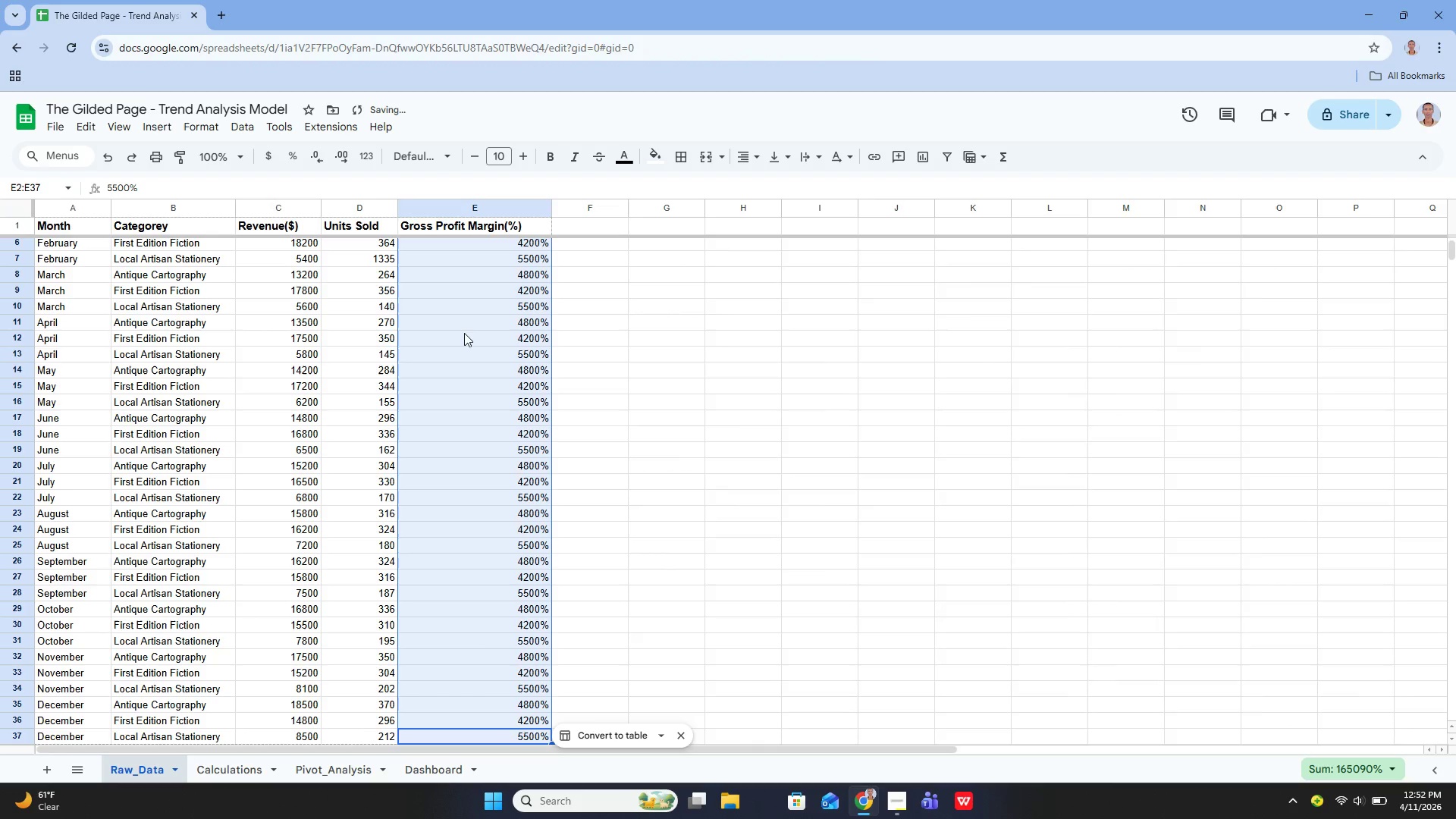 
key(Control+Z)
 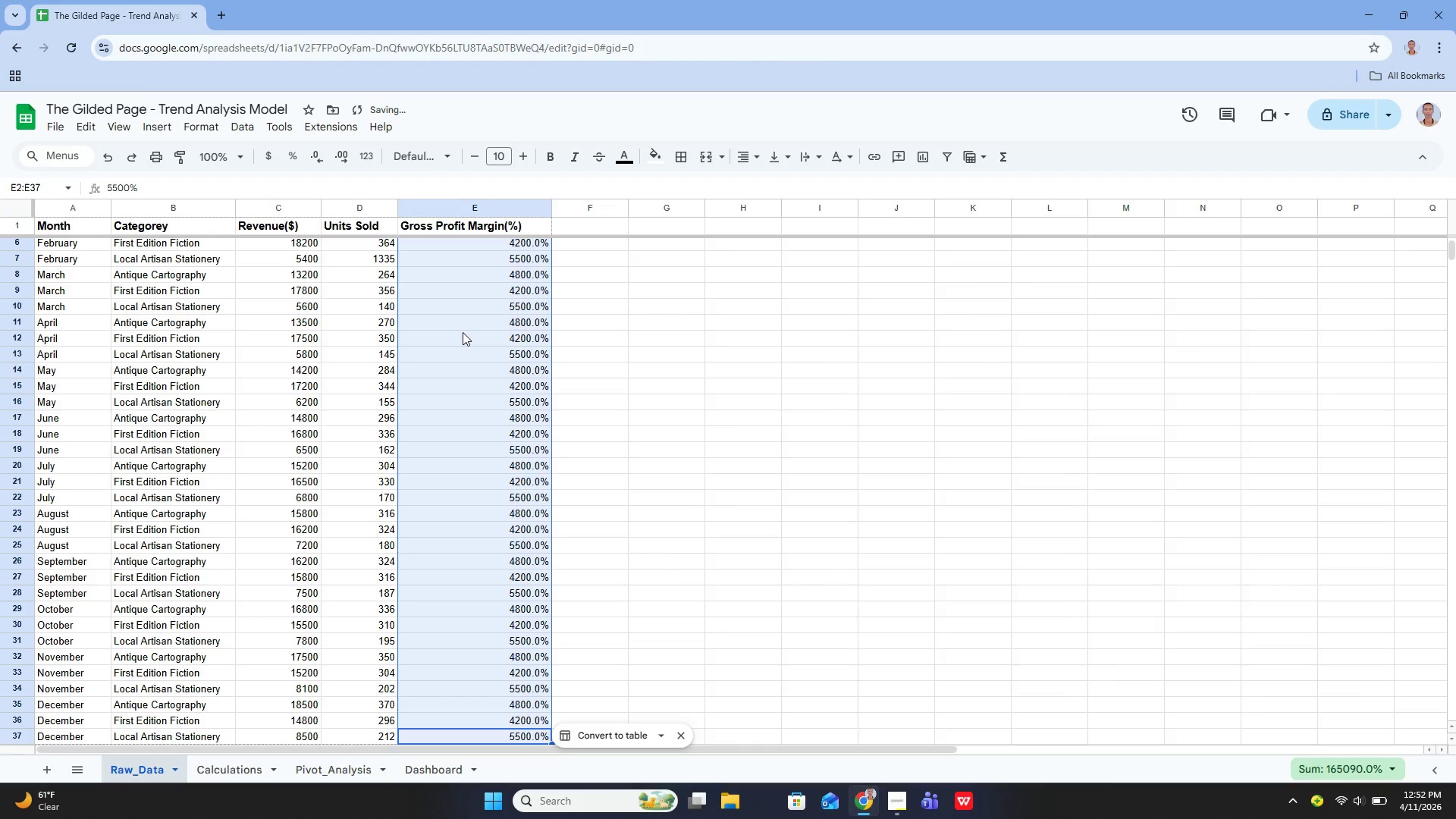 
key(Control+Z)
 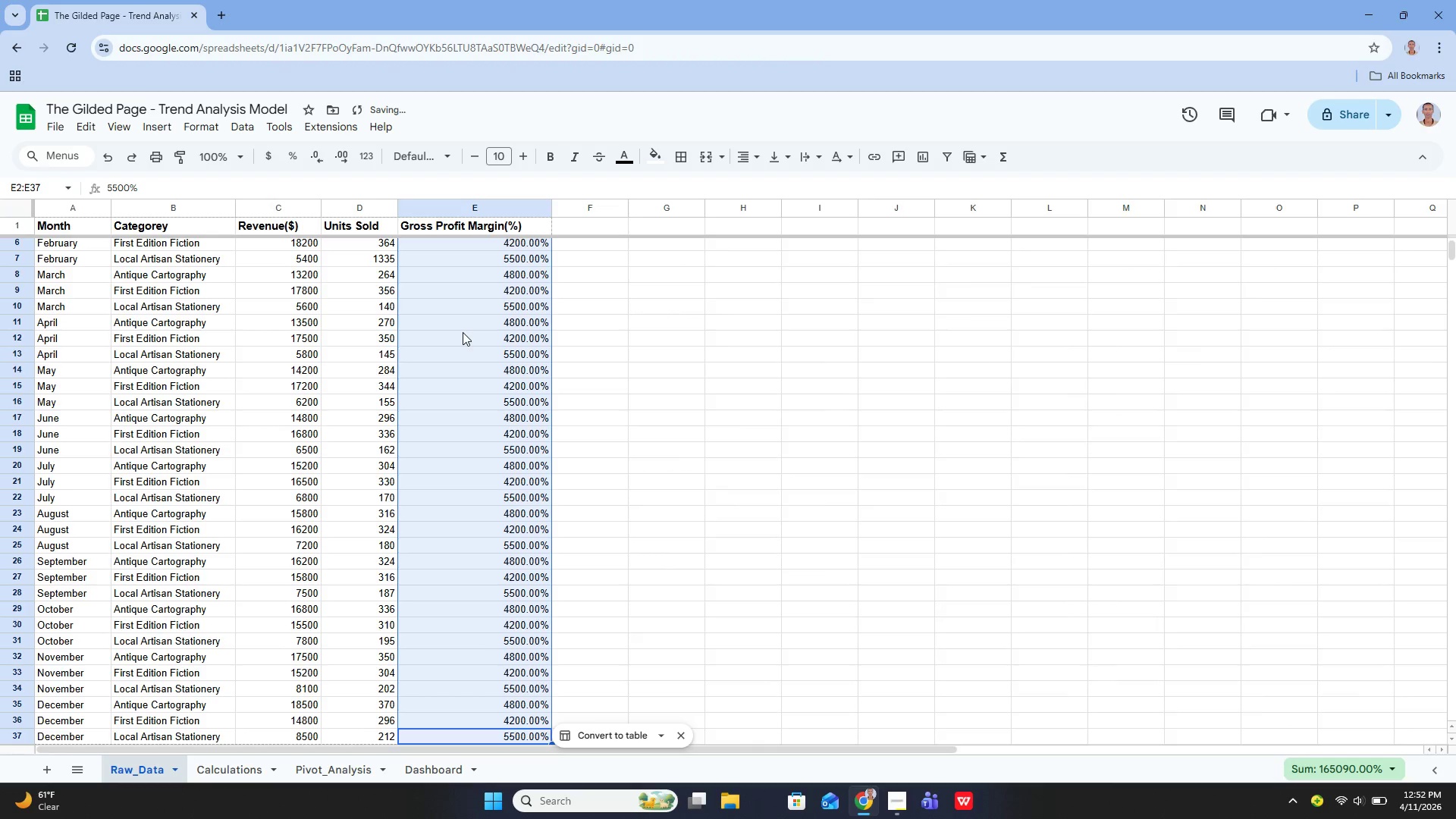 
key(Control+Z)
 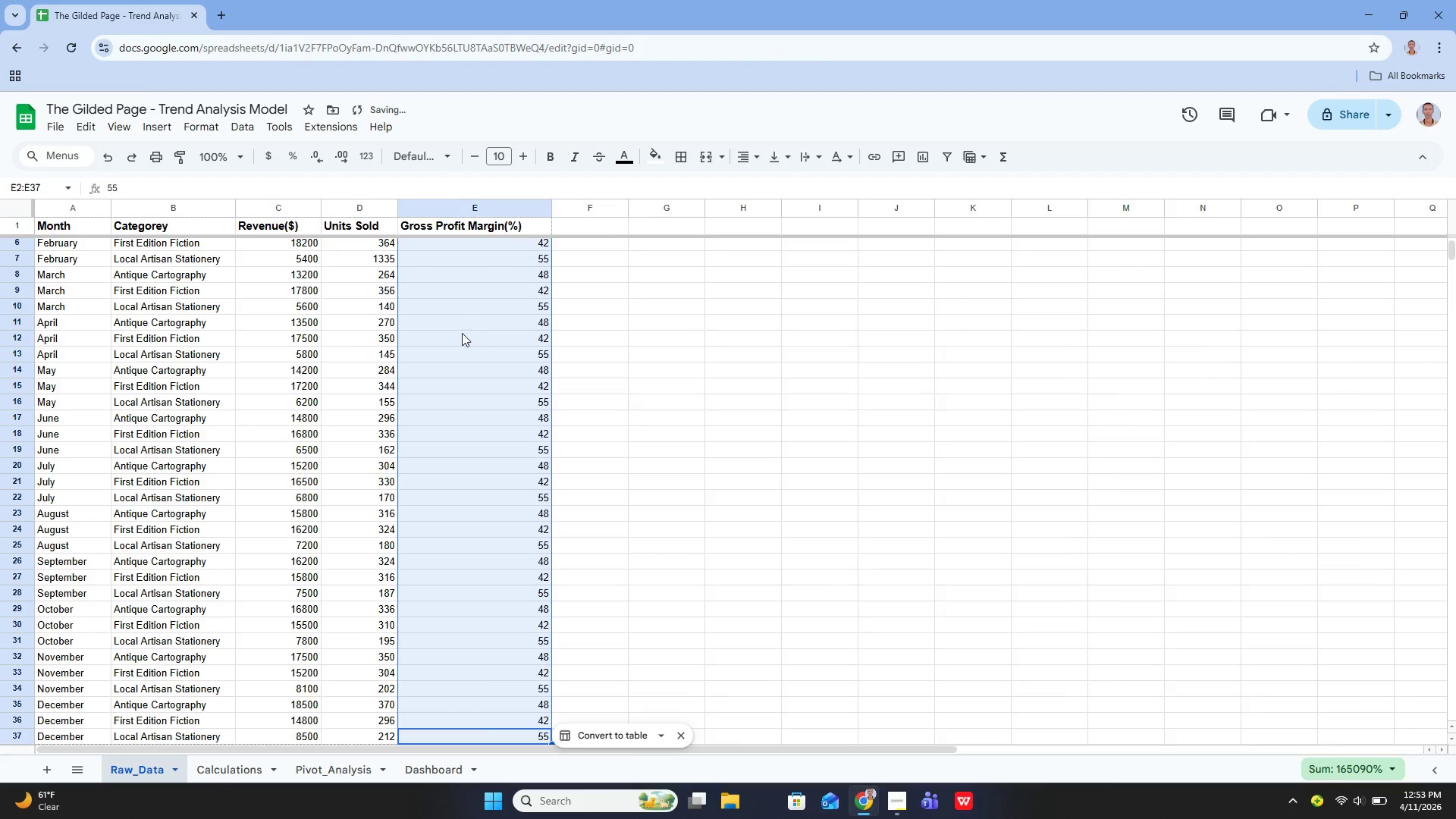 
scroll: coordinate [464, 334], scroll_direction: up, amount: 6.0
 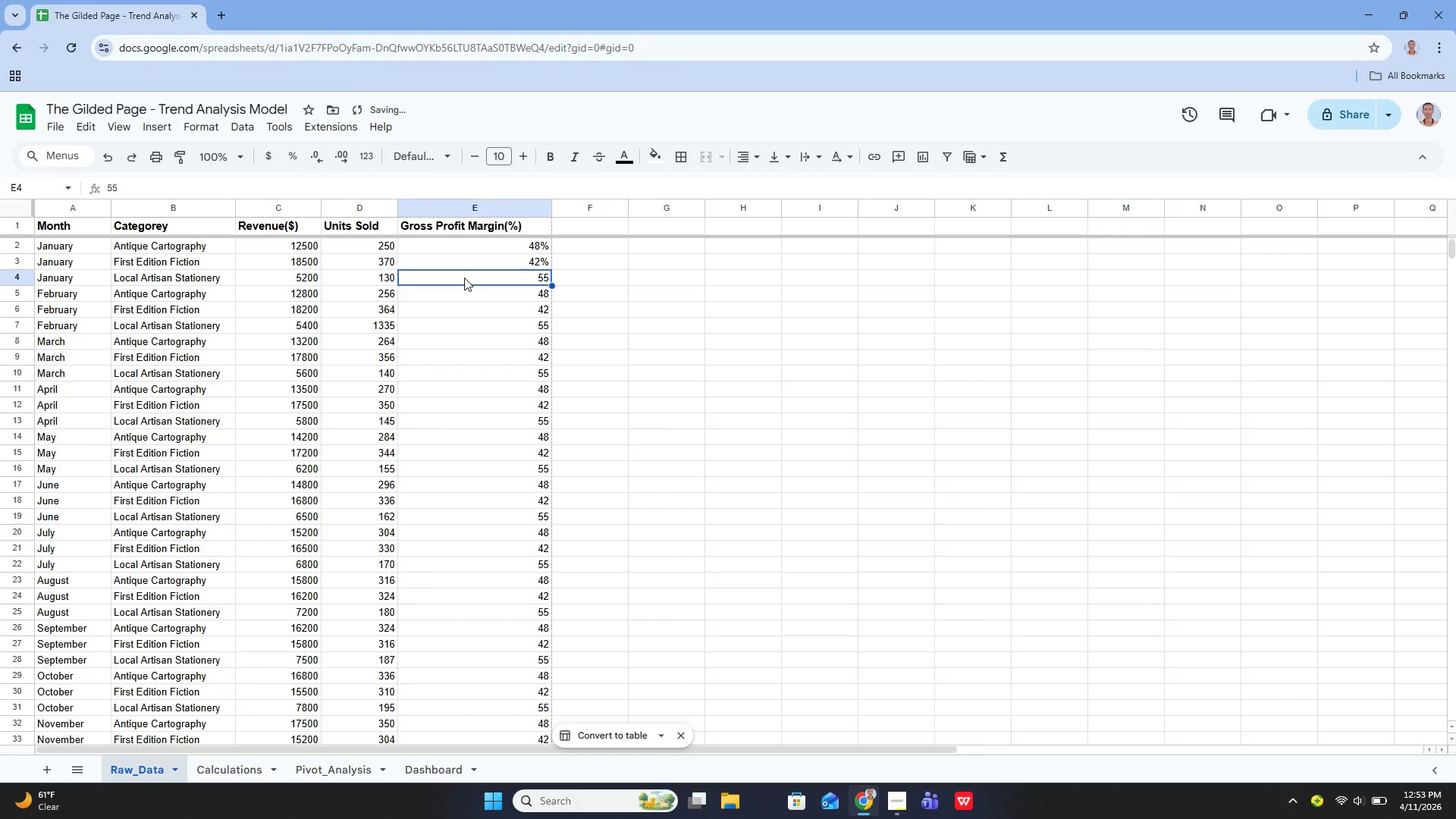 
left_click_drag(start_coordinate=[464, 278], to_coordinate=[488, 674])
 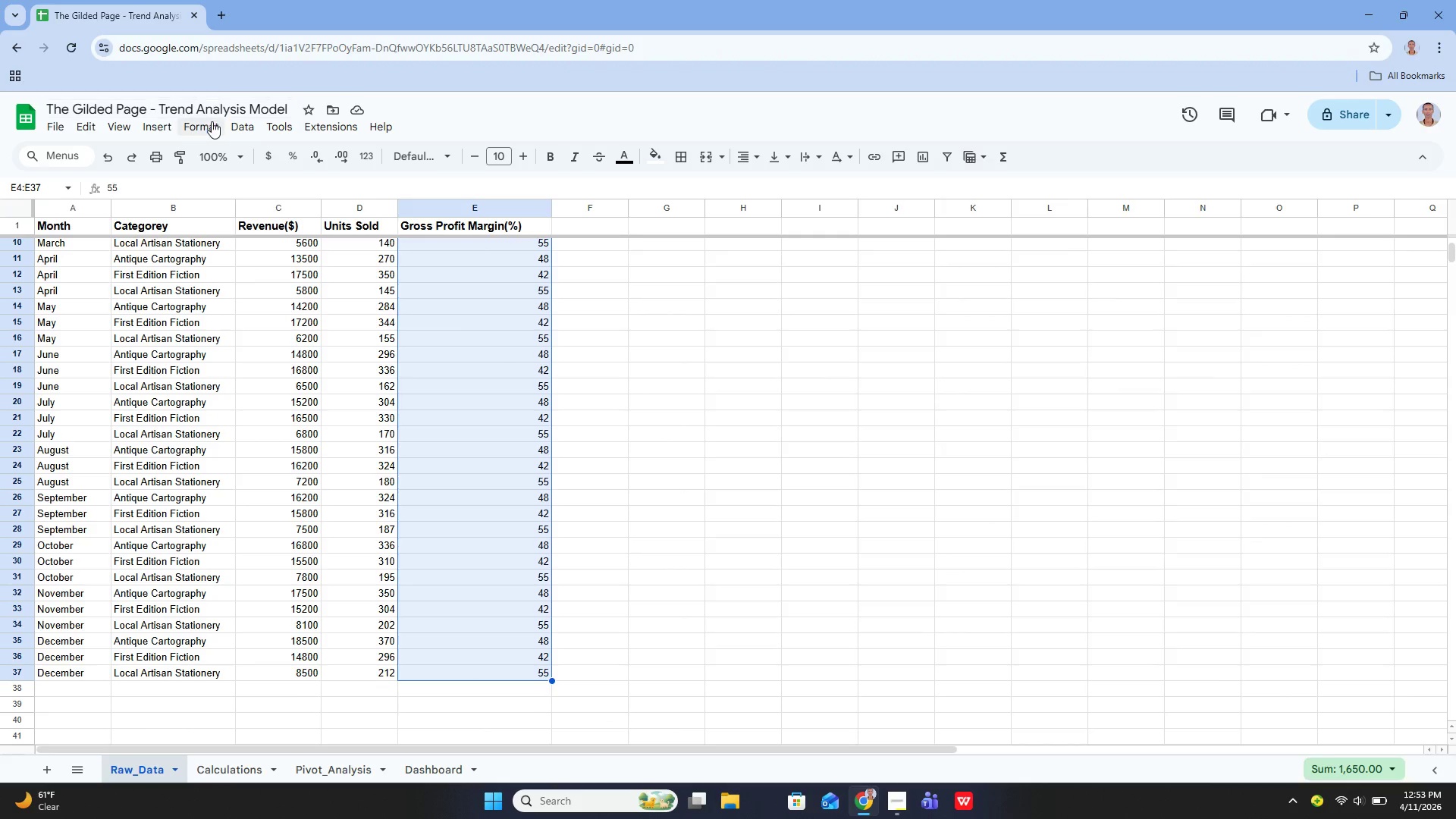 
left_click([206, 130])
 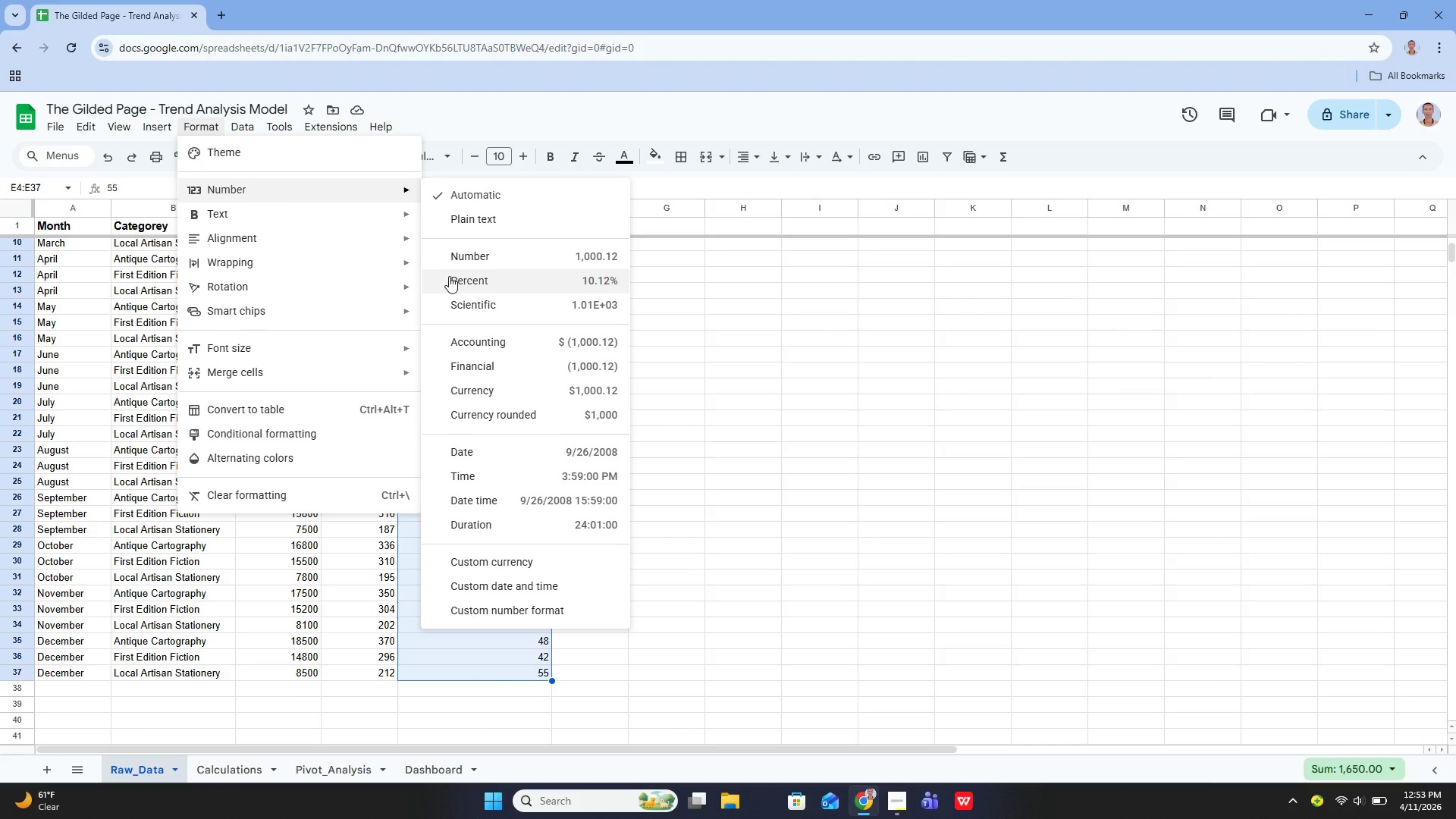 
left_click([449, 276])
 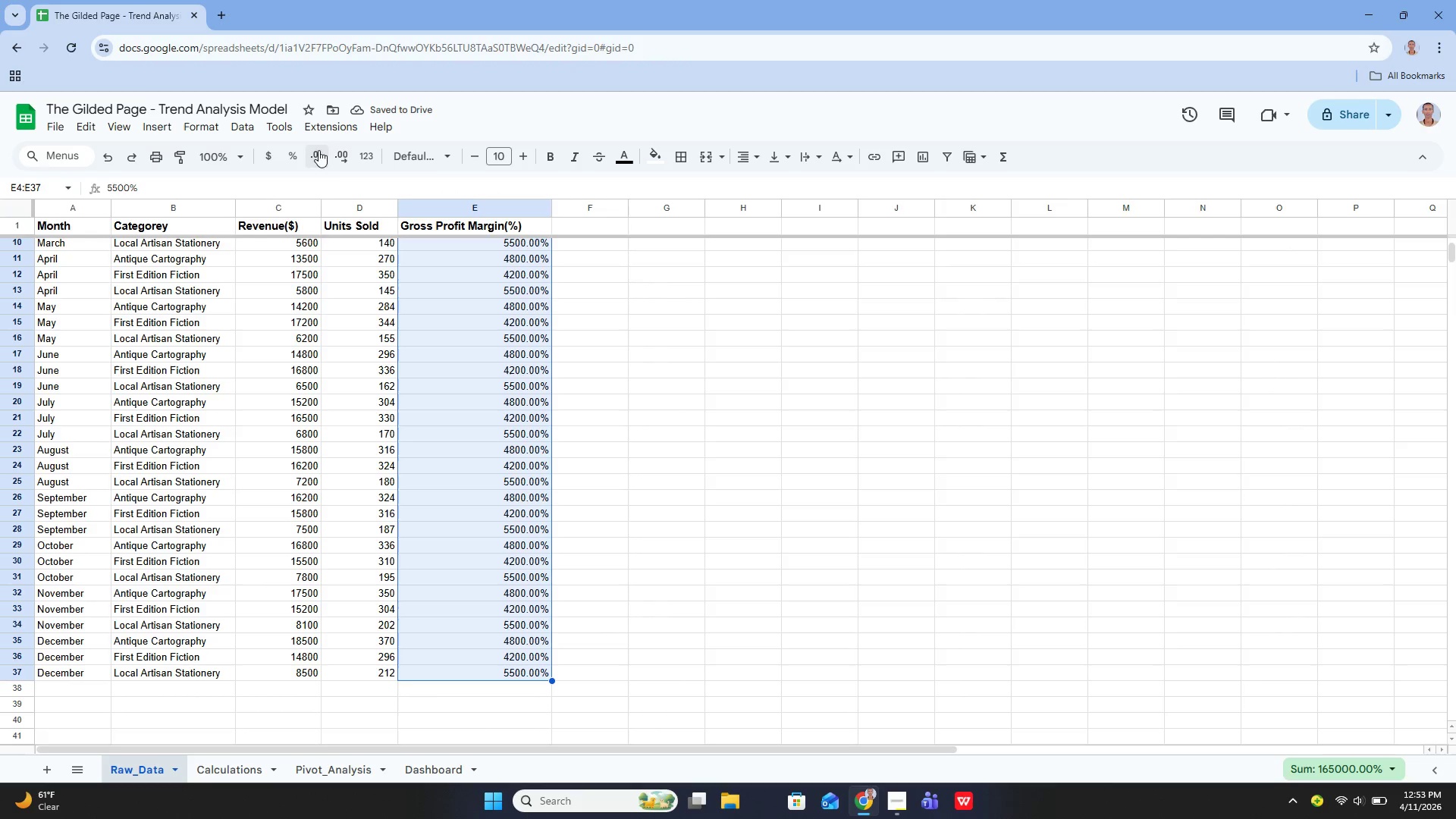 
left_click([340, 163])
 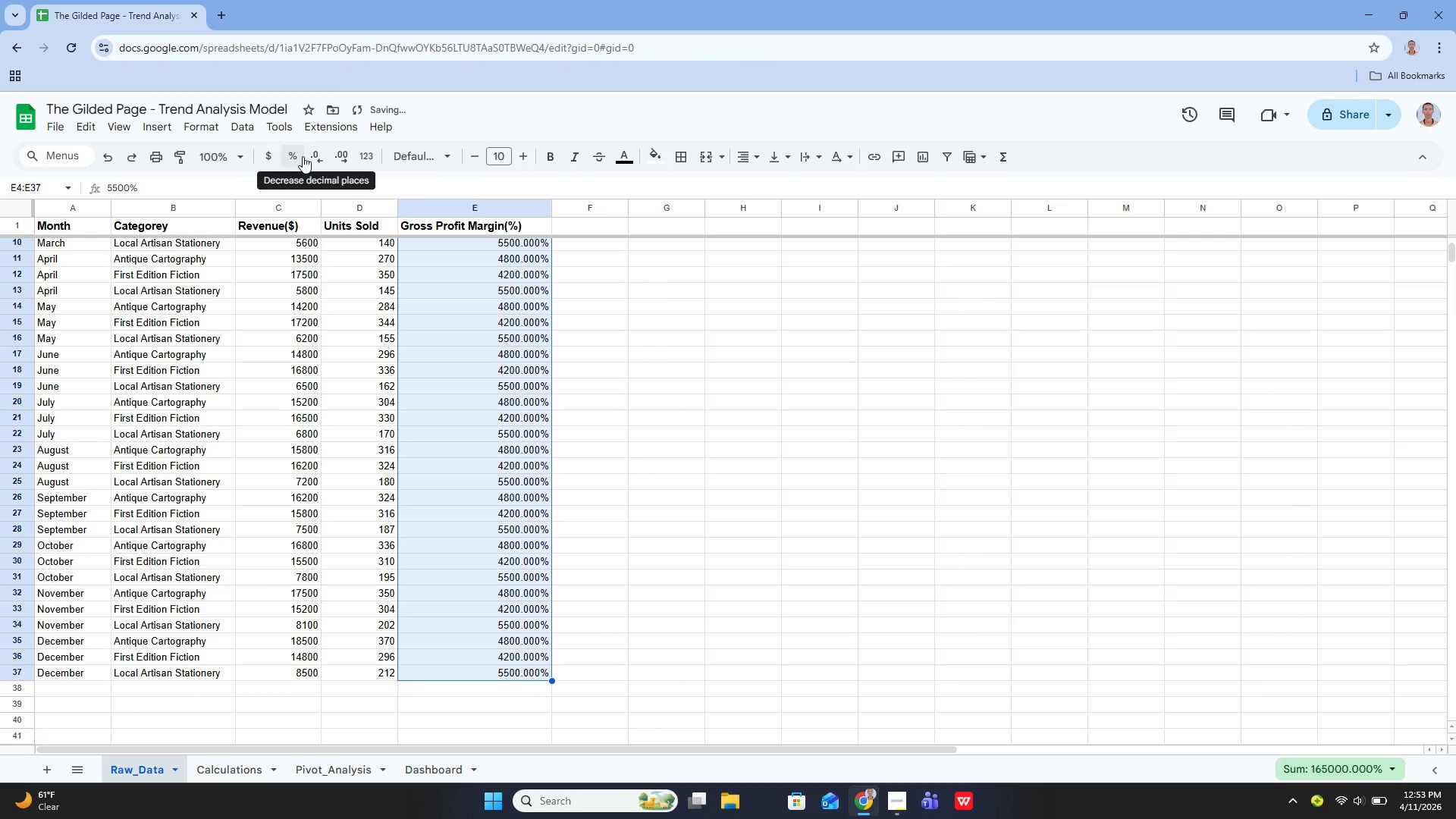 
left_click([312, 158])
 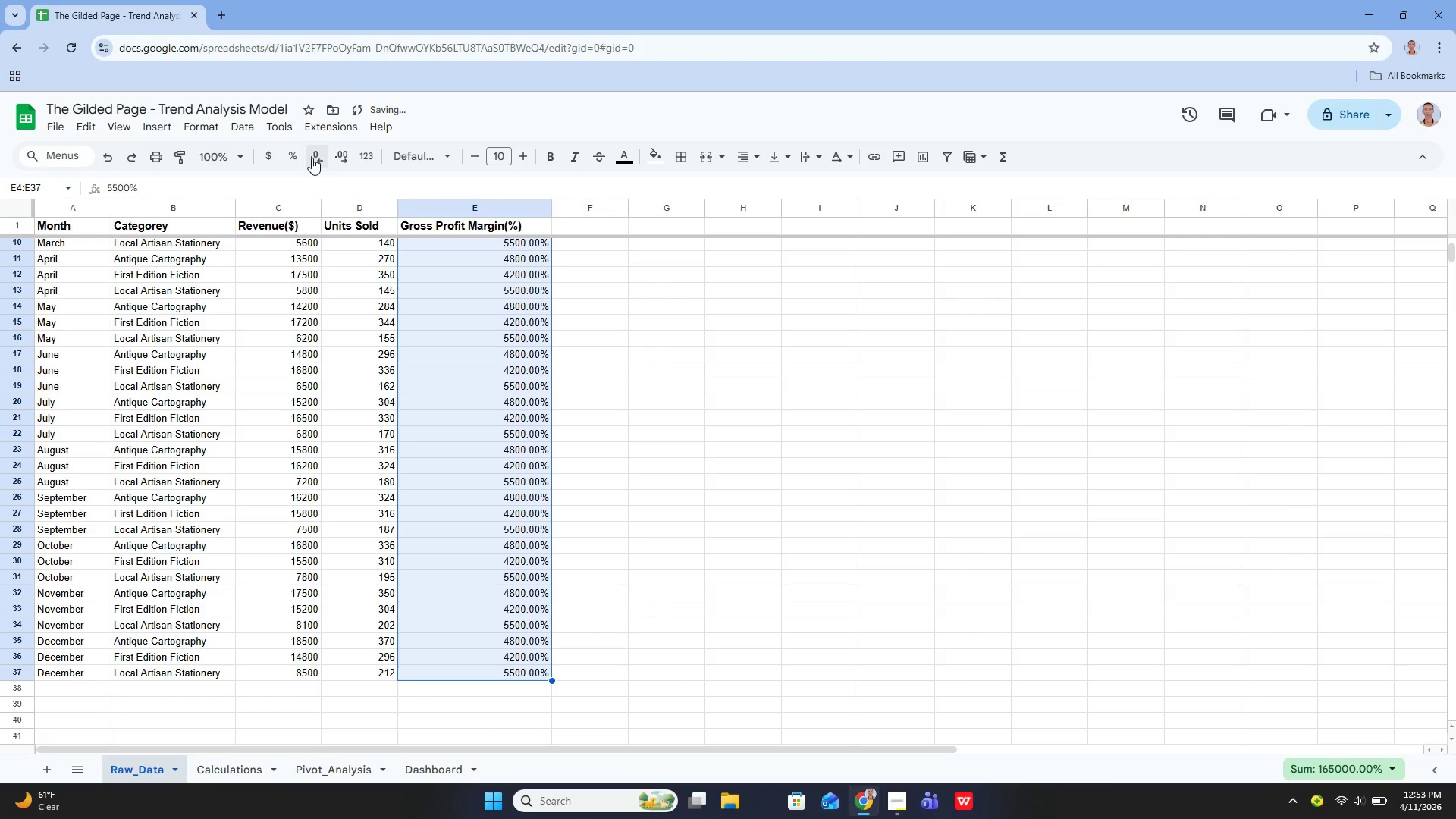 
left_click([312, 158])
 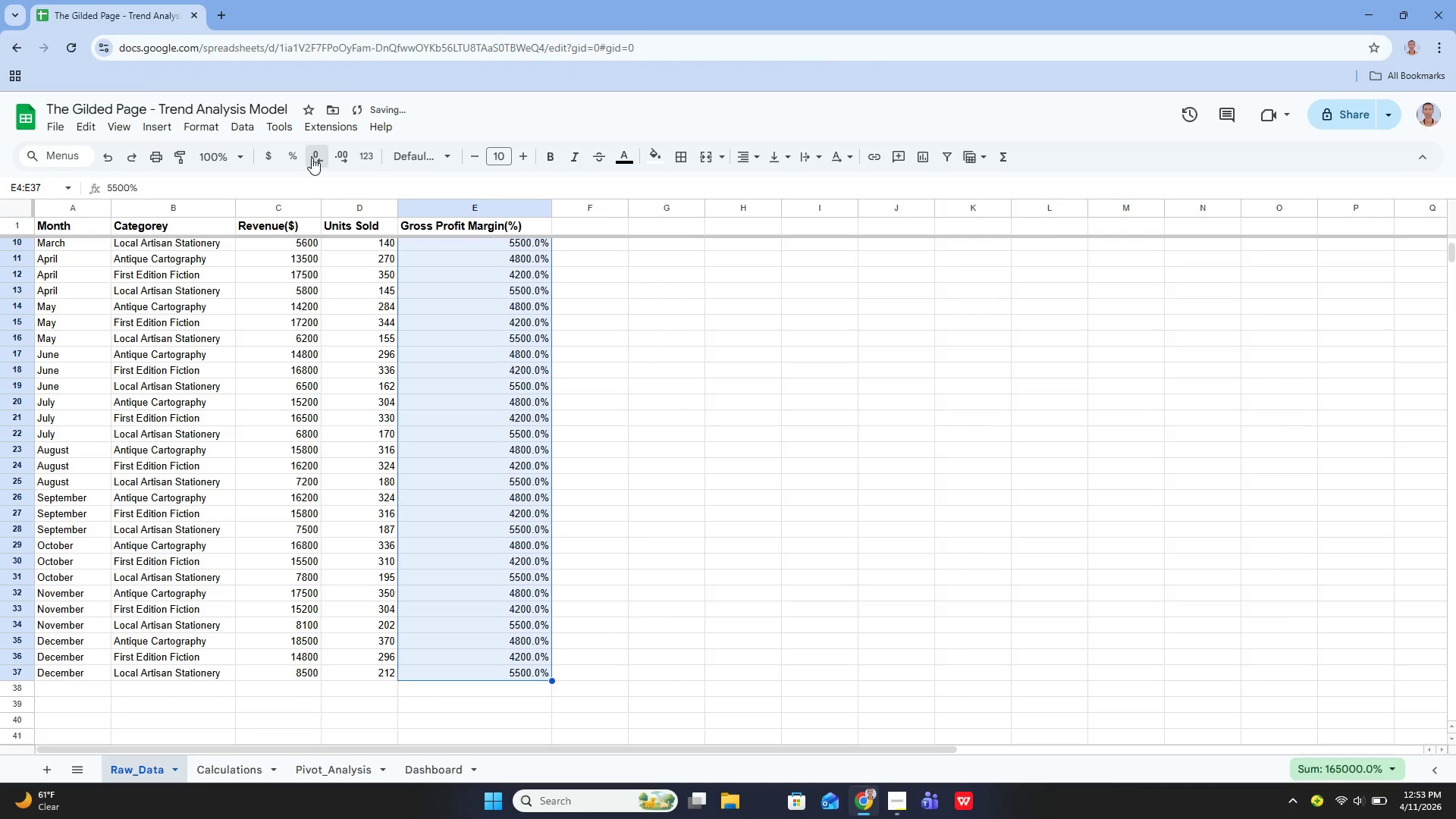 
double_click([312, 158])
 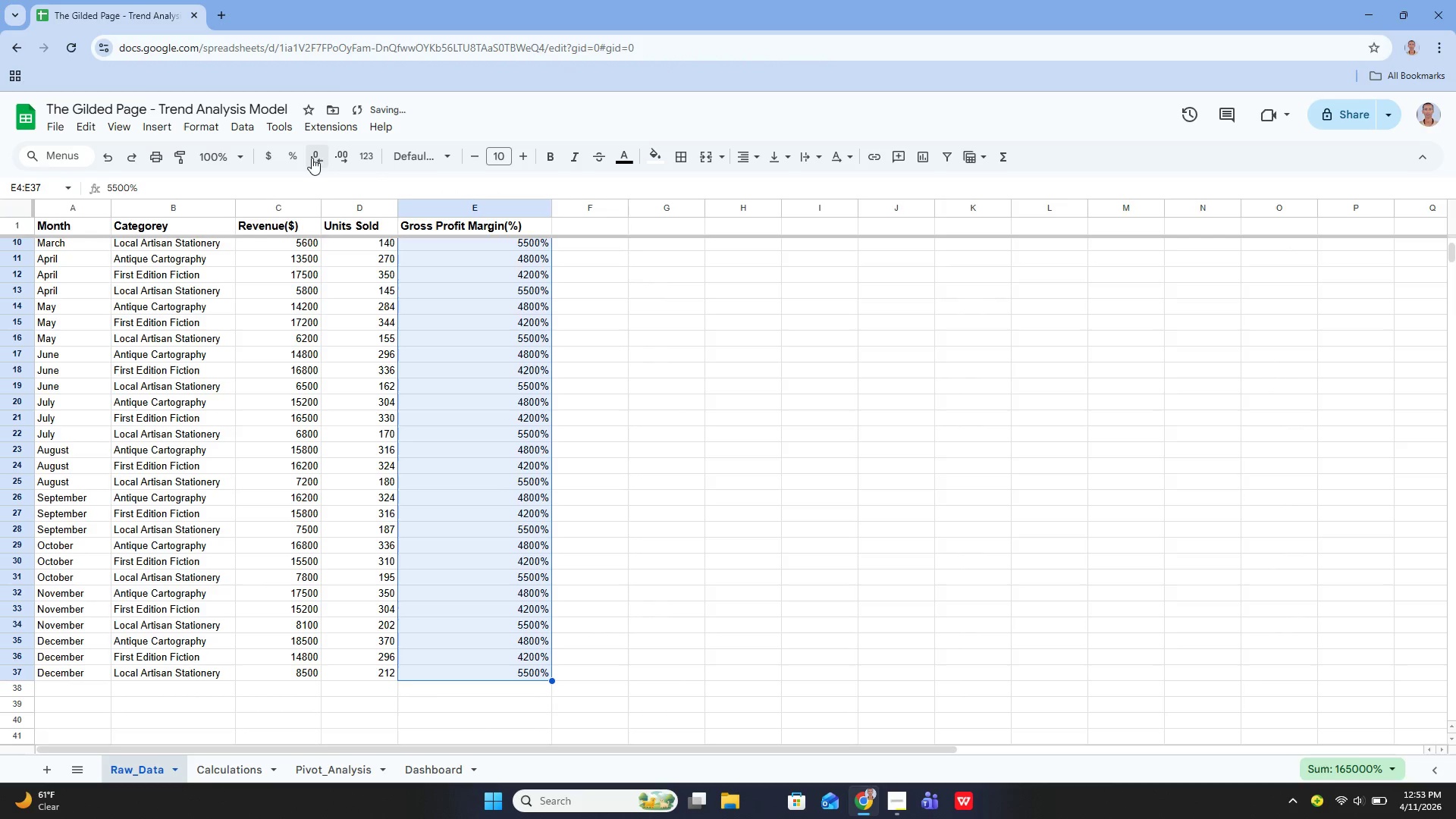 
triple_click([312, 158])
 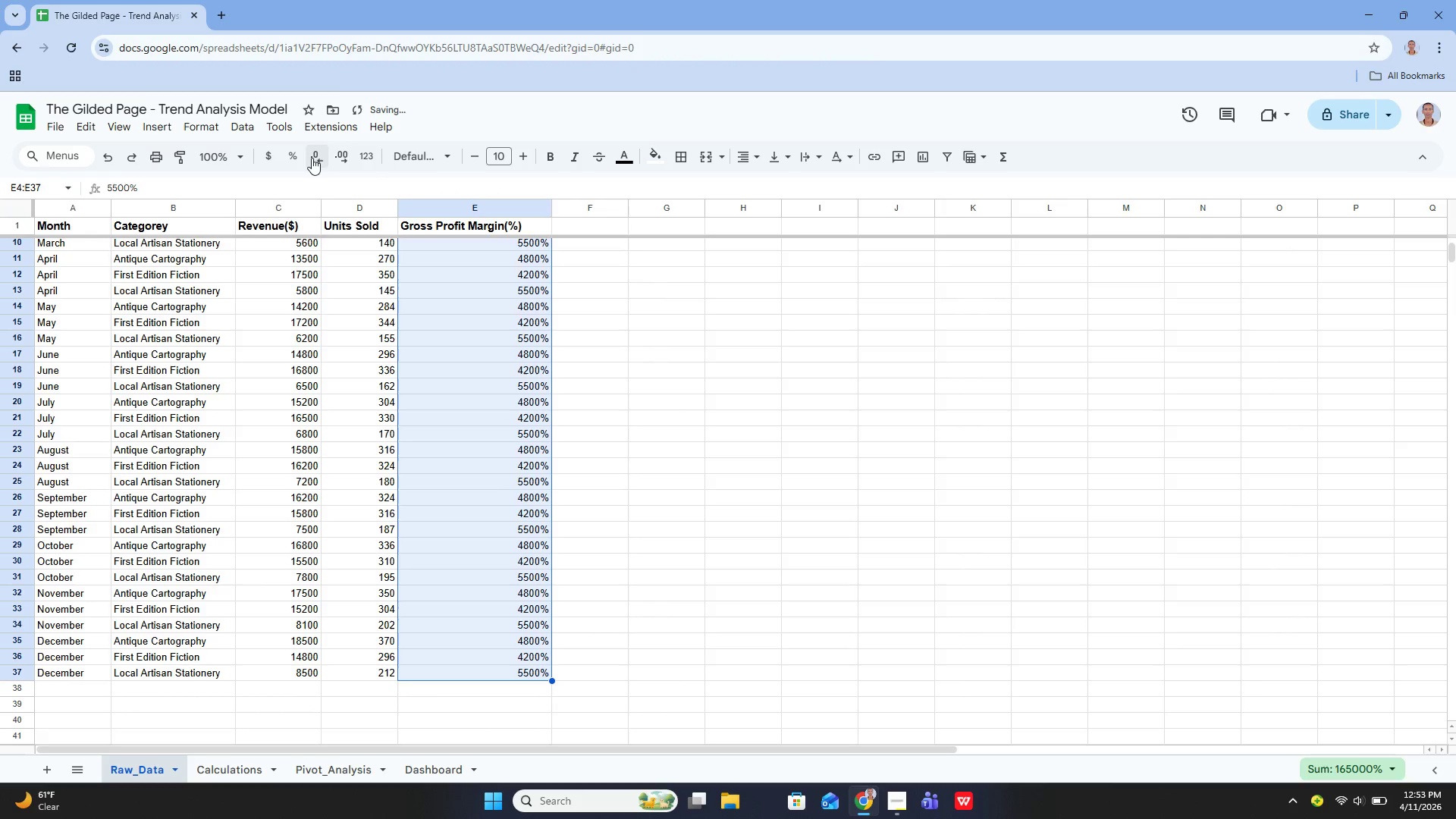 
triple_click([312, 158])
 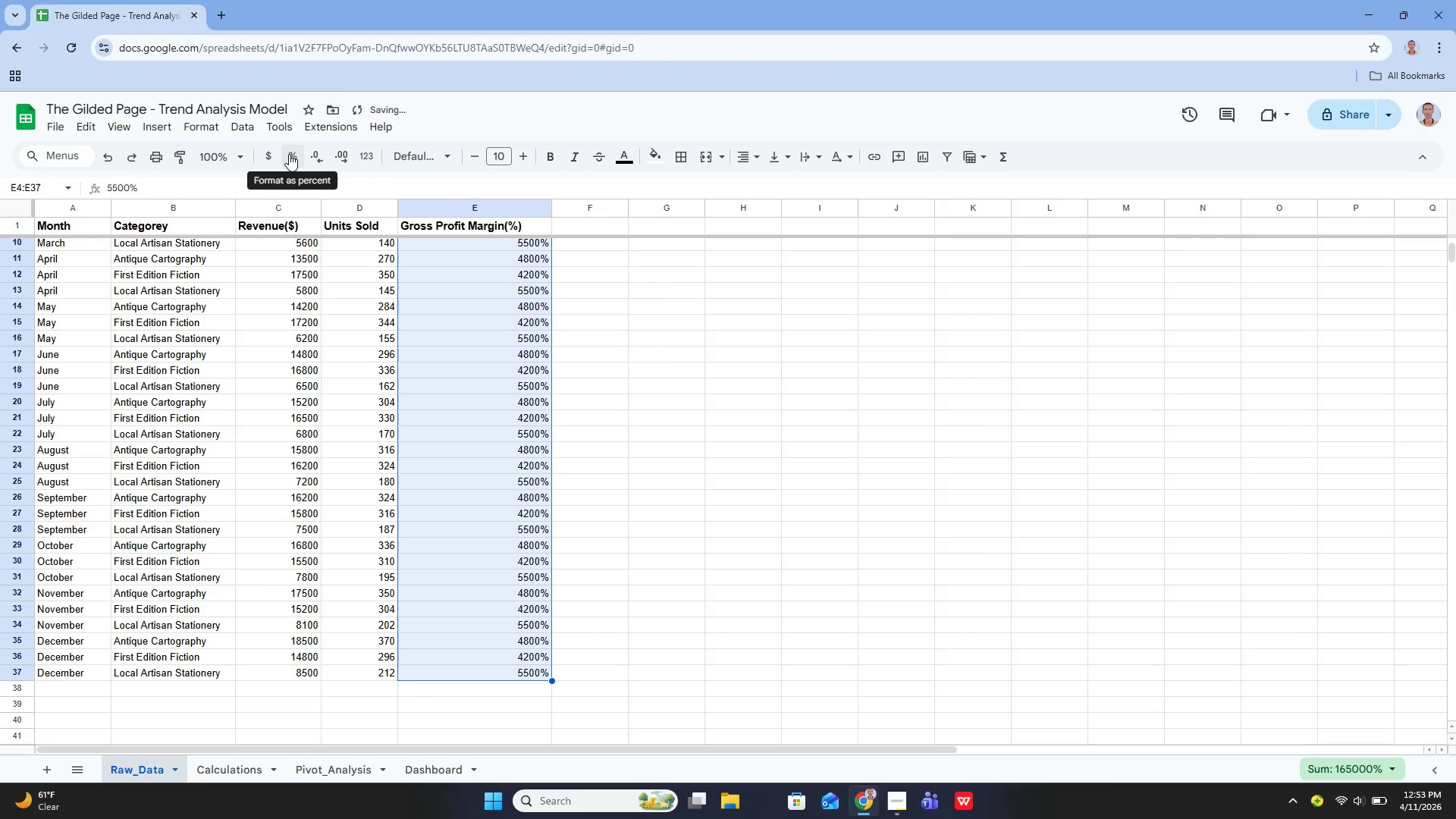 
left_click([289, 154])
 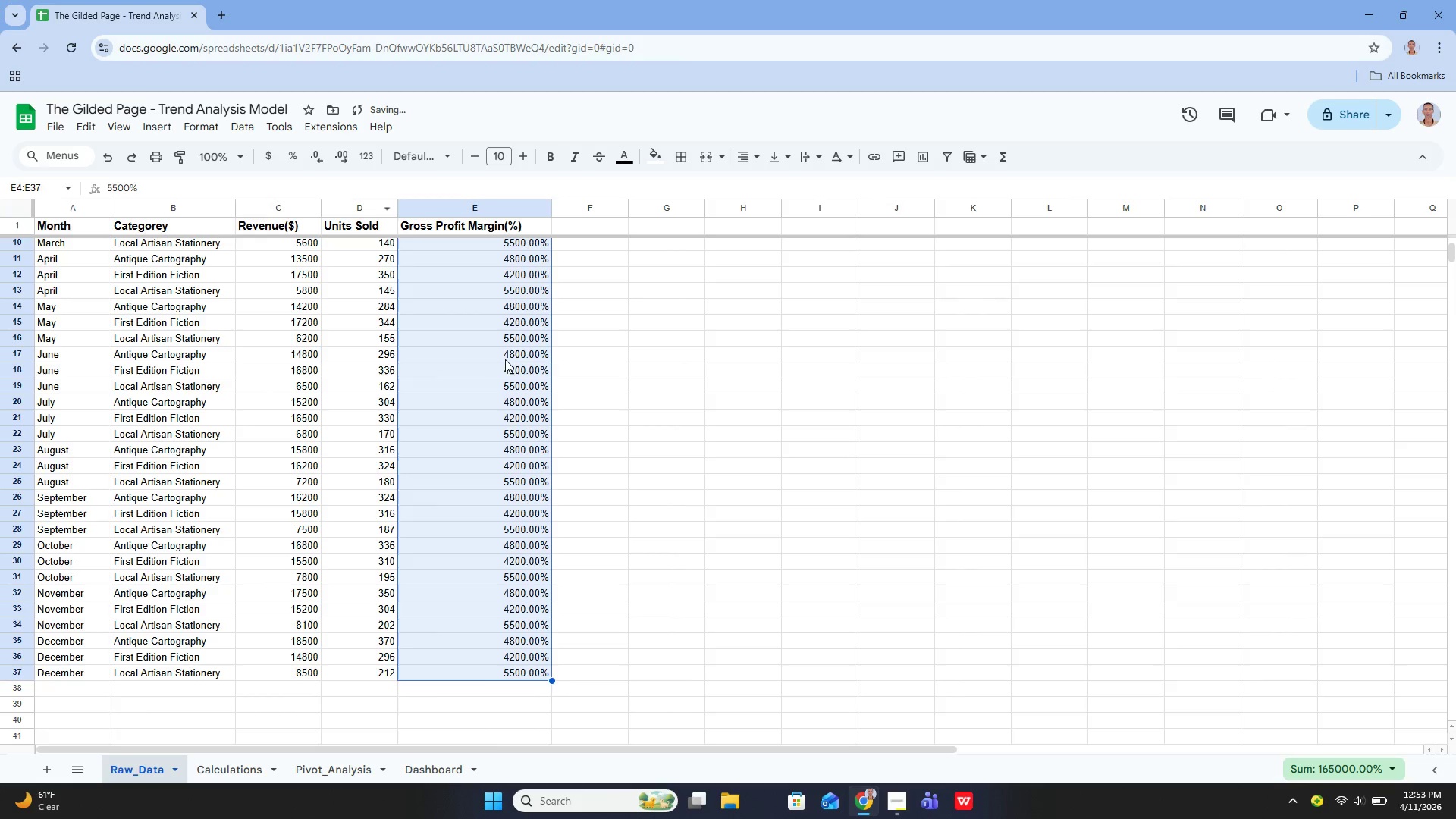 
key(Control+Z)
 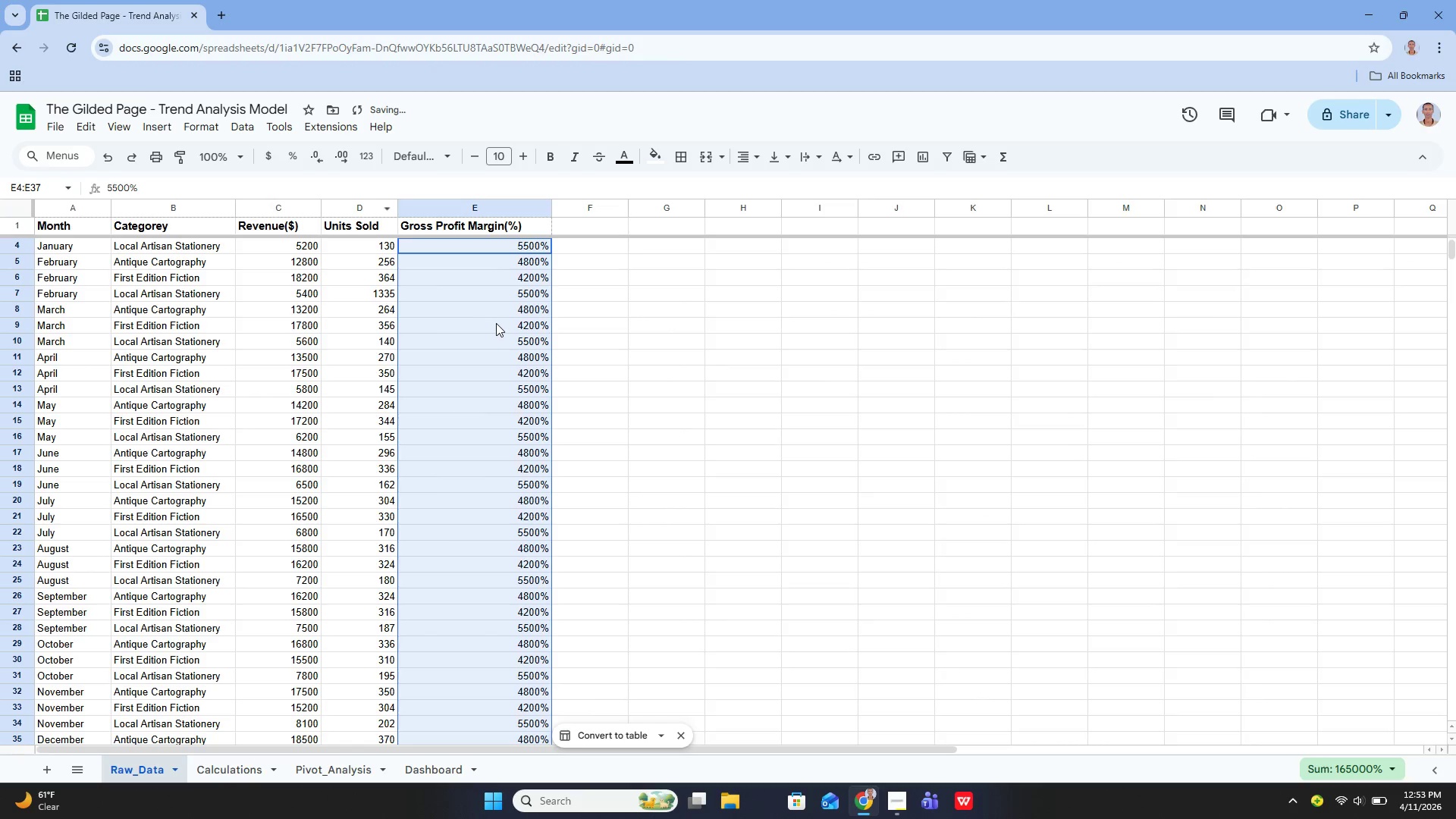 
key(Control+ControlLeft)
 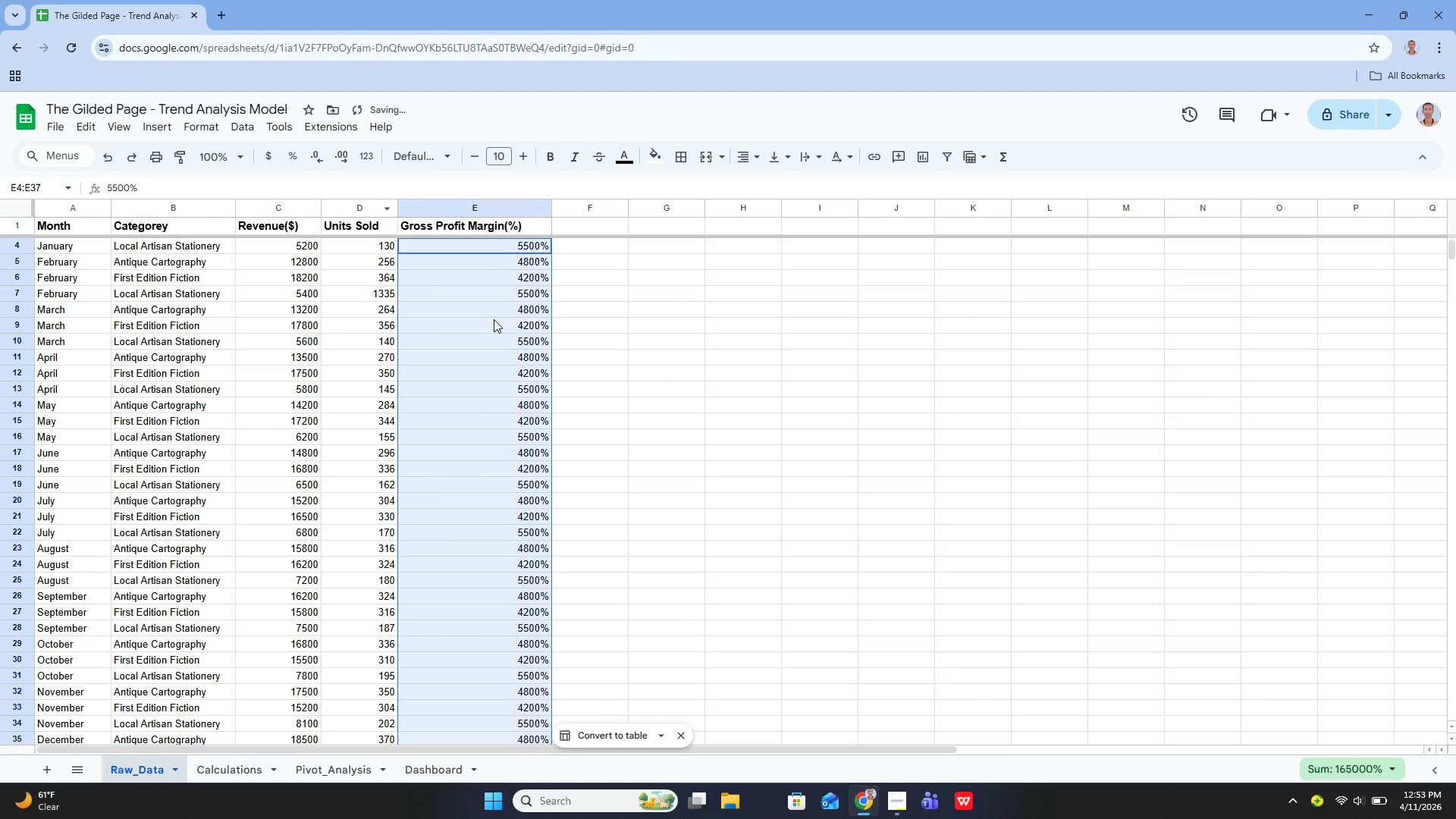 
key(Control+Z)
 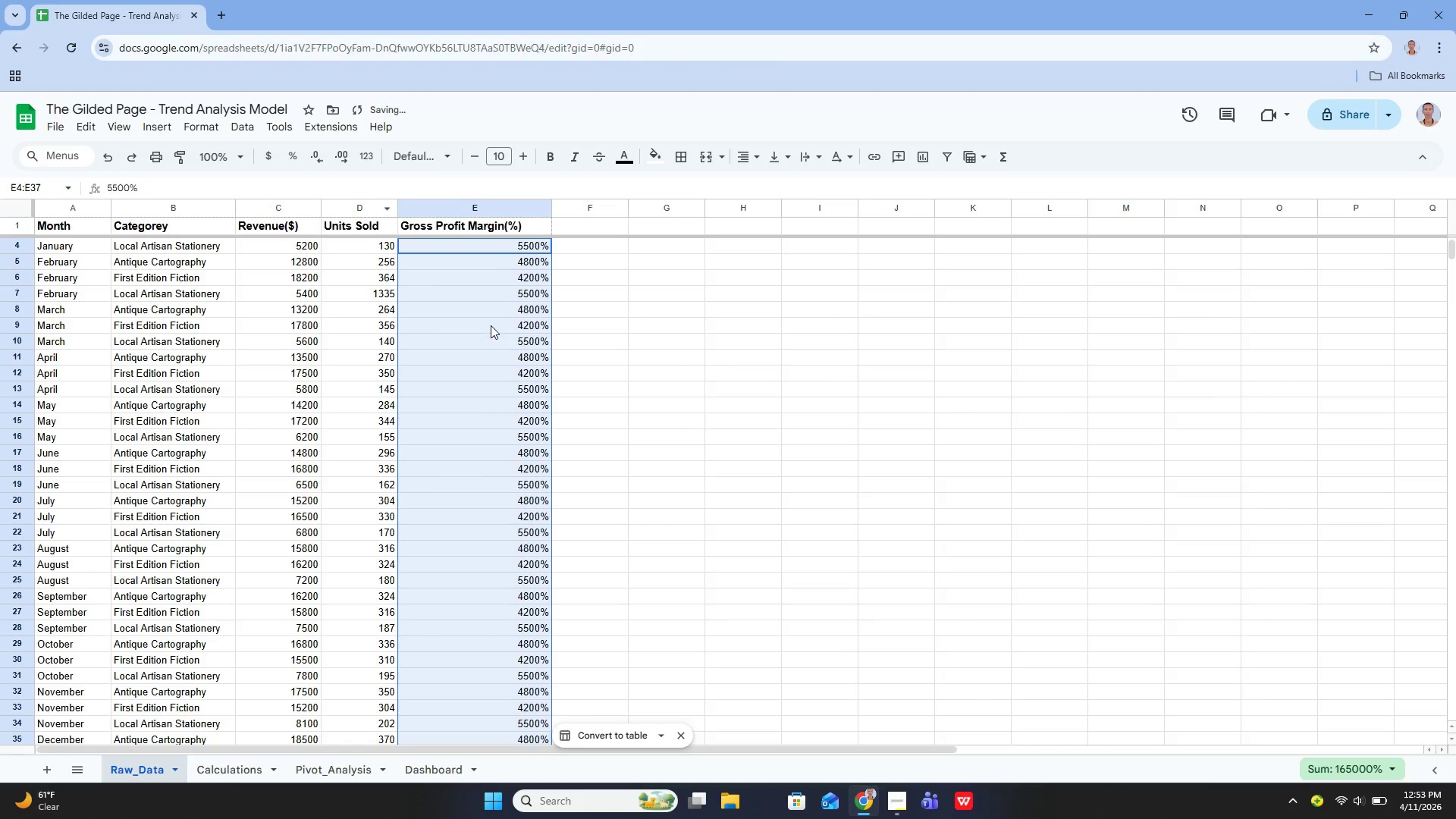 
key(Control+Z)
 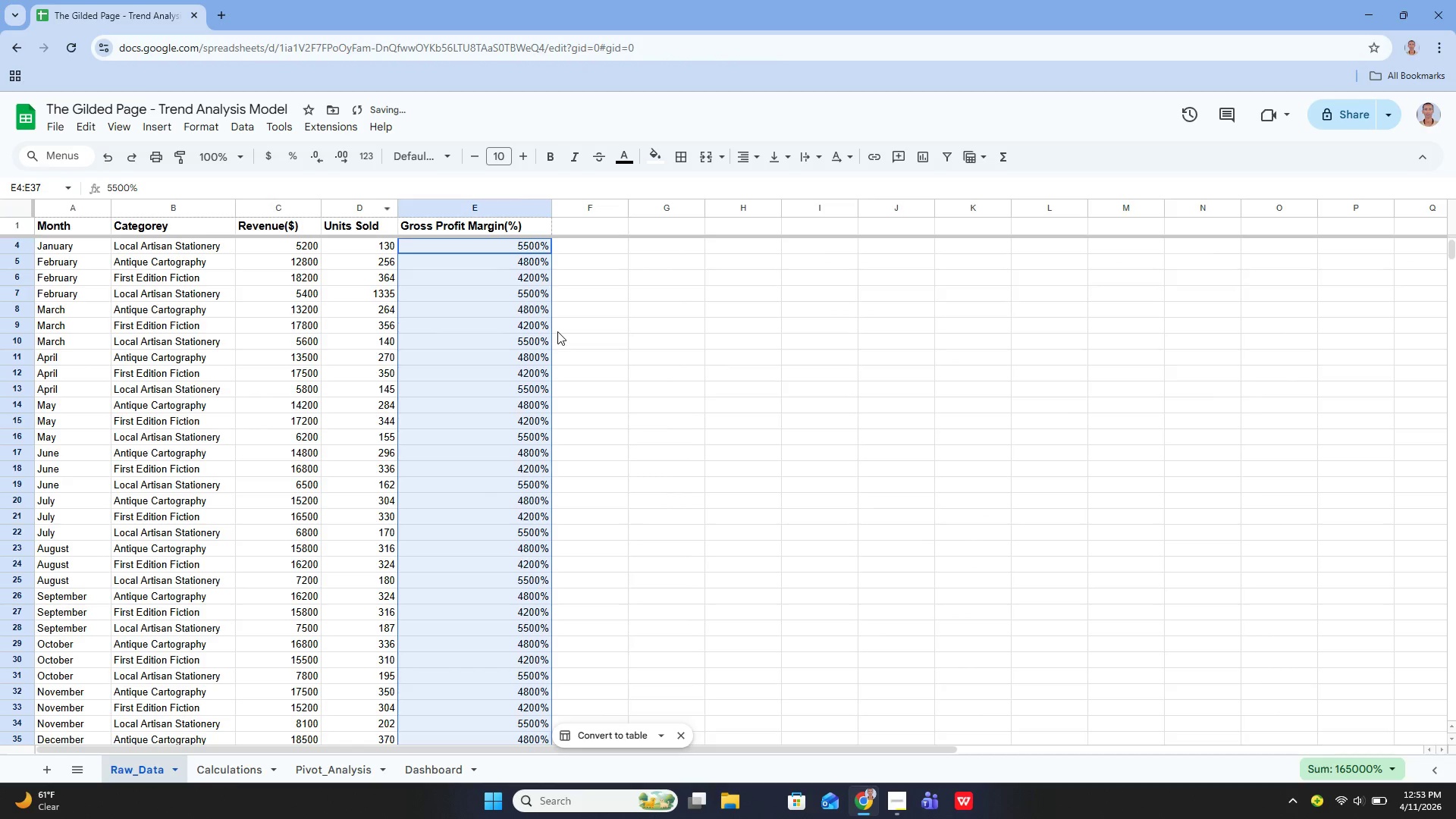 
key(Control+Z)
 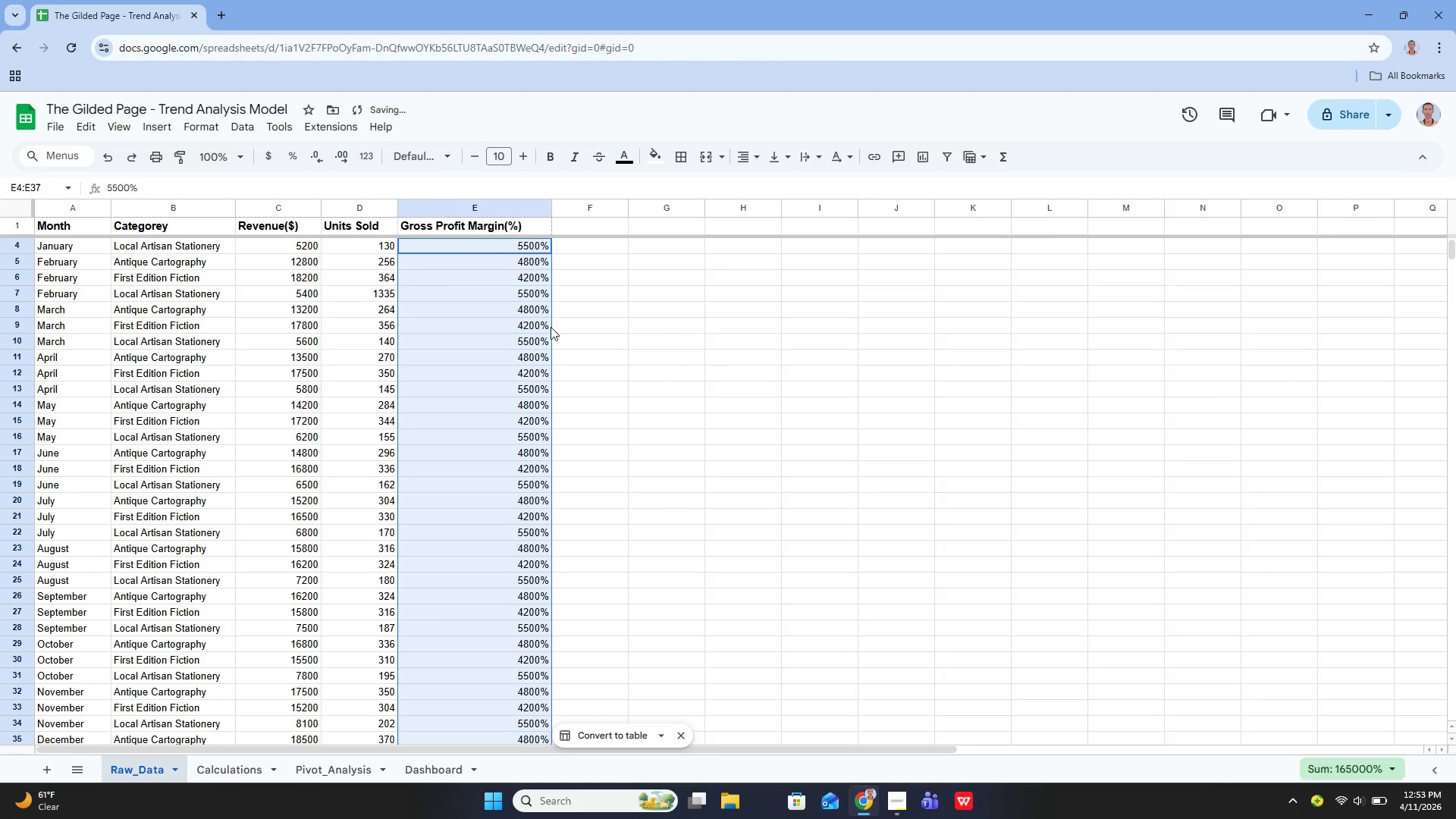 
key(Control+Z)
 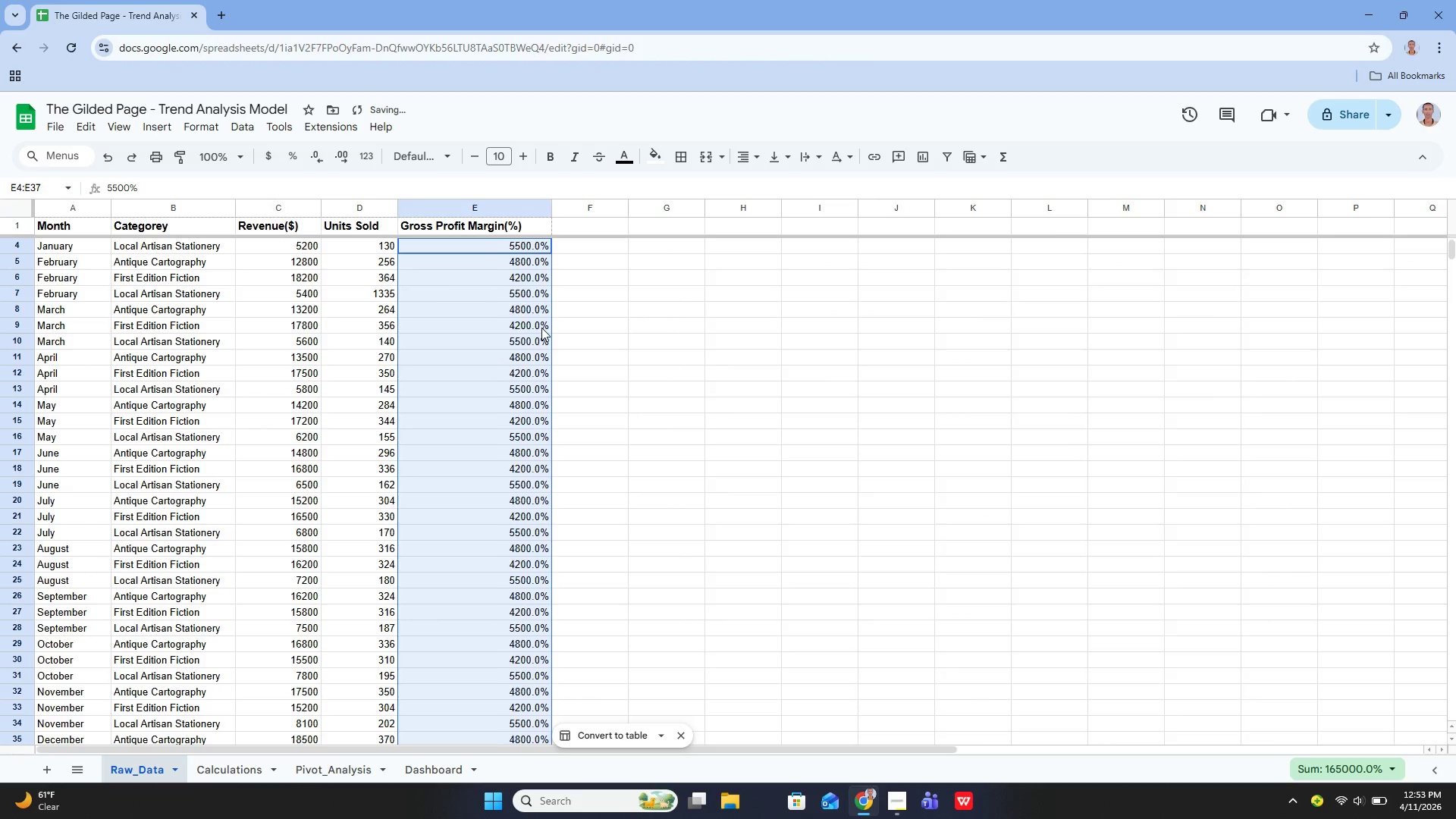 
key(Control+ControlLeft)
 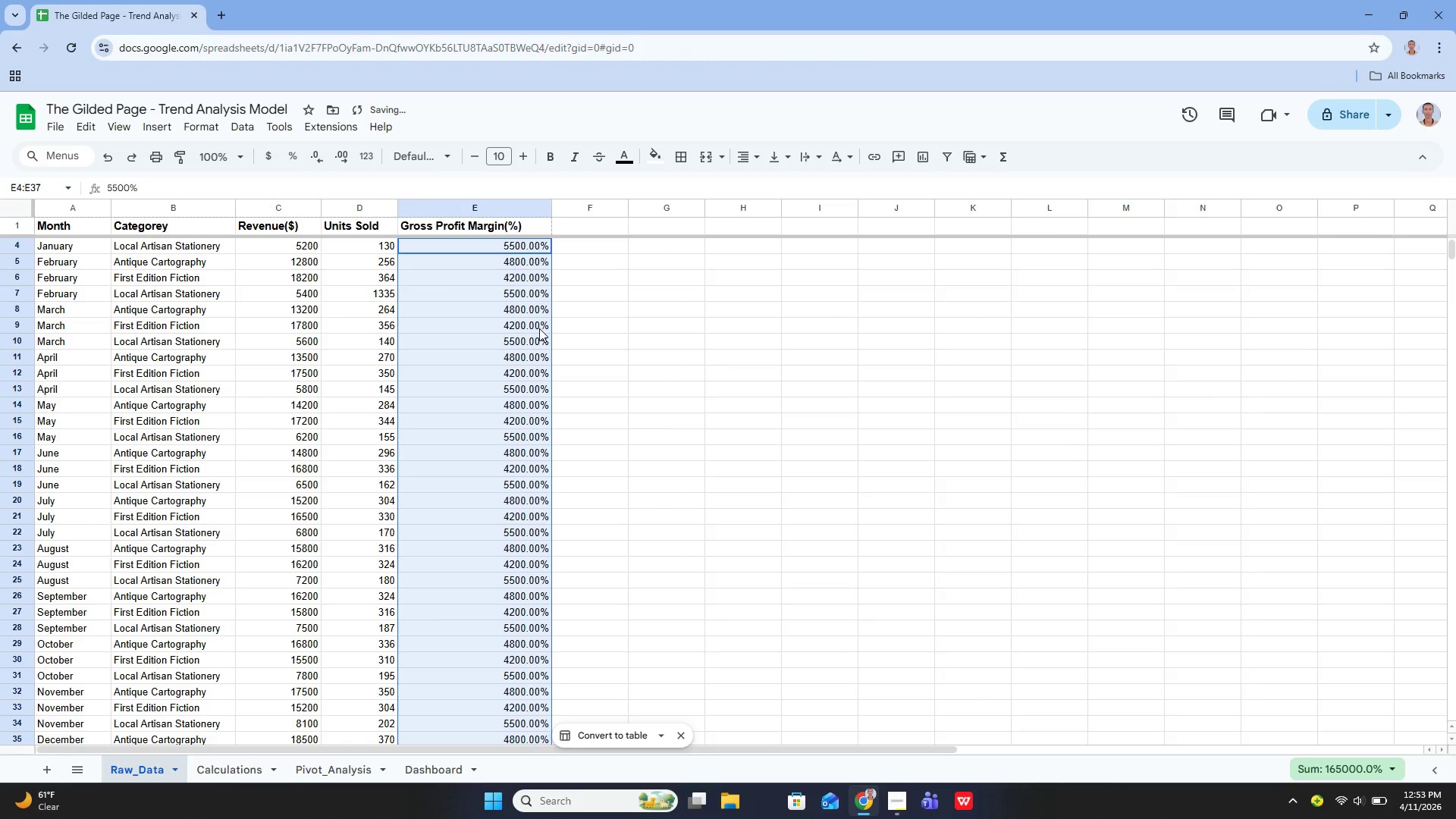 
key(Control+Z)
 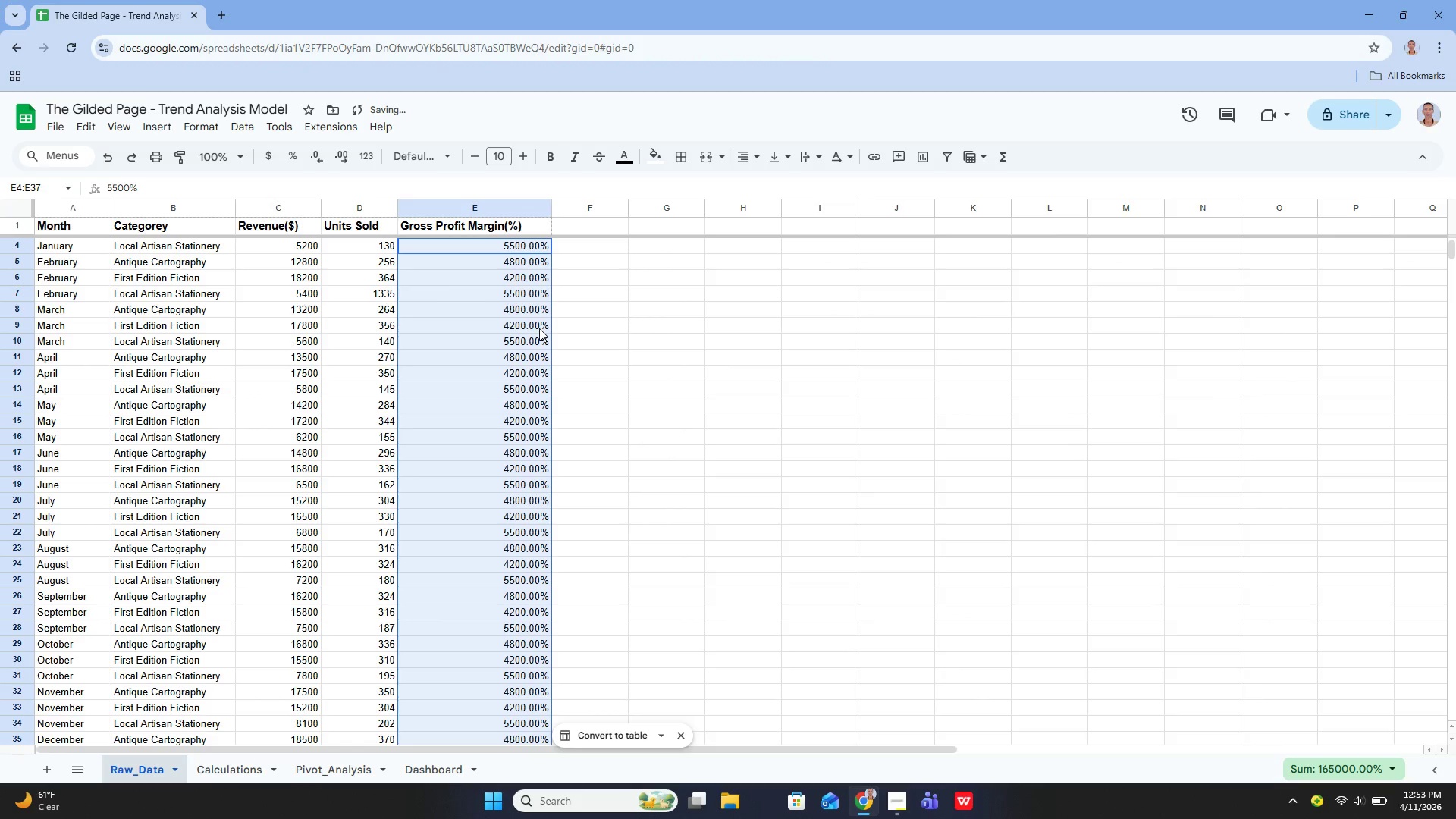 
key(Control+Z)
 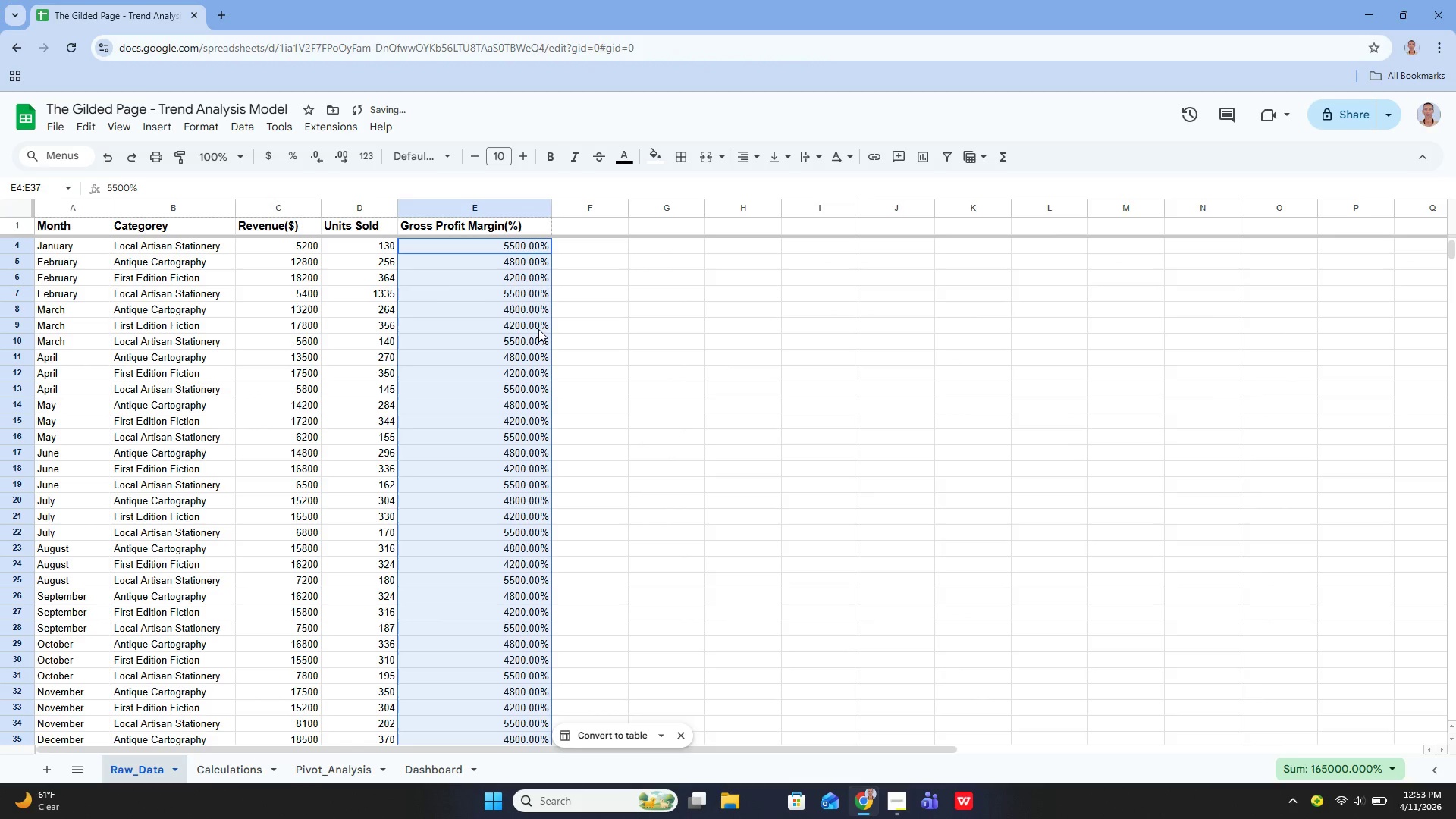 
key(Control+Z)
 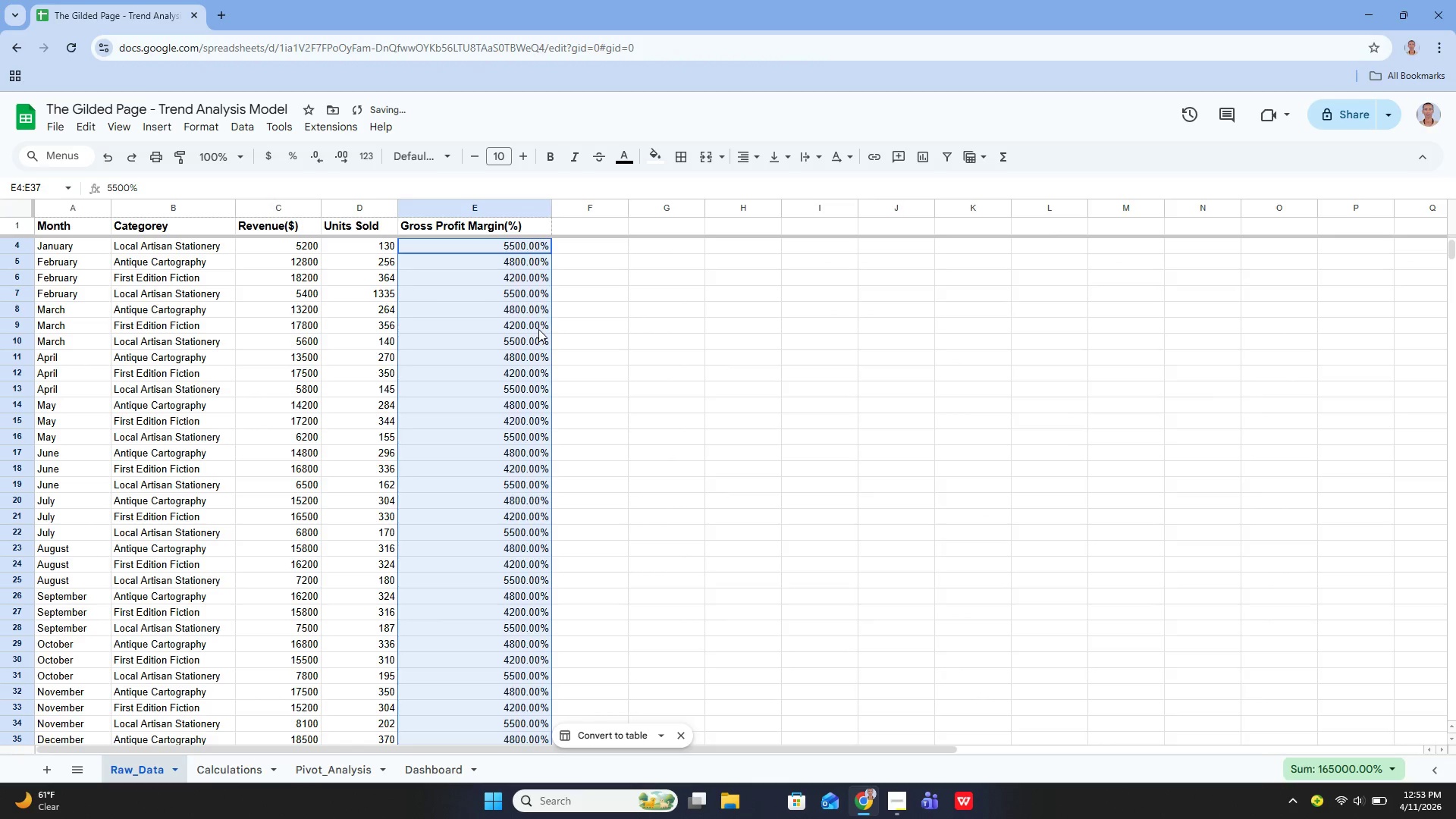 
key(Control+Z)
 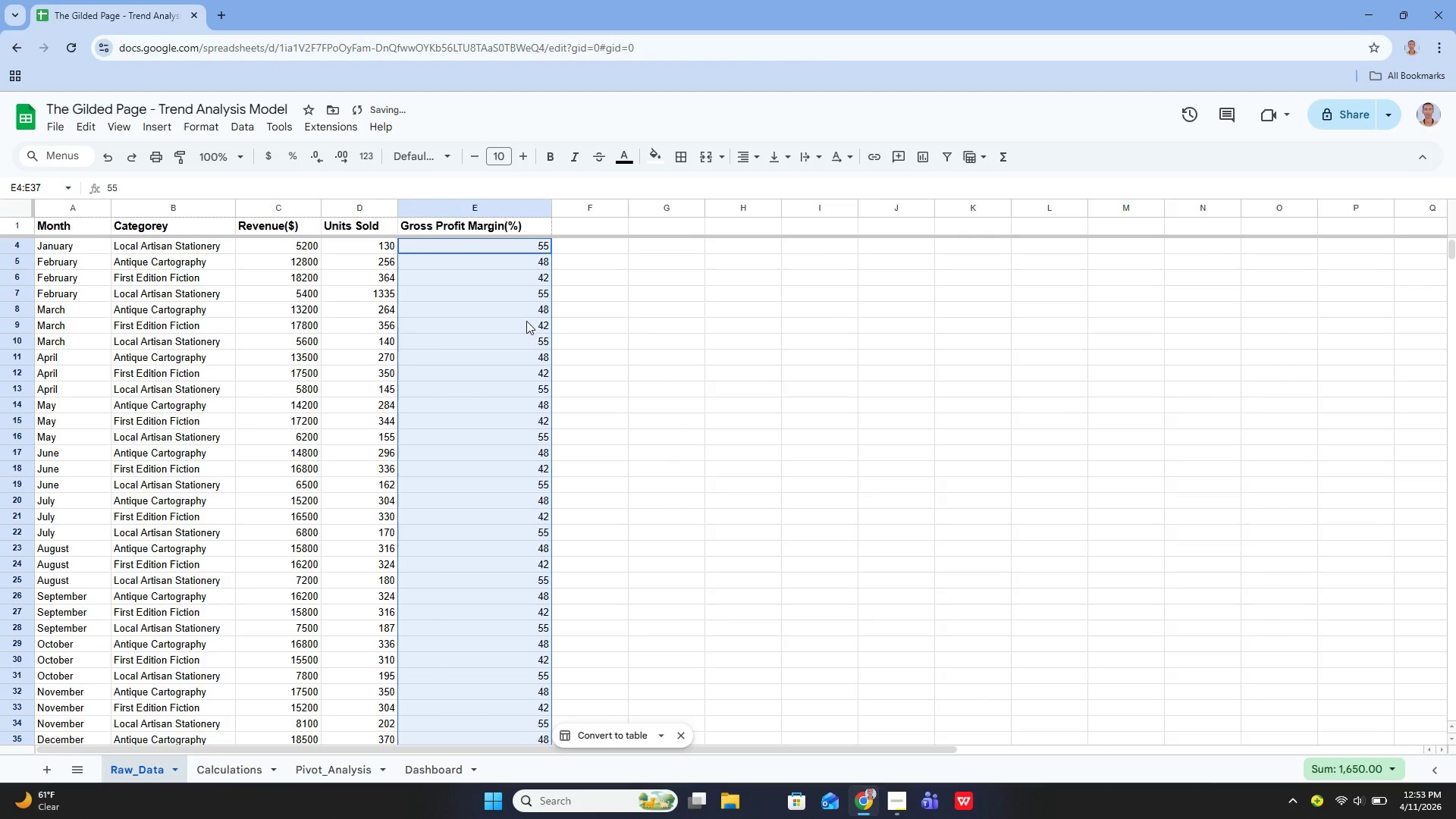 
scroll: coordinate [526, 321], scroll_direction: up, amount: 1.0
 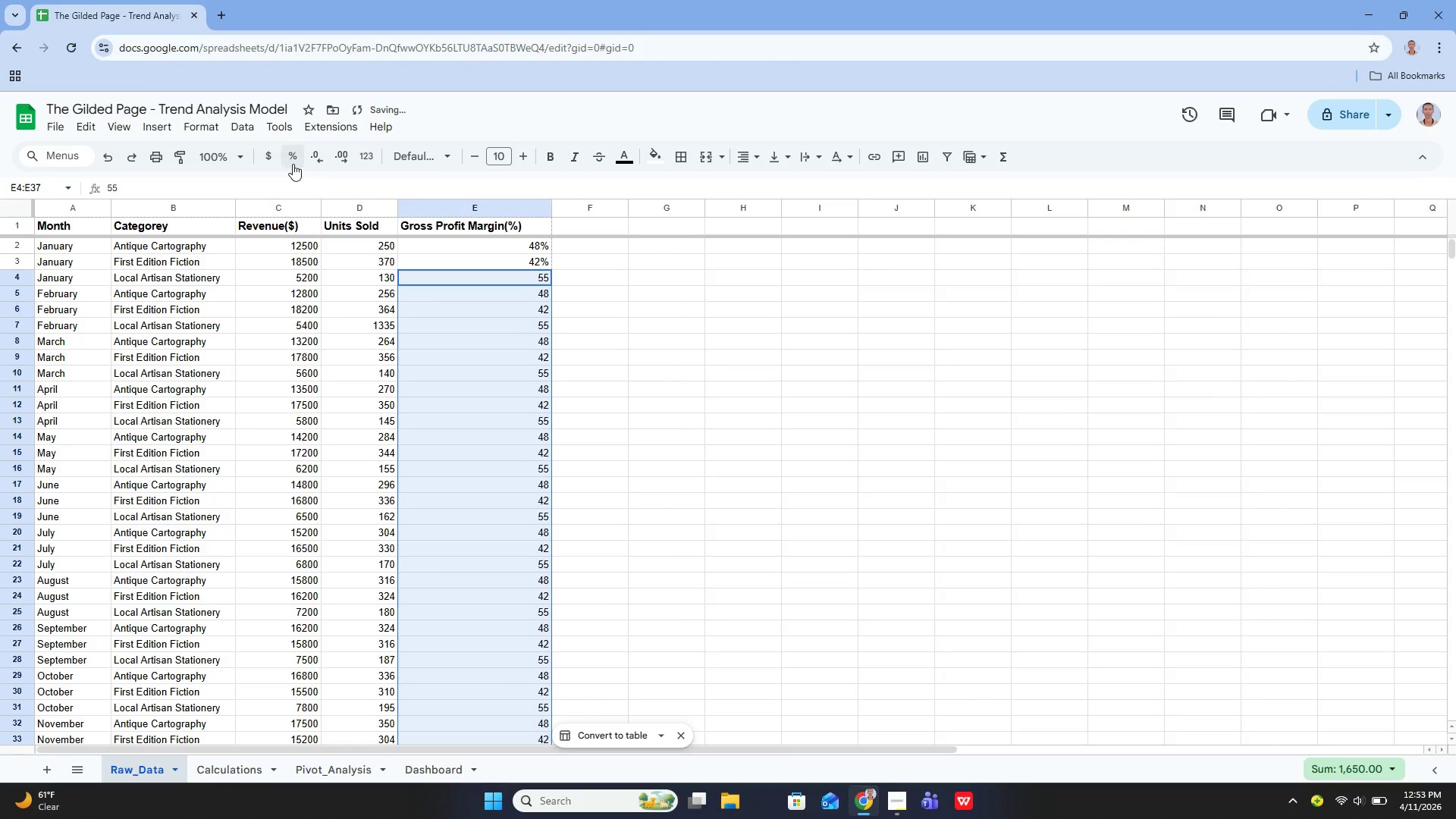 
left_click([291, 161])
 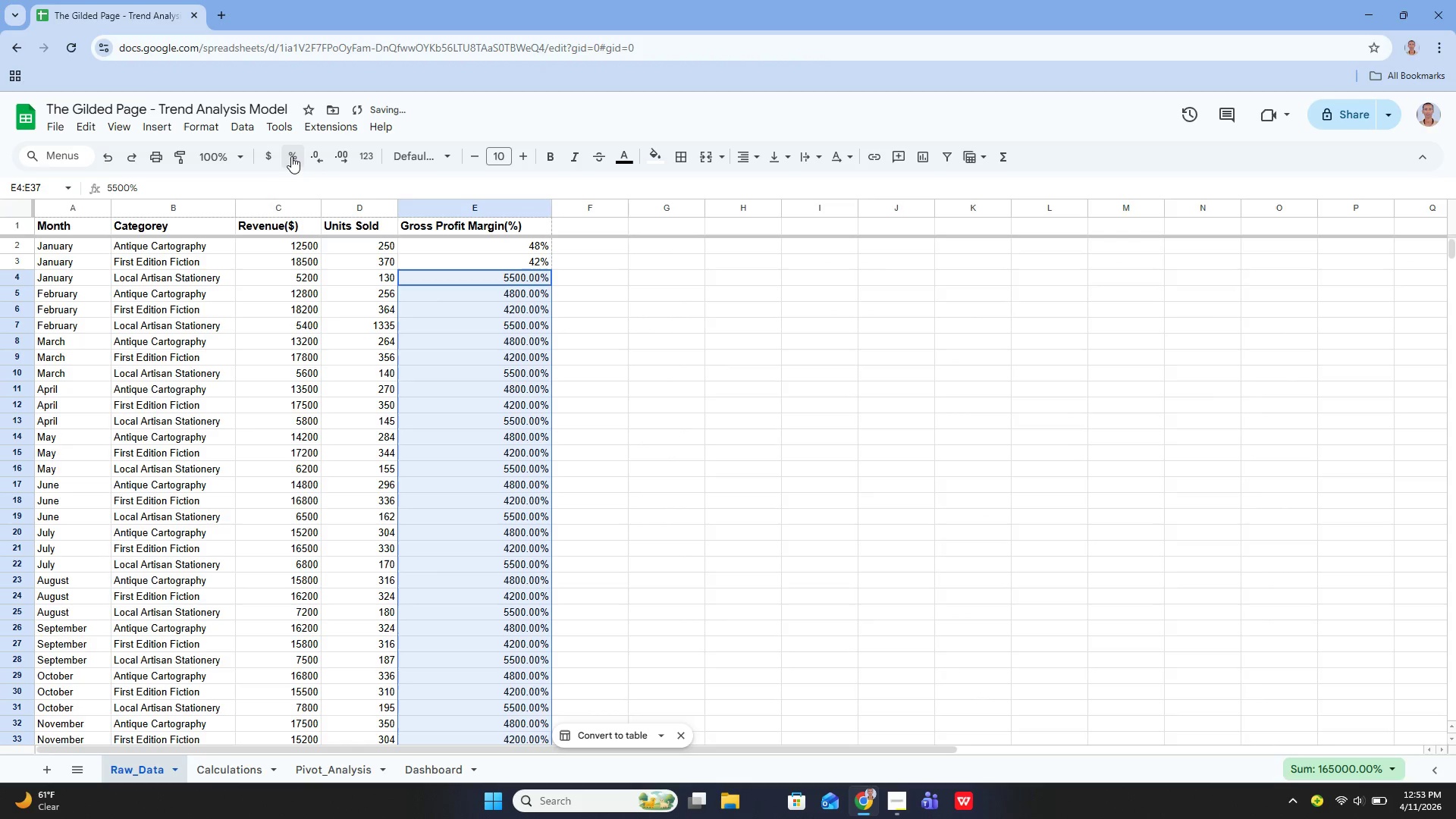 
left_click([293, 156])
 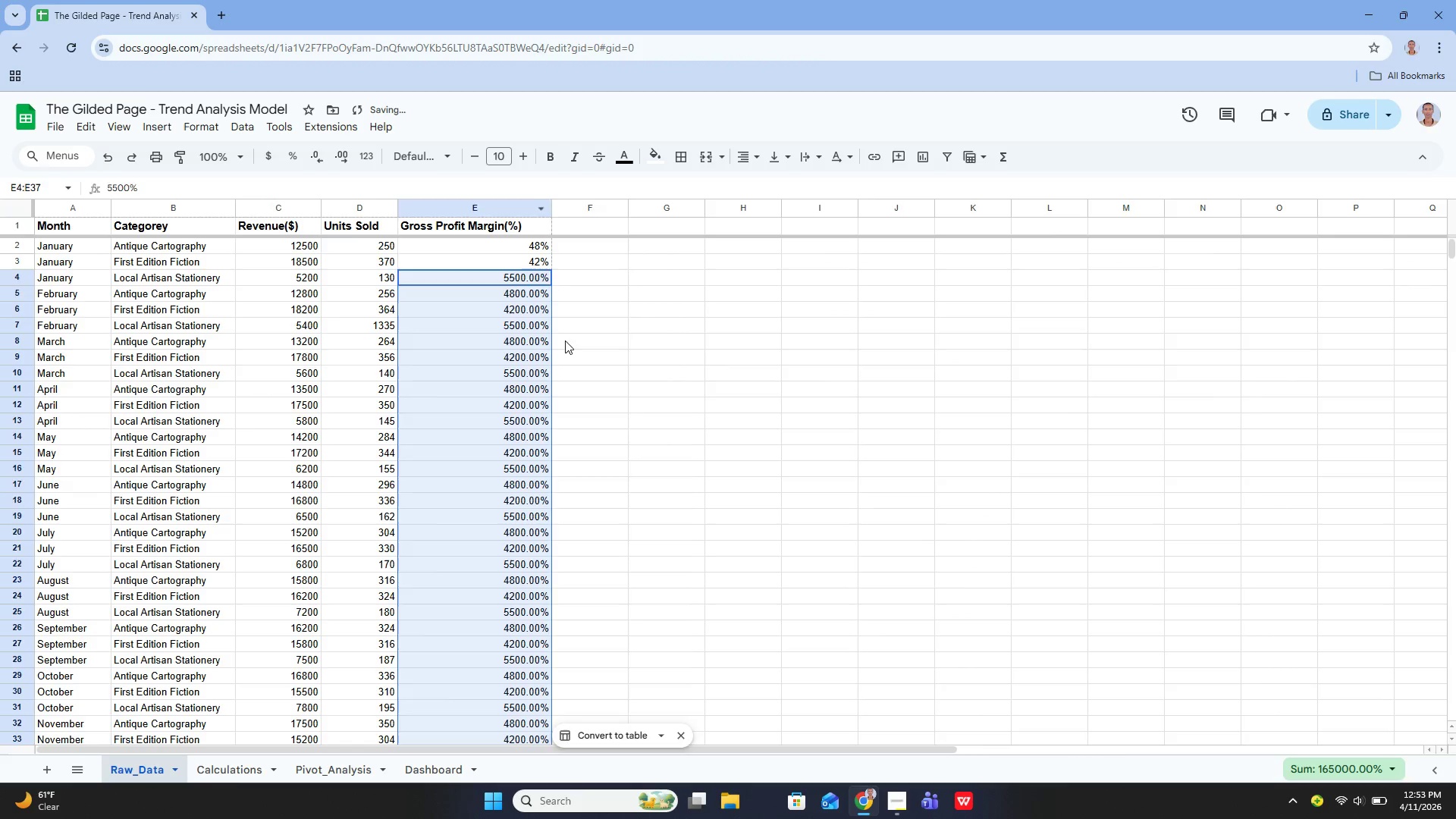 
key(Control+ControlLeft)
 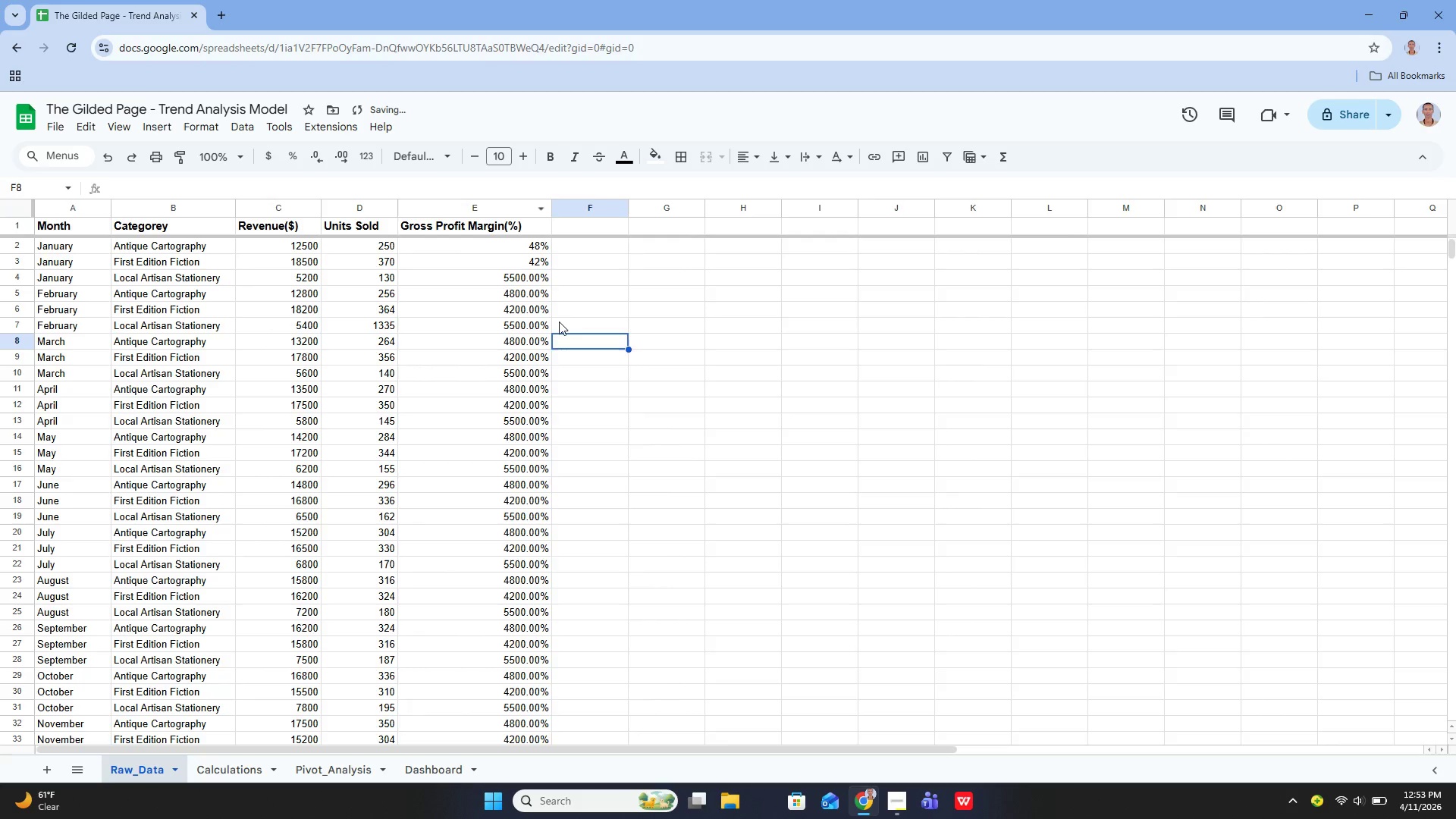 
key(Control+Z)
 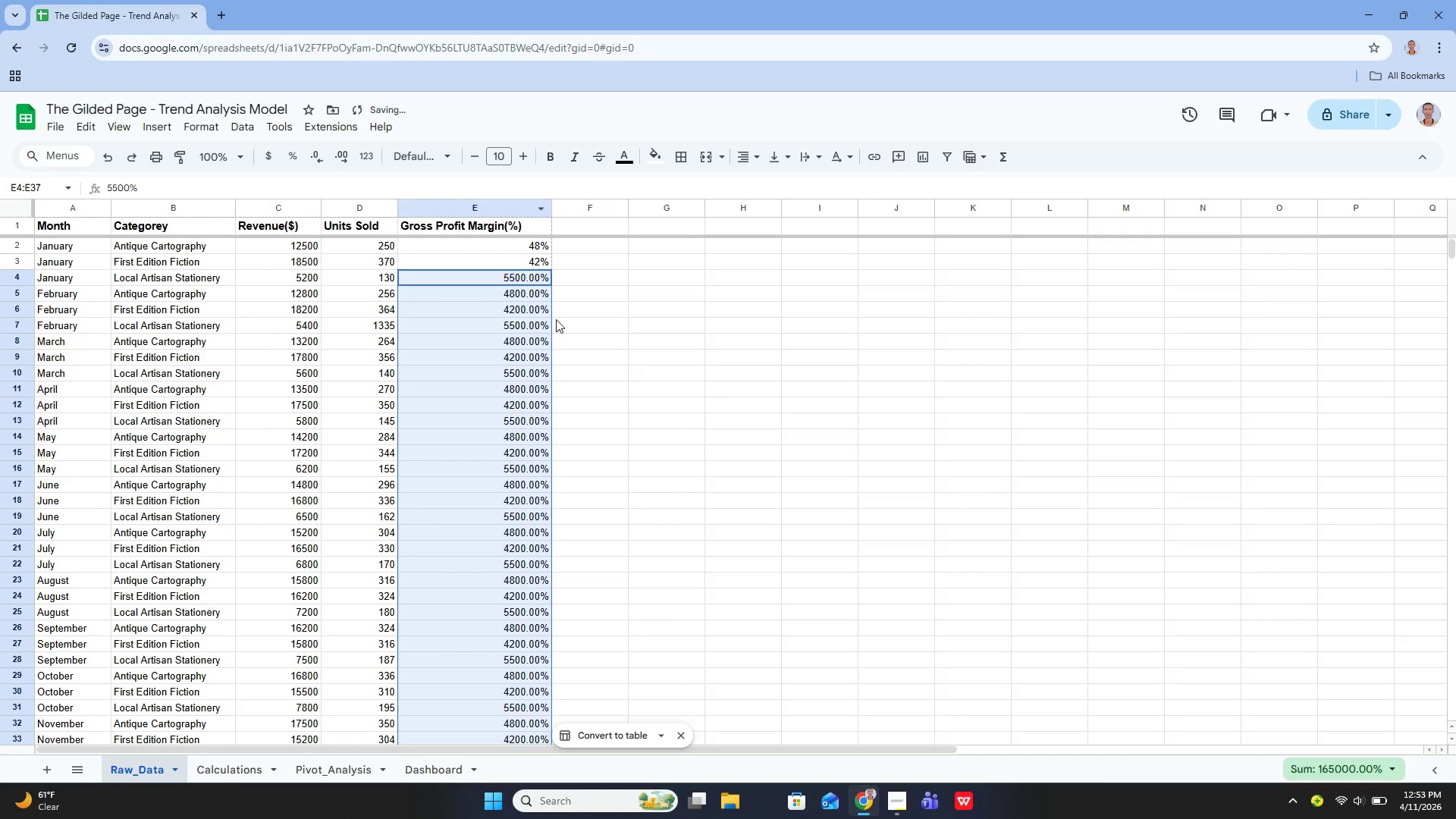 
key(Control+ControlLeft)
 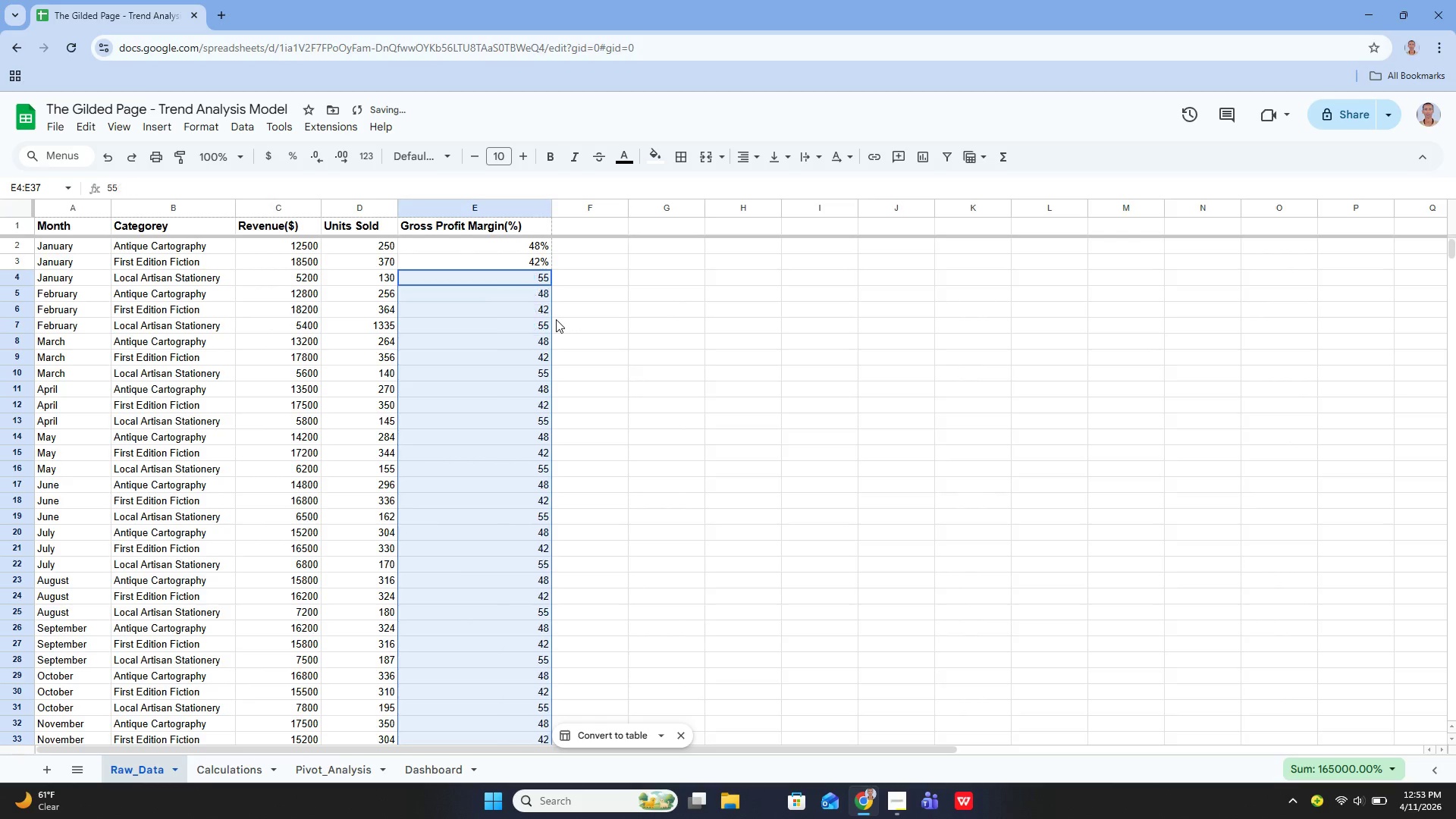 
key(Control+Z)
 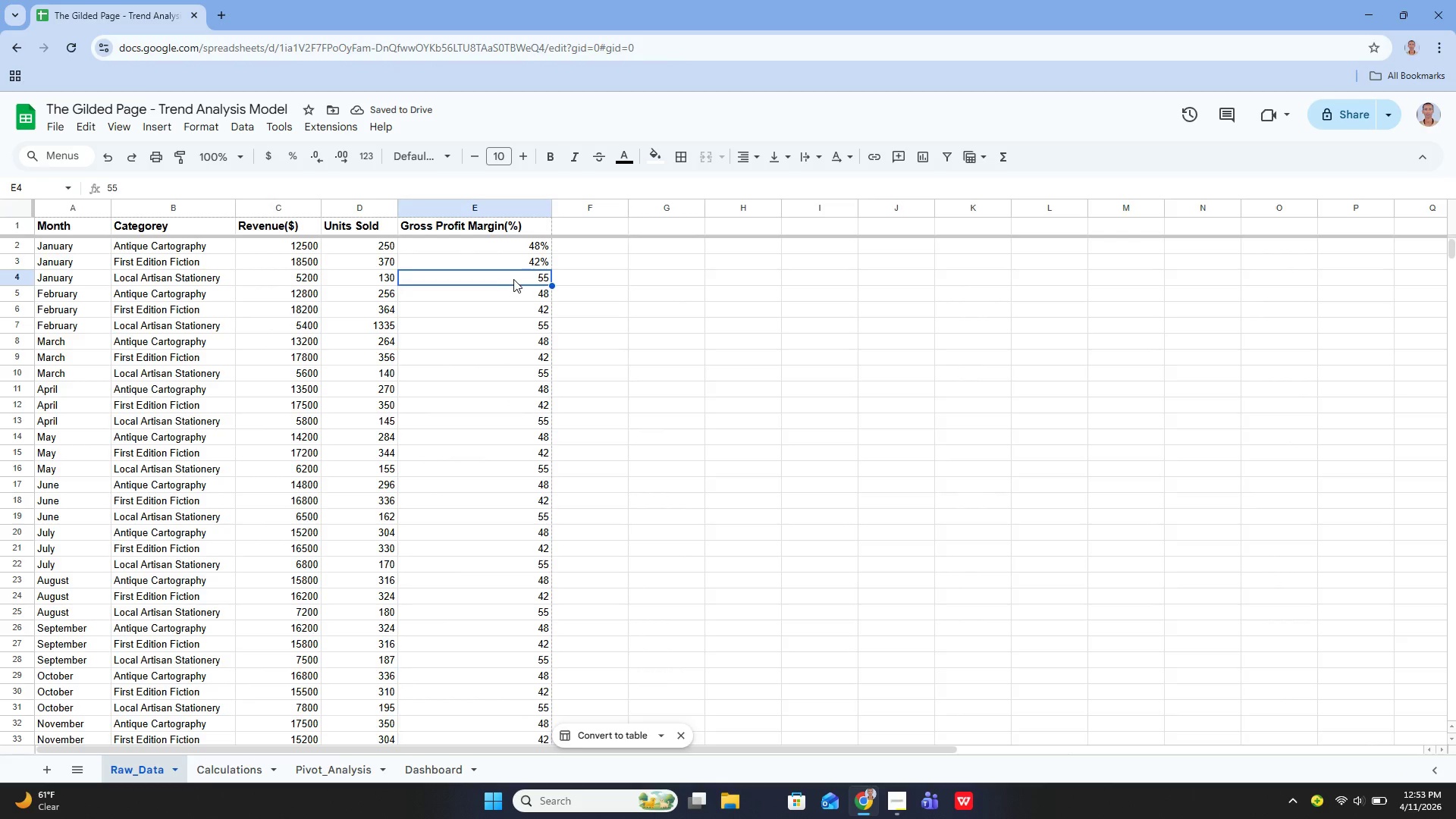 
key(Enter)
 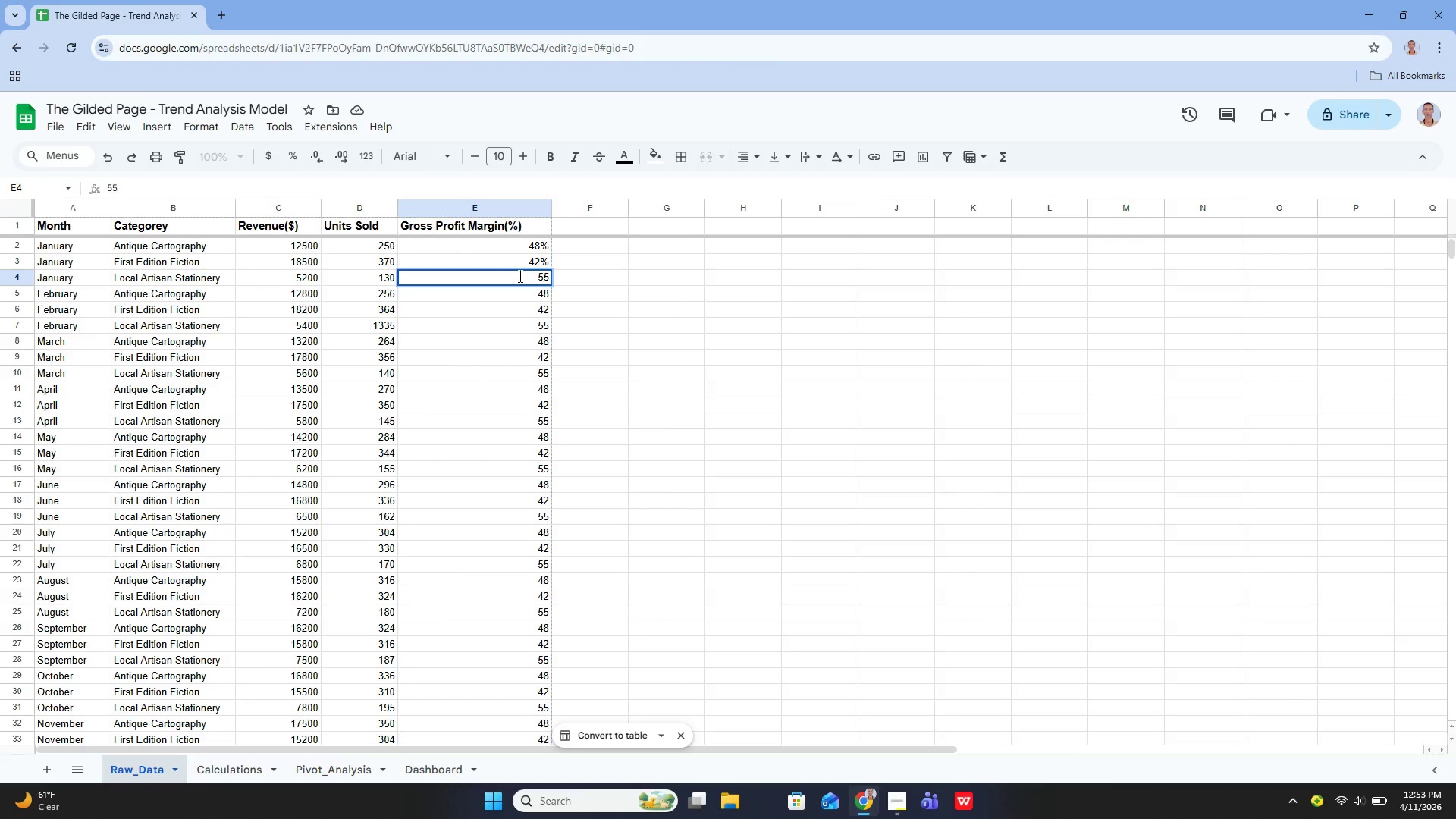 
key(Shift+5)
 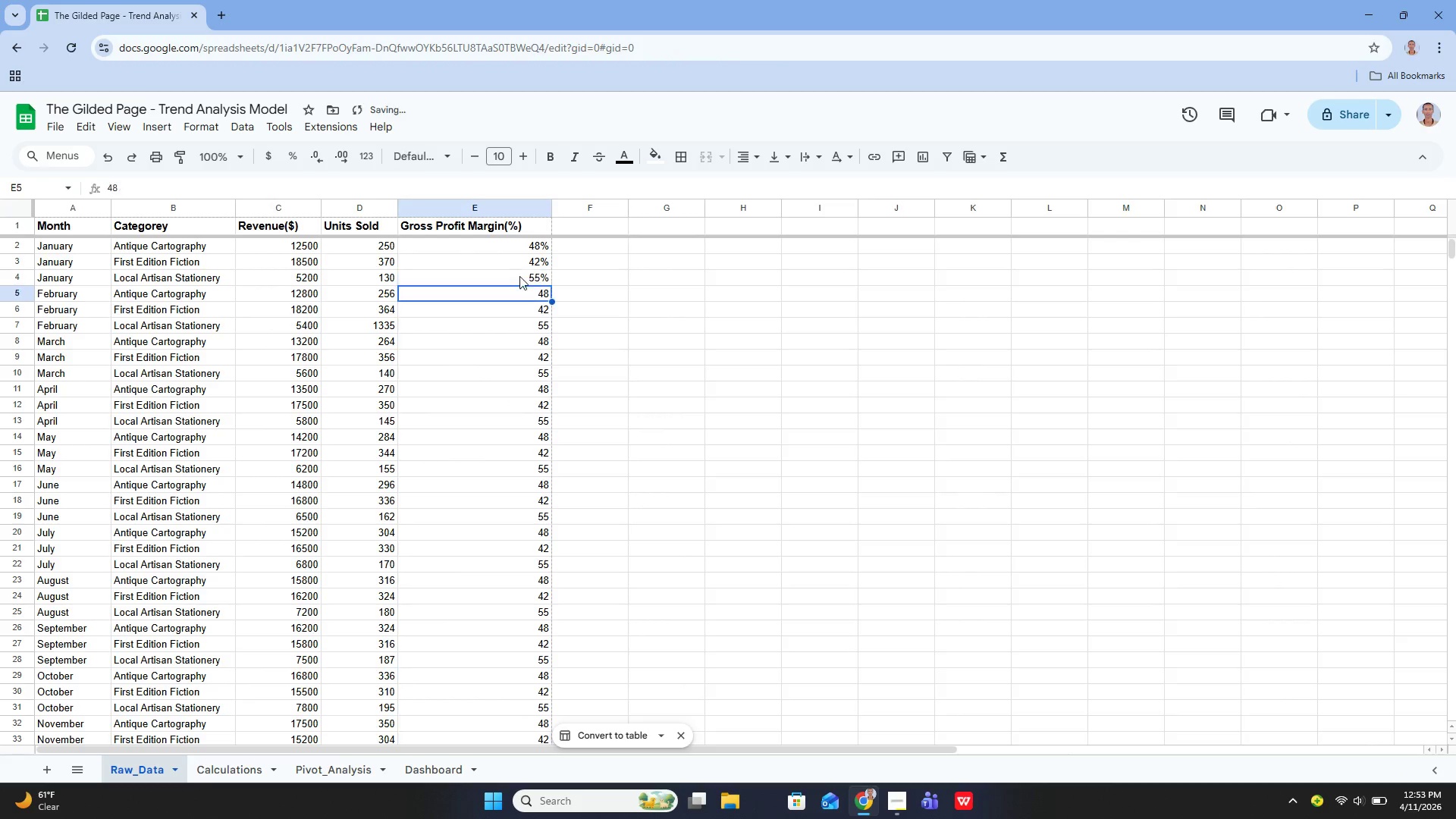 
key(Enter)
 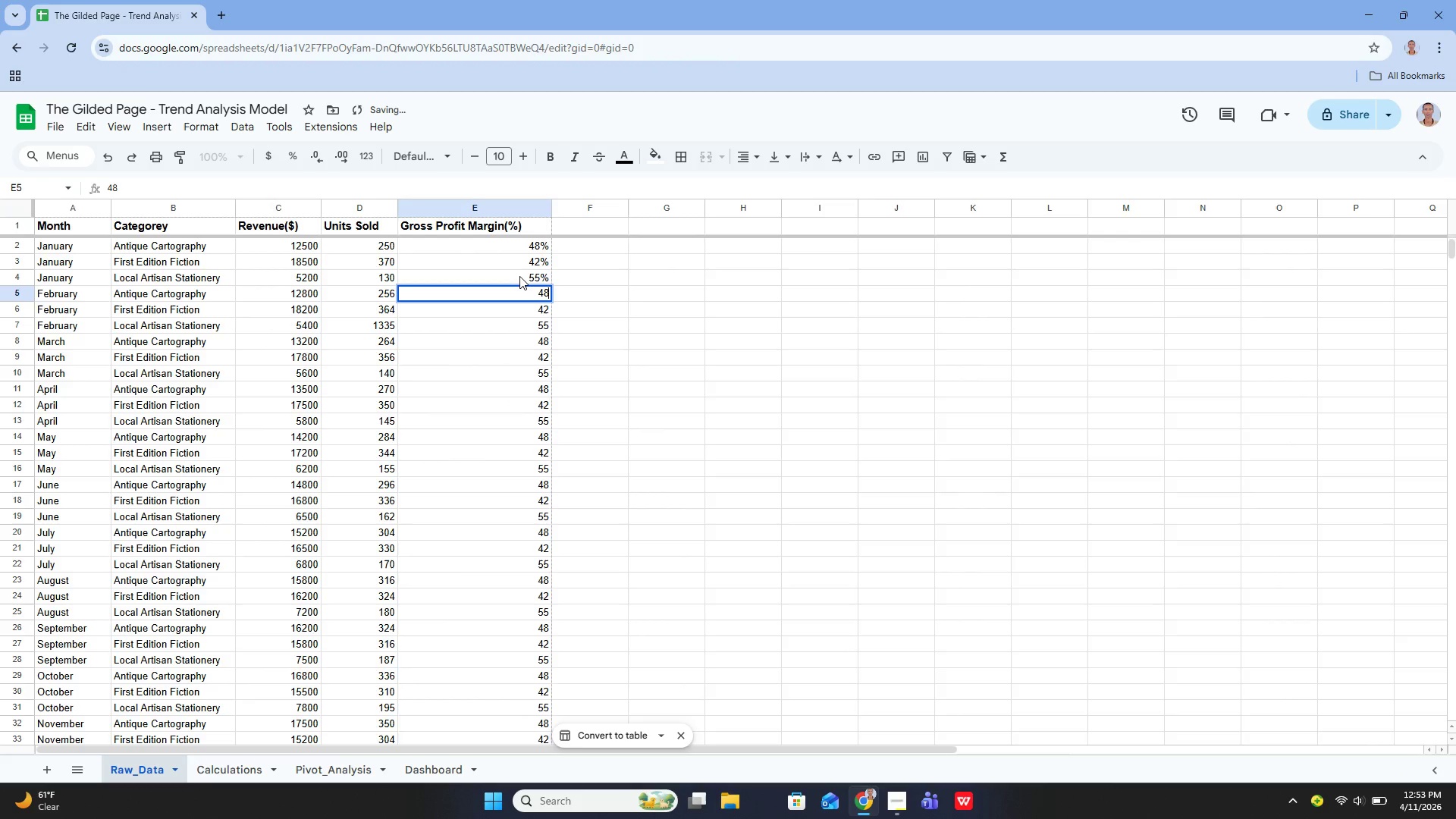 
key(Enter)
 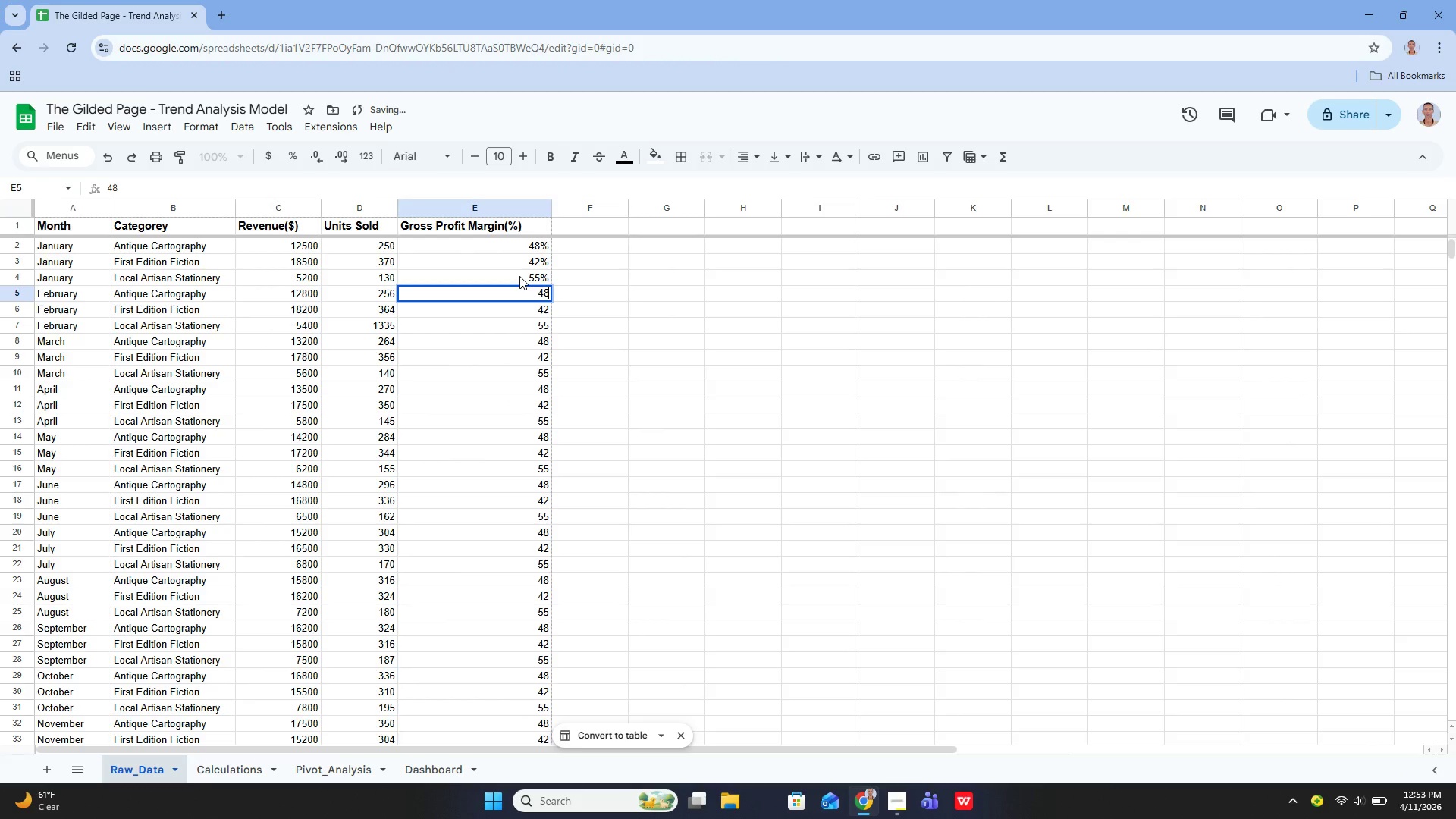 
key(Shift+5)
 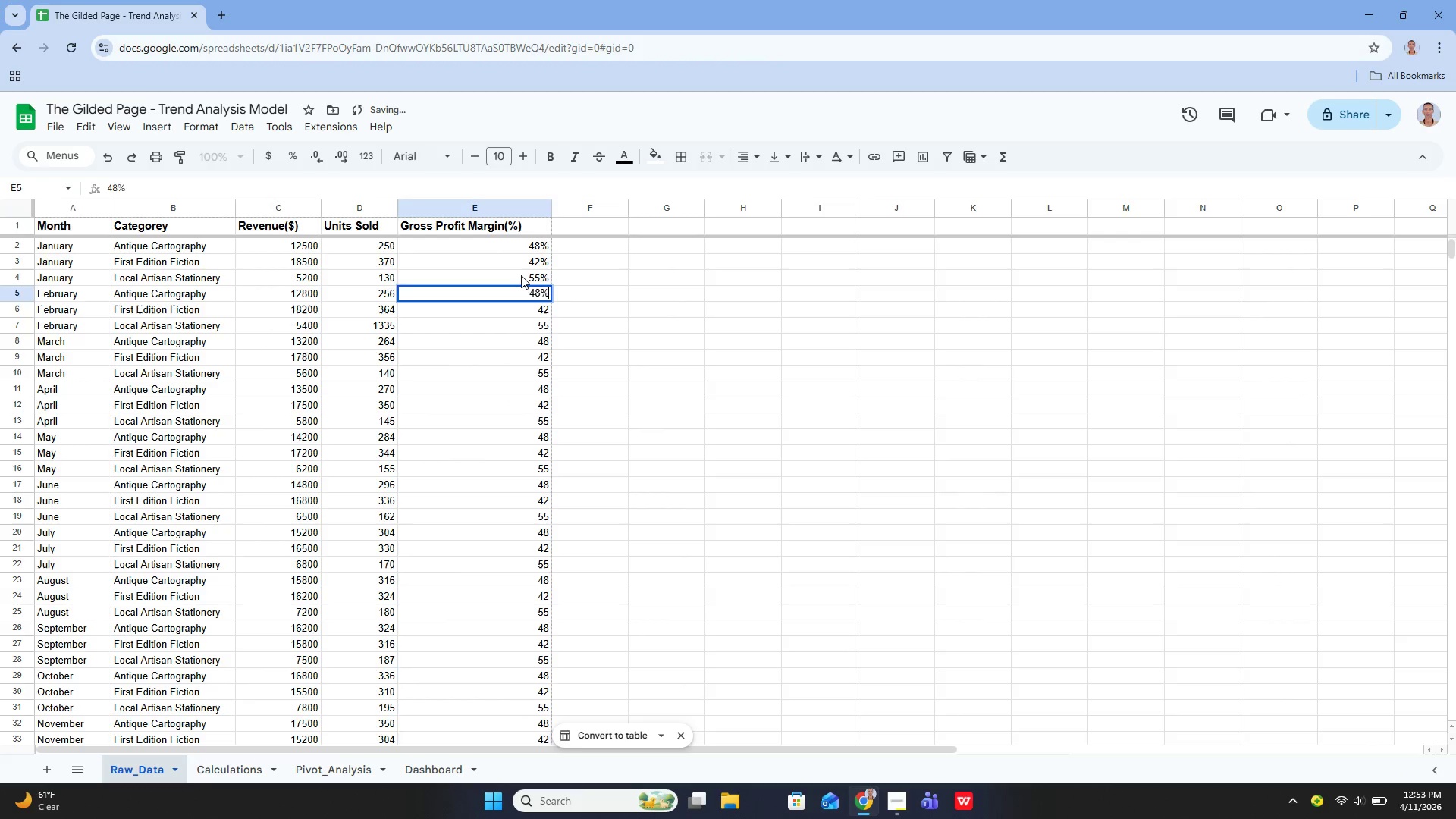 
key(Enter)
 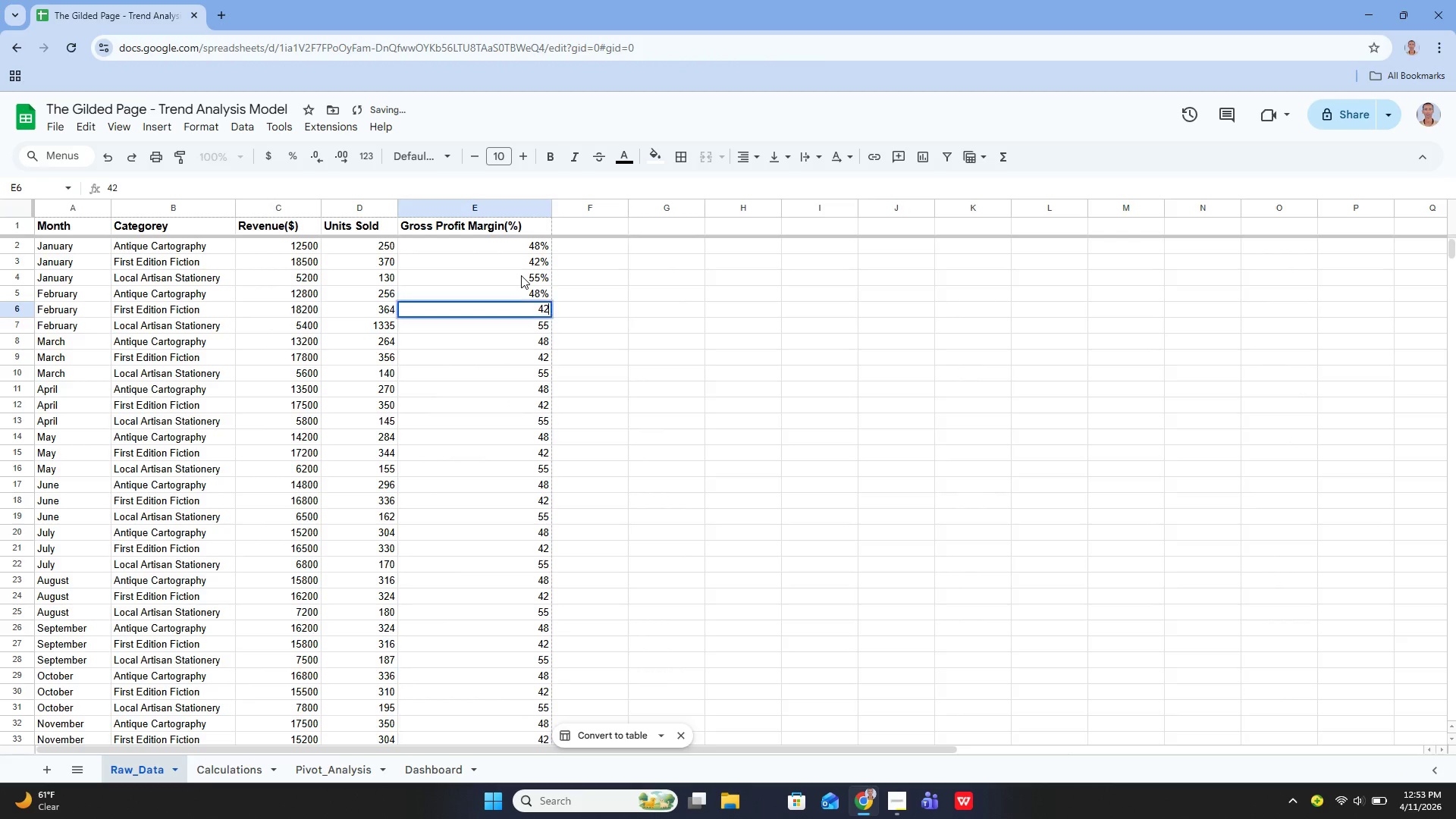 
key(Enter)
 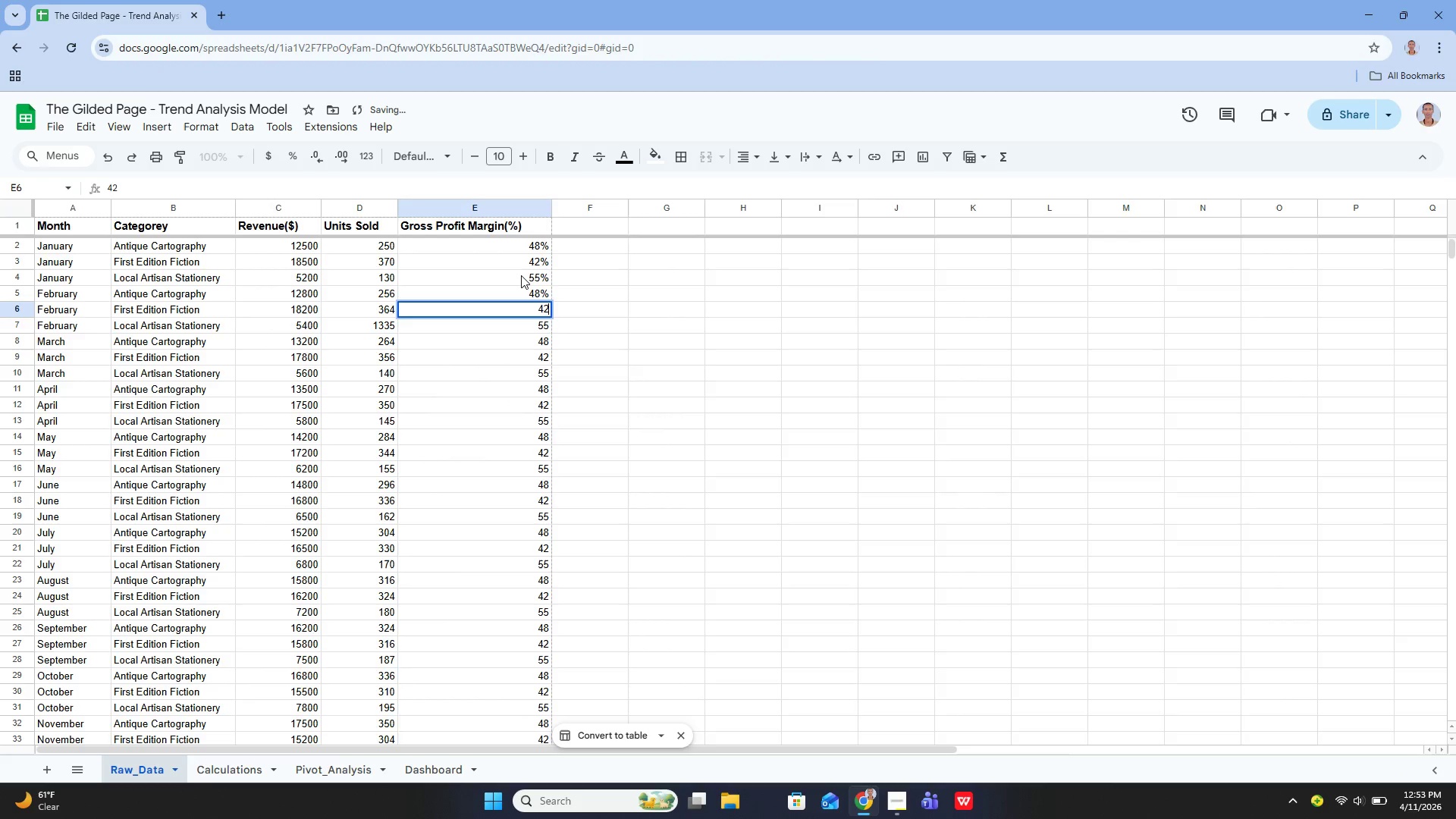 
key(Shift+5)
 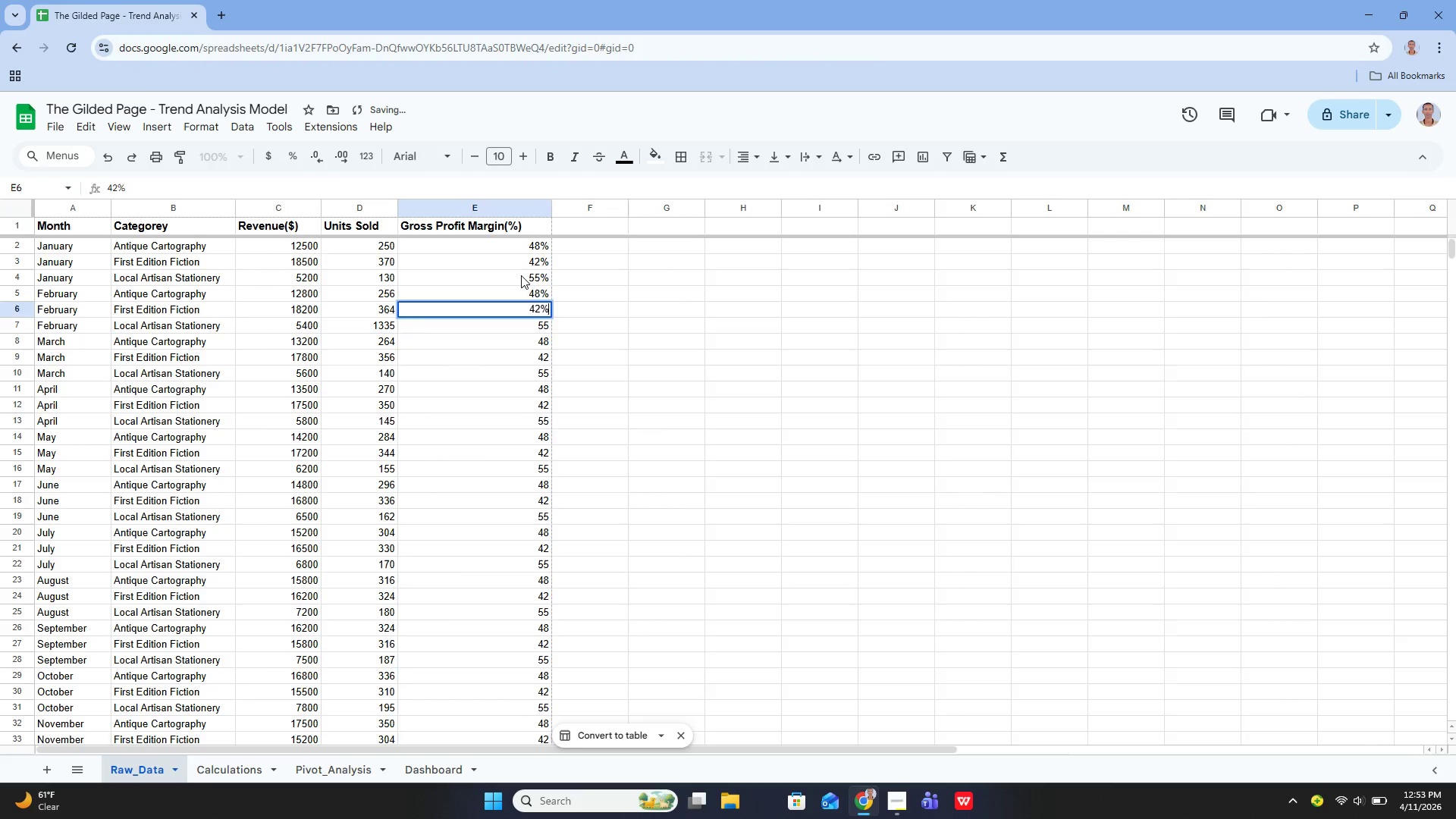 
key(Enter)
 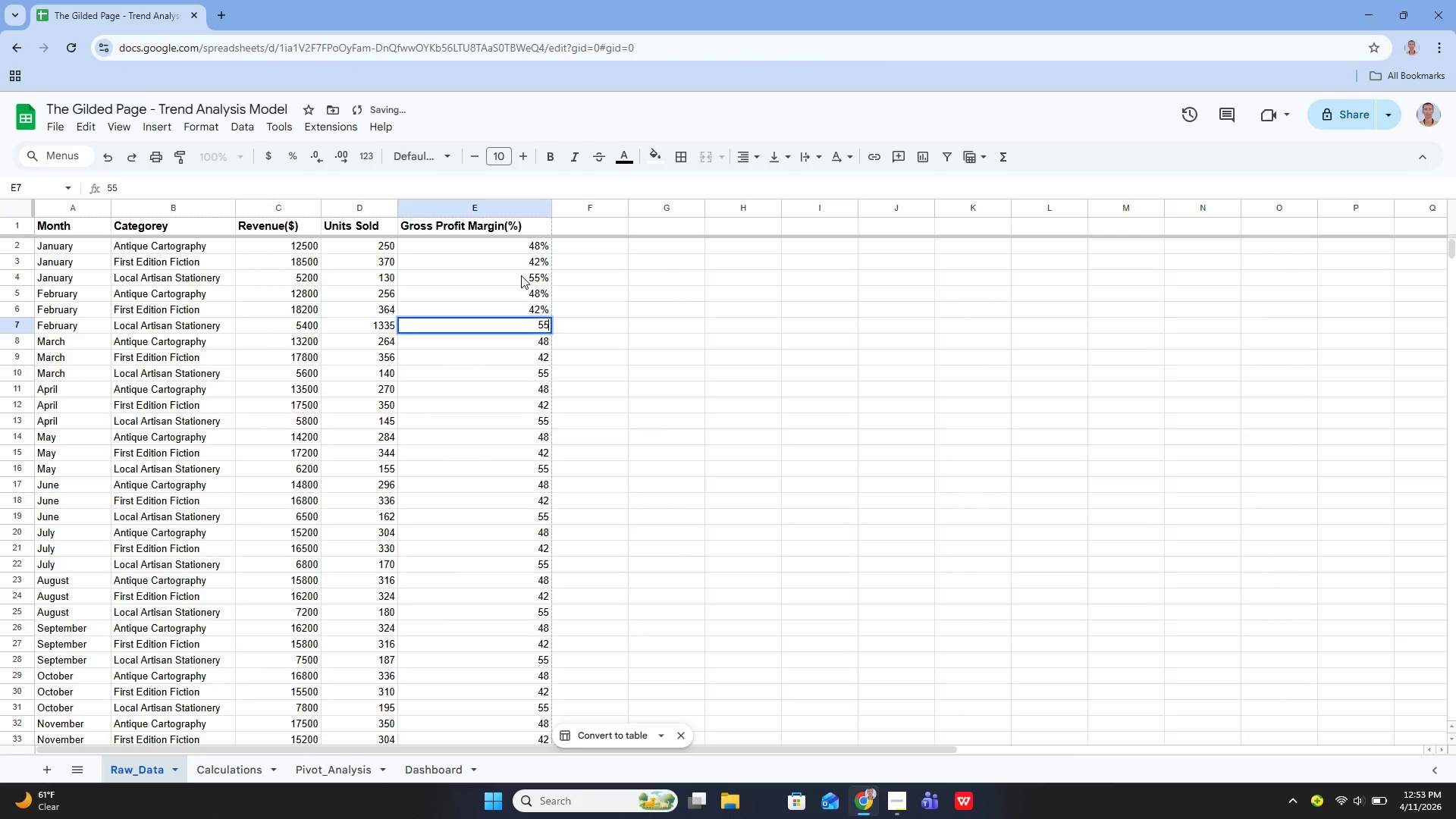 
key(Enter)
 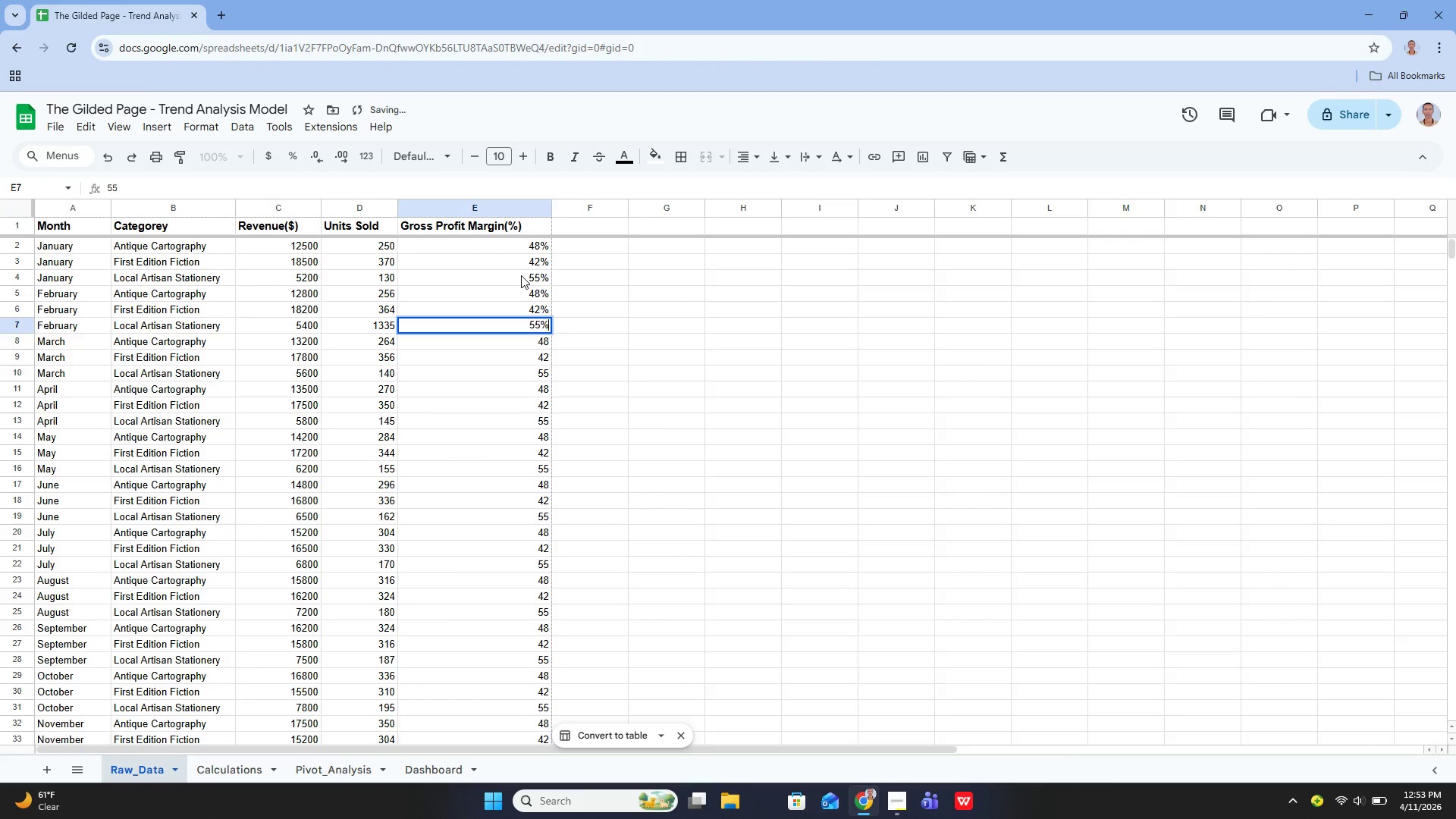 
key(Shift+5)
 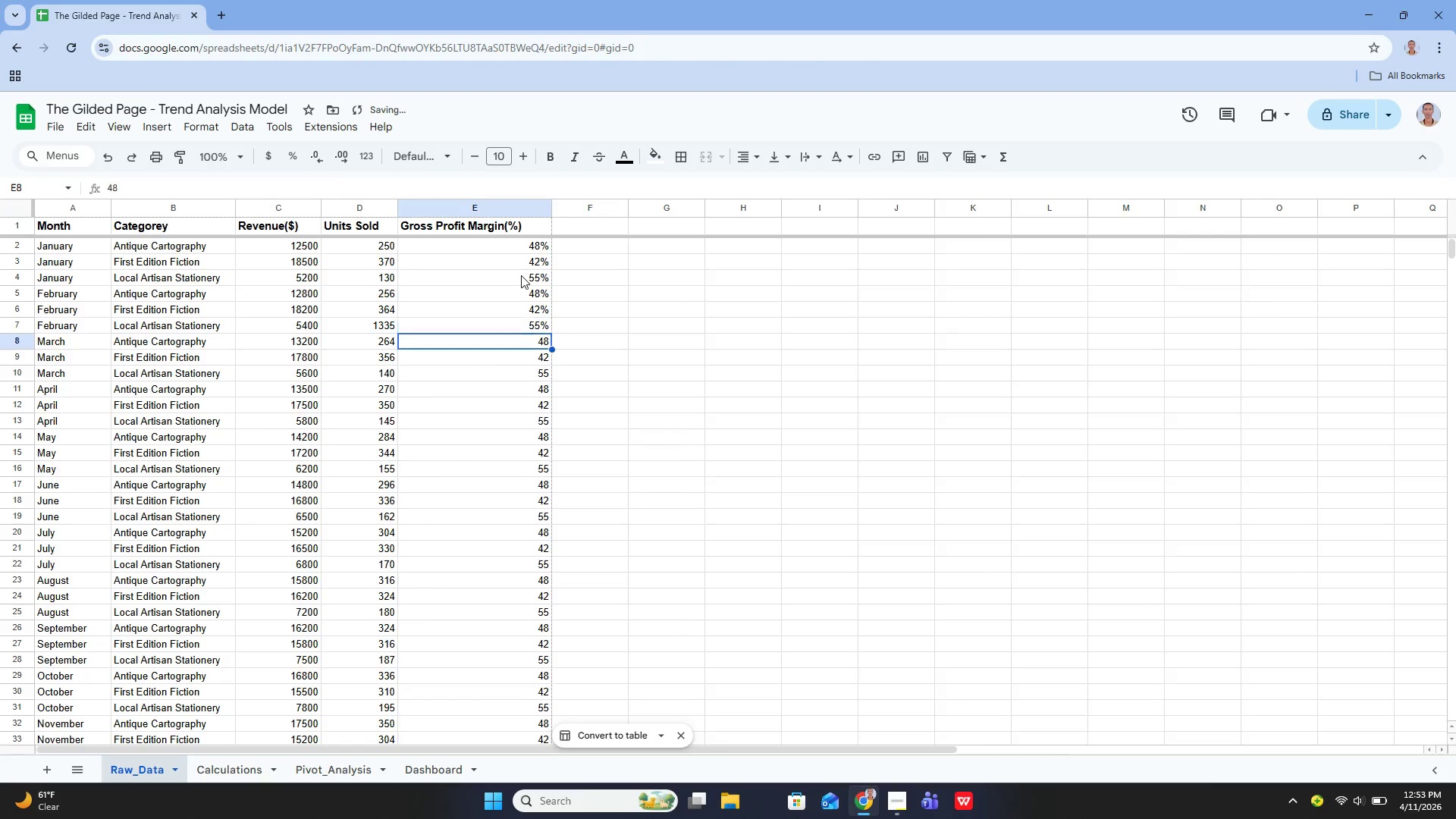 
key(Enter)
 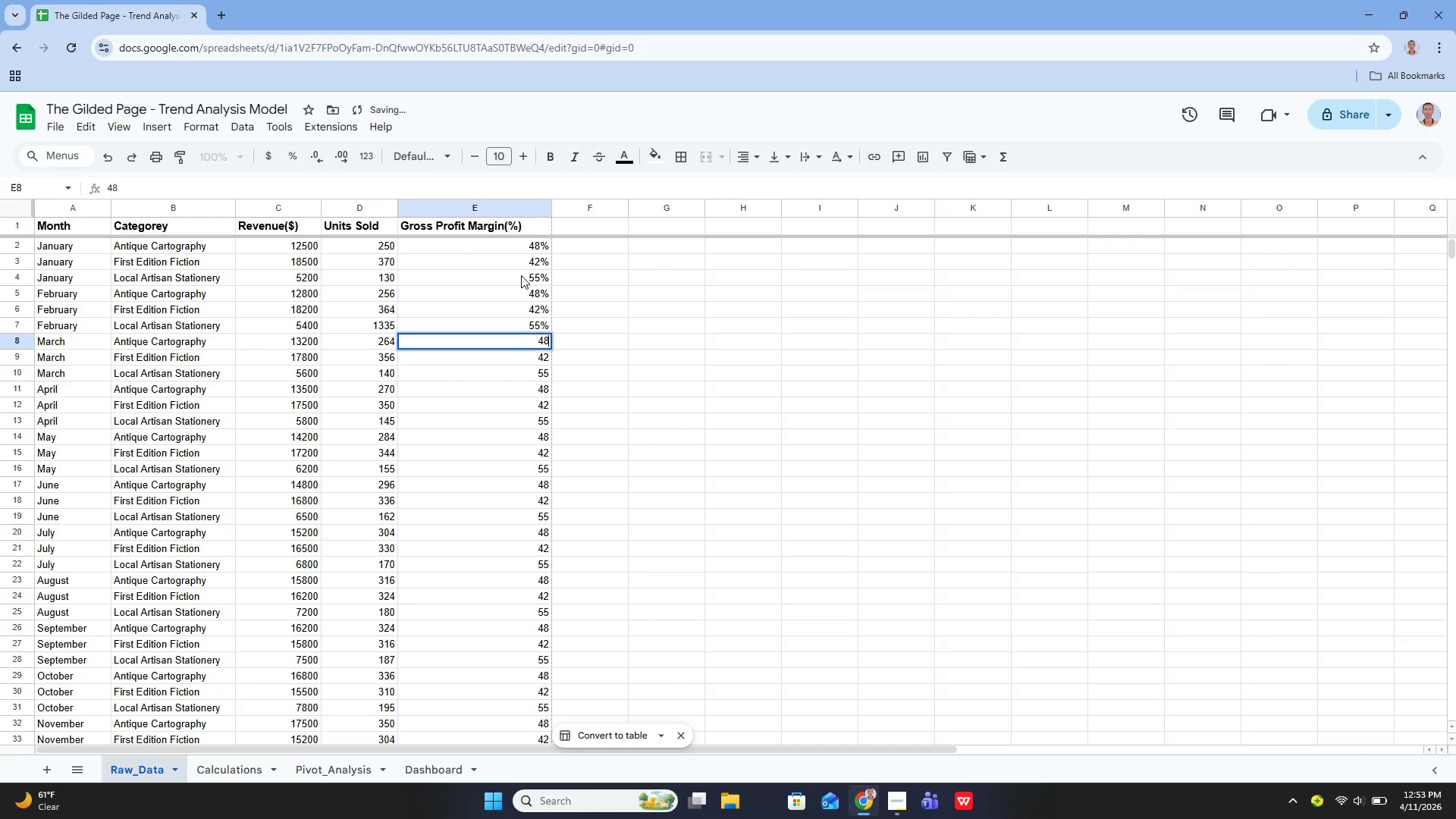 
key(Enter)
 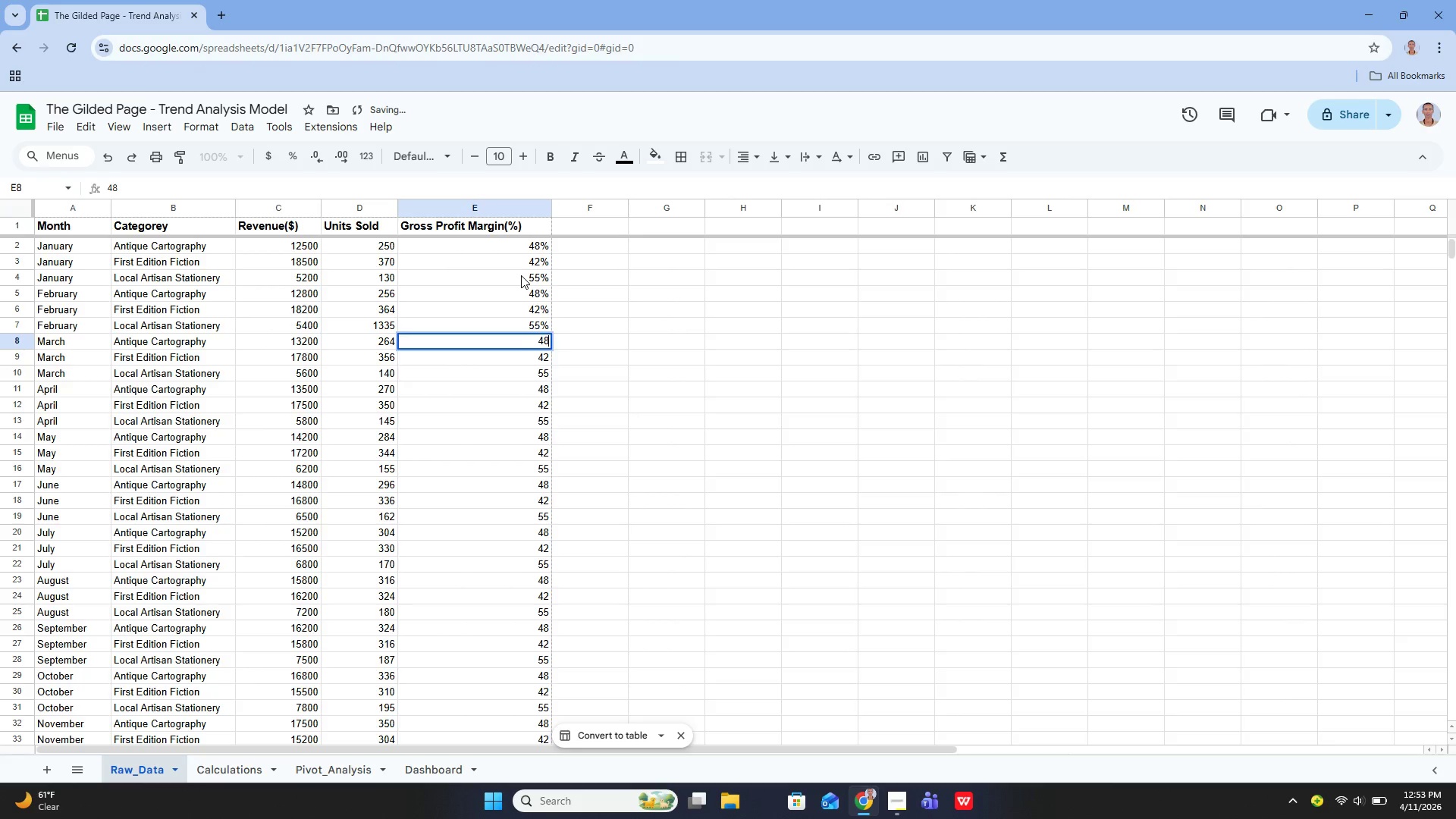 
key(Shift+5)
 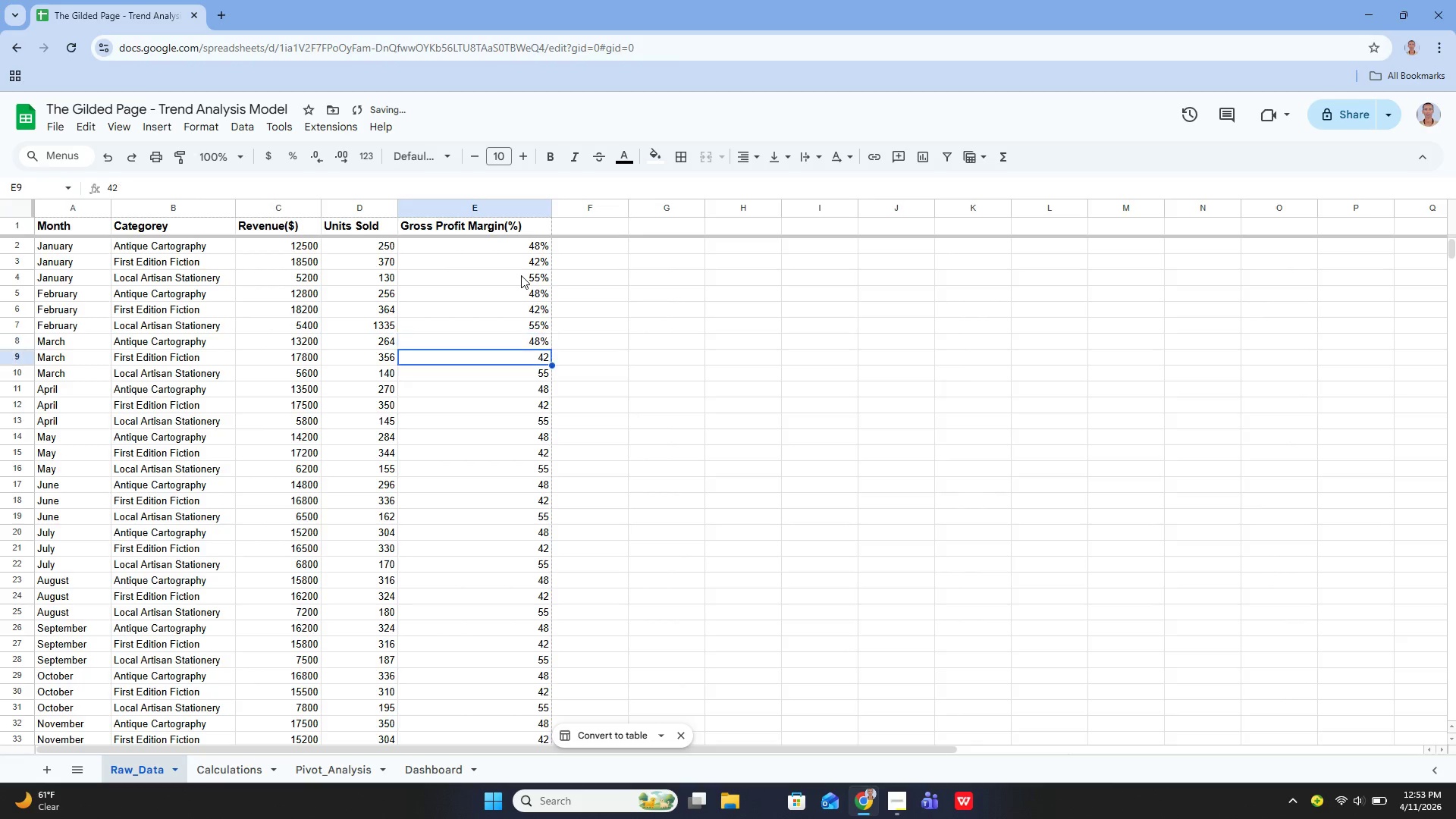 
key(Enter)
 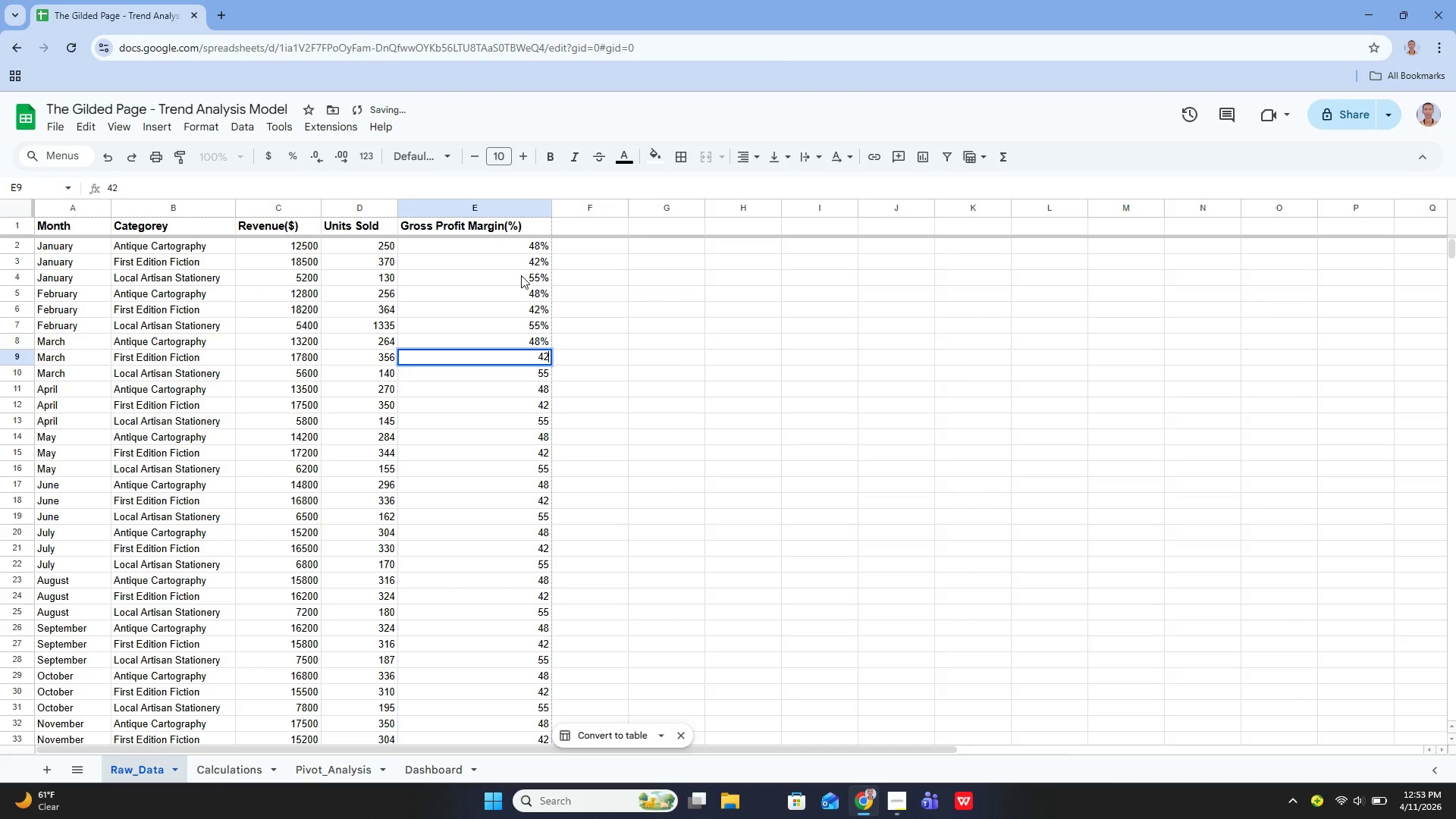 
key(Enter)
 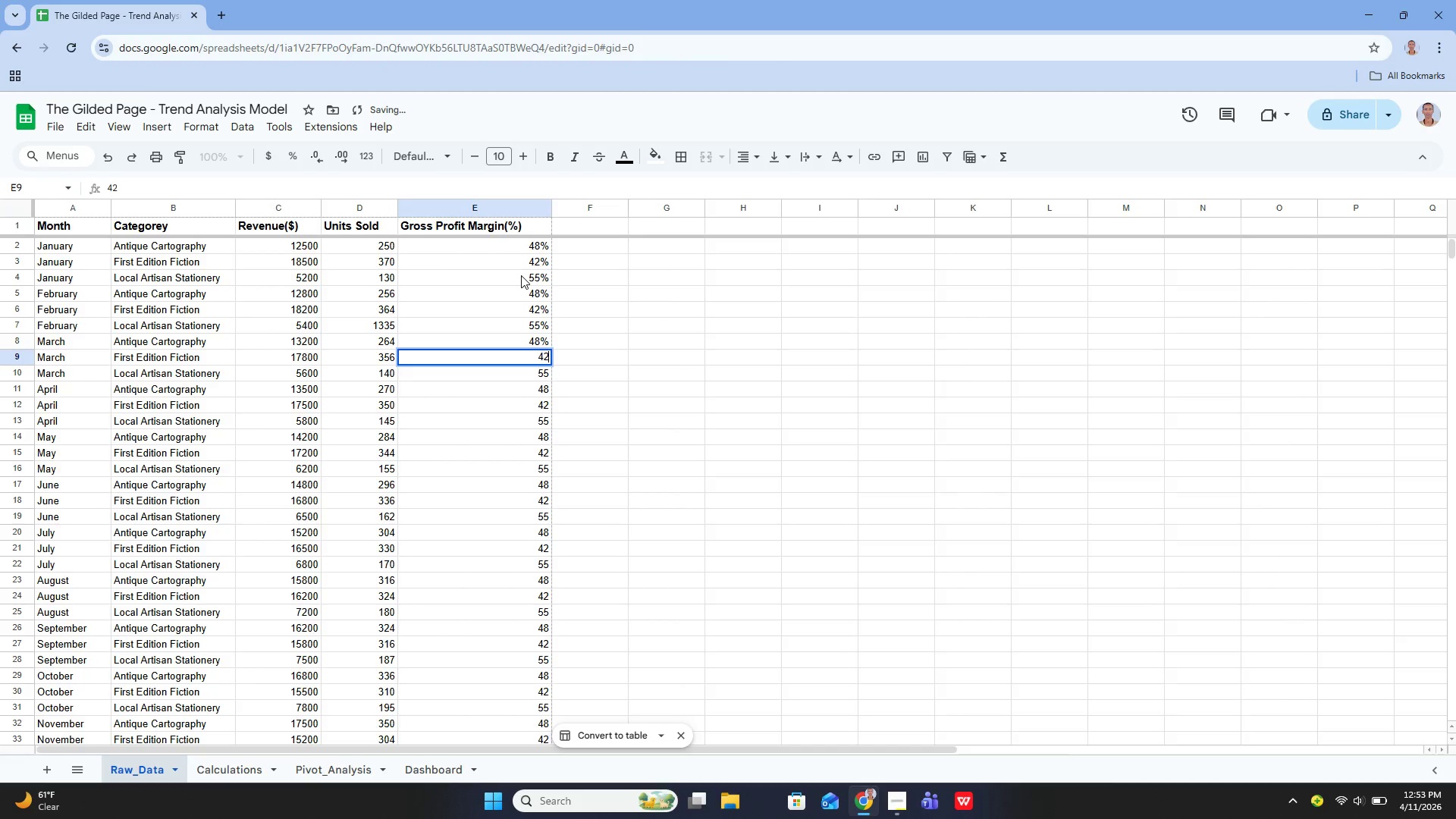 
key(Shift+5)
 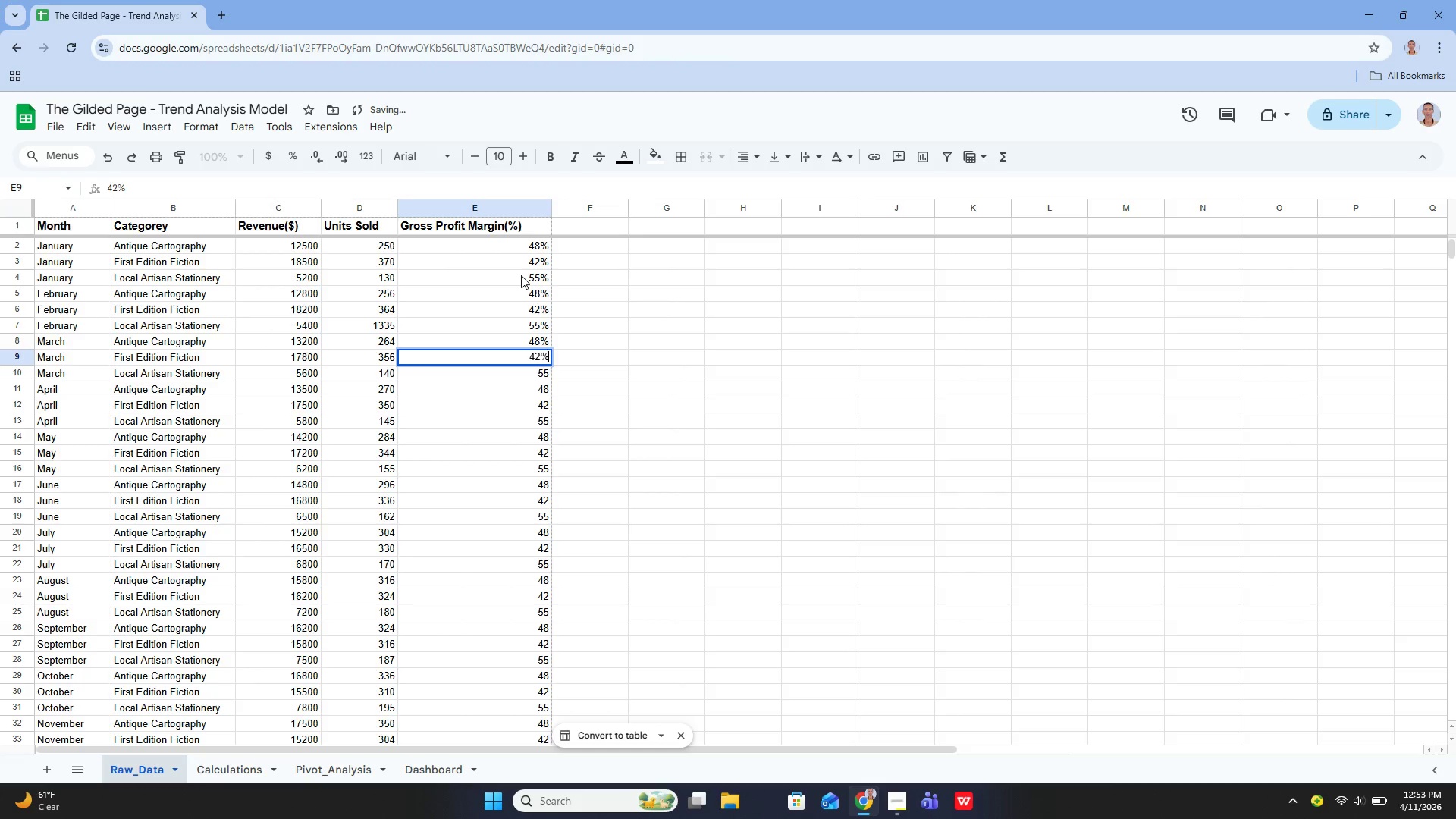 
key(Enter)
 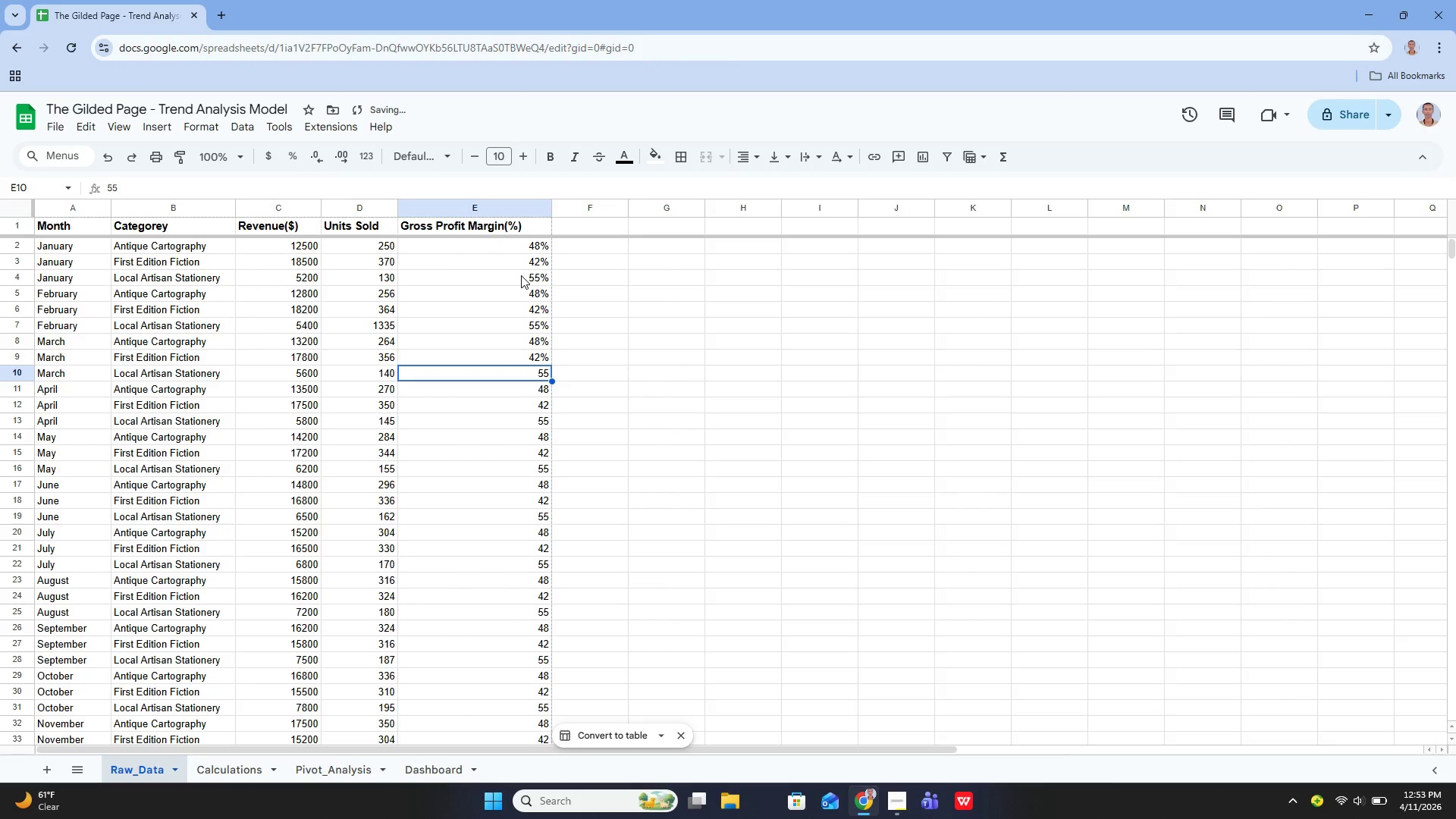 
key(Enter)
 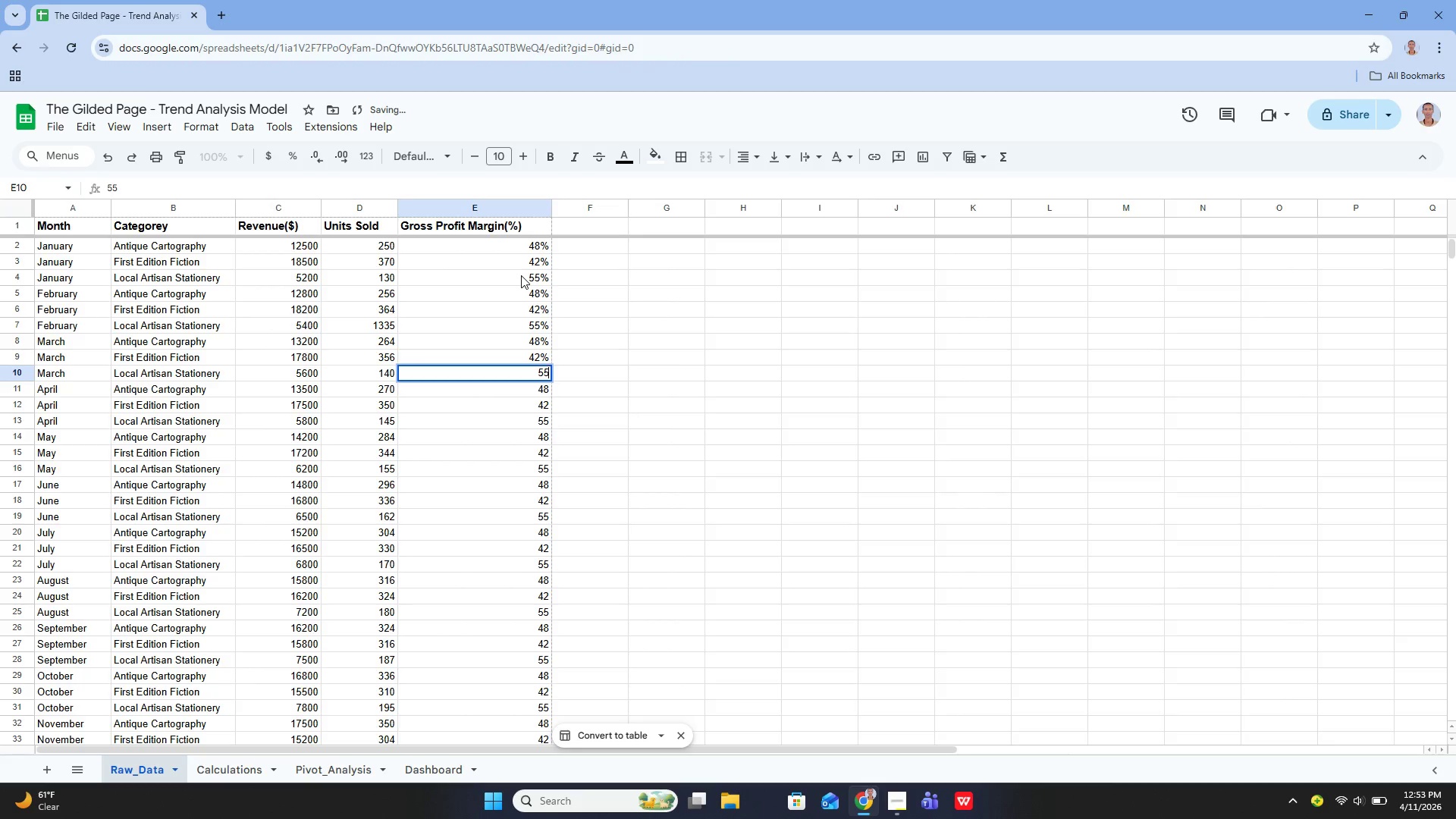 
key(Shift+5)
 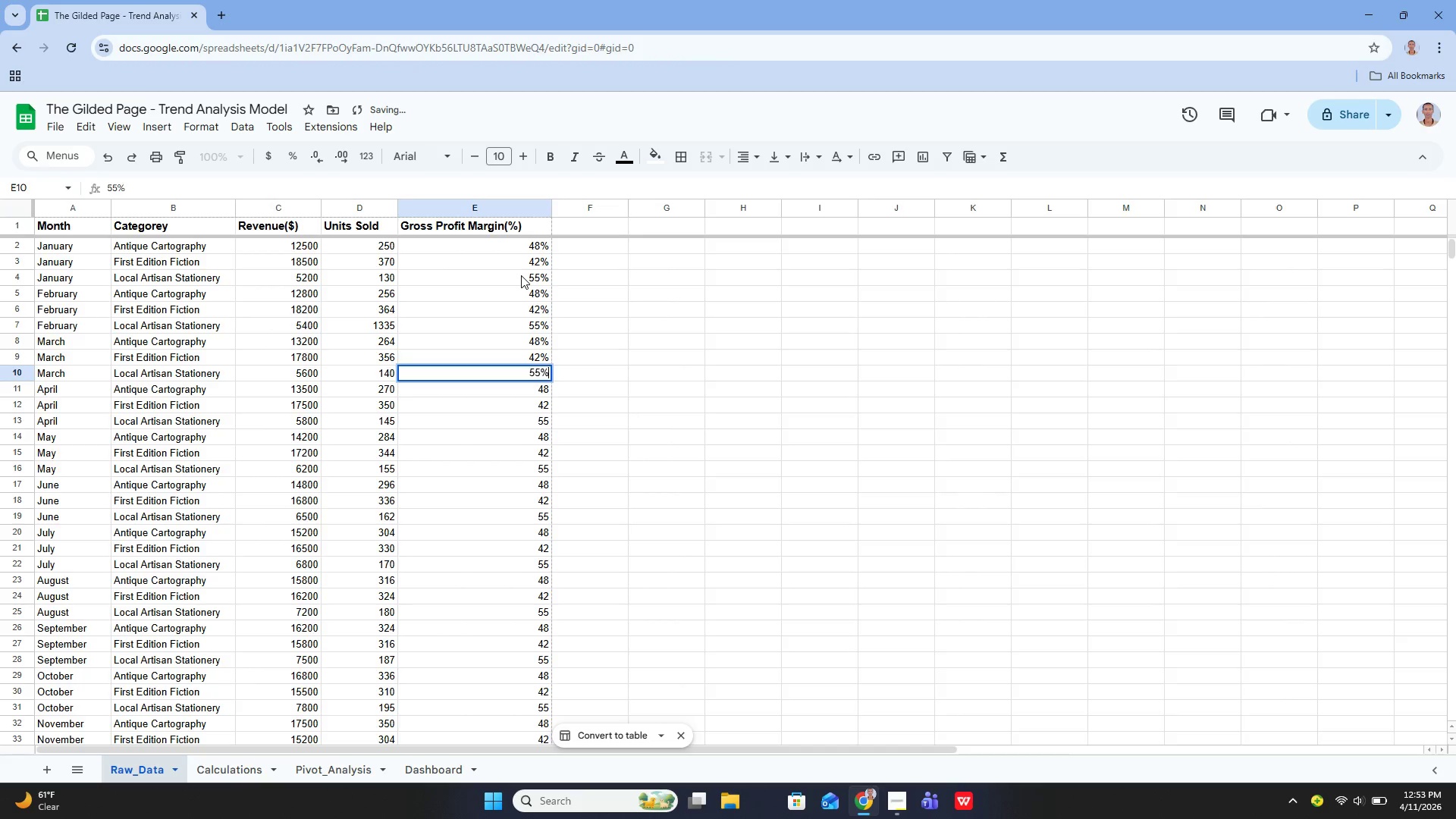 
key(Enter)
 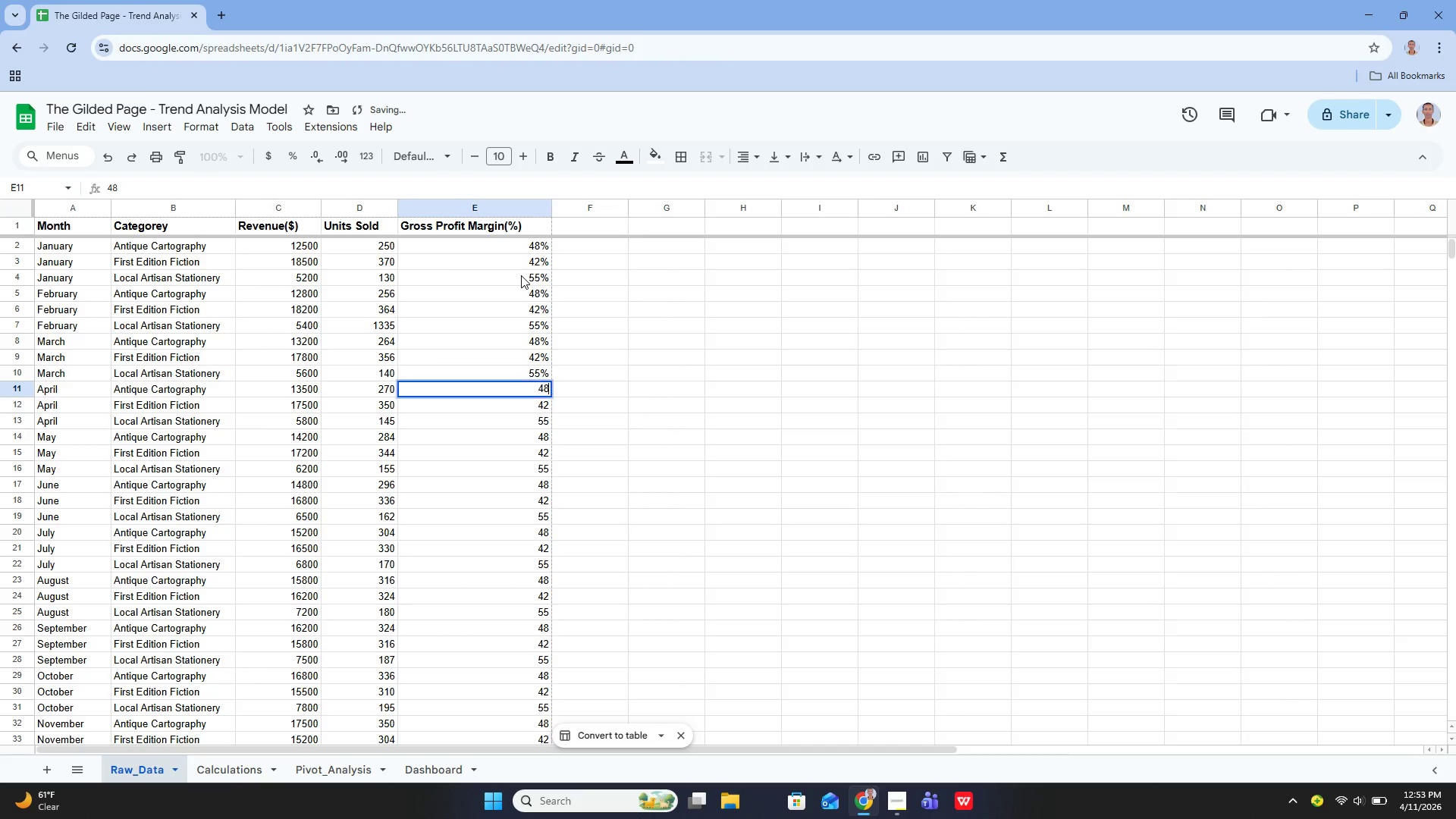 
key(Enter)
 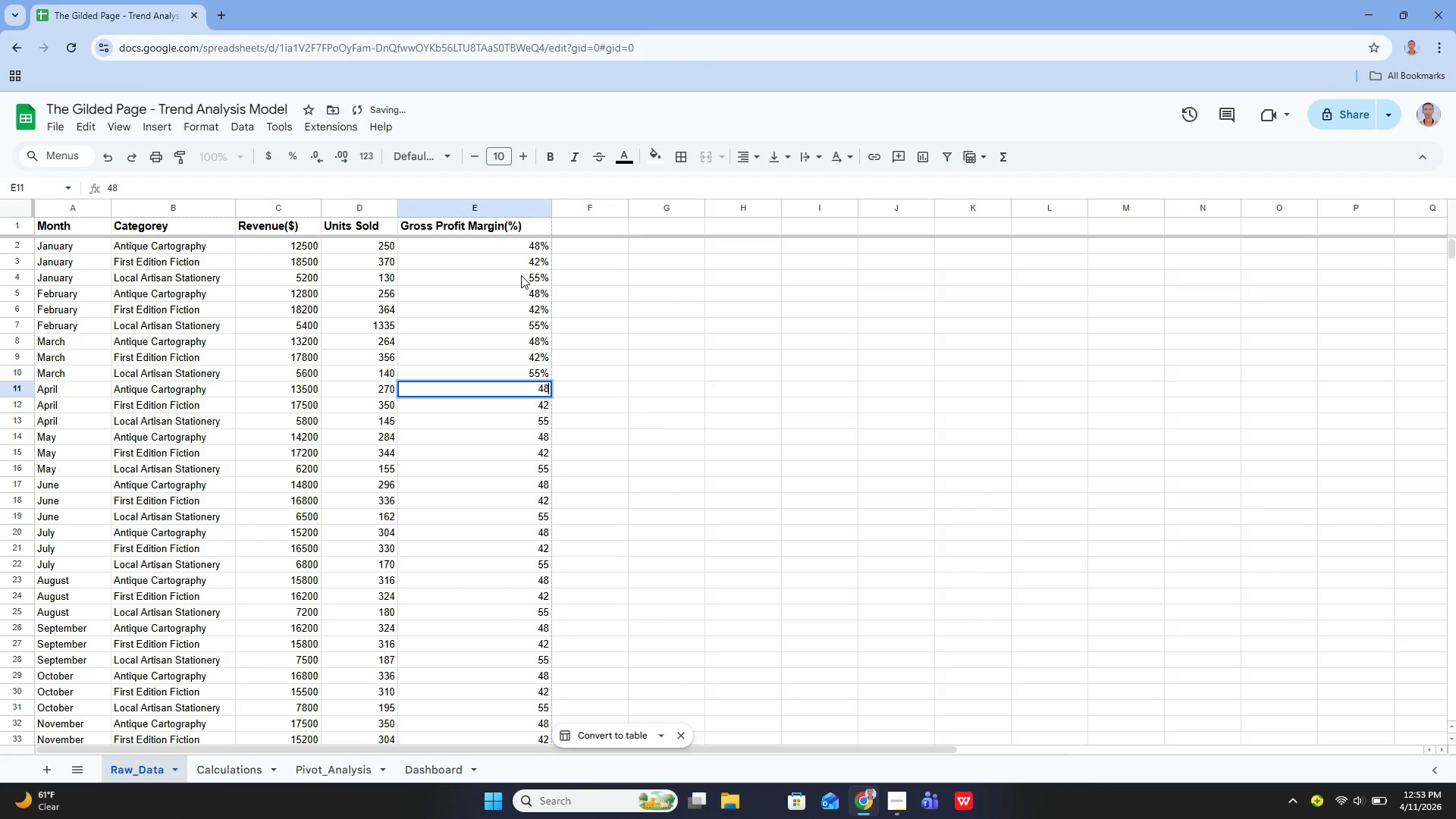 
key(Shift+5)
 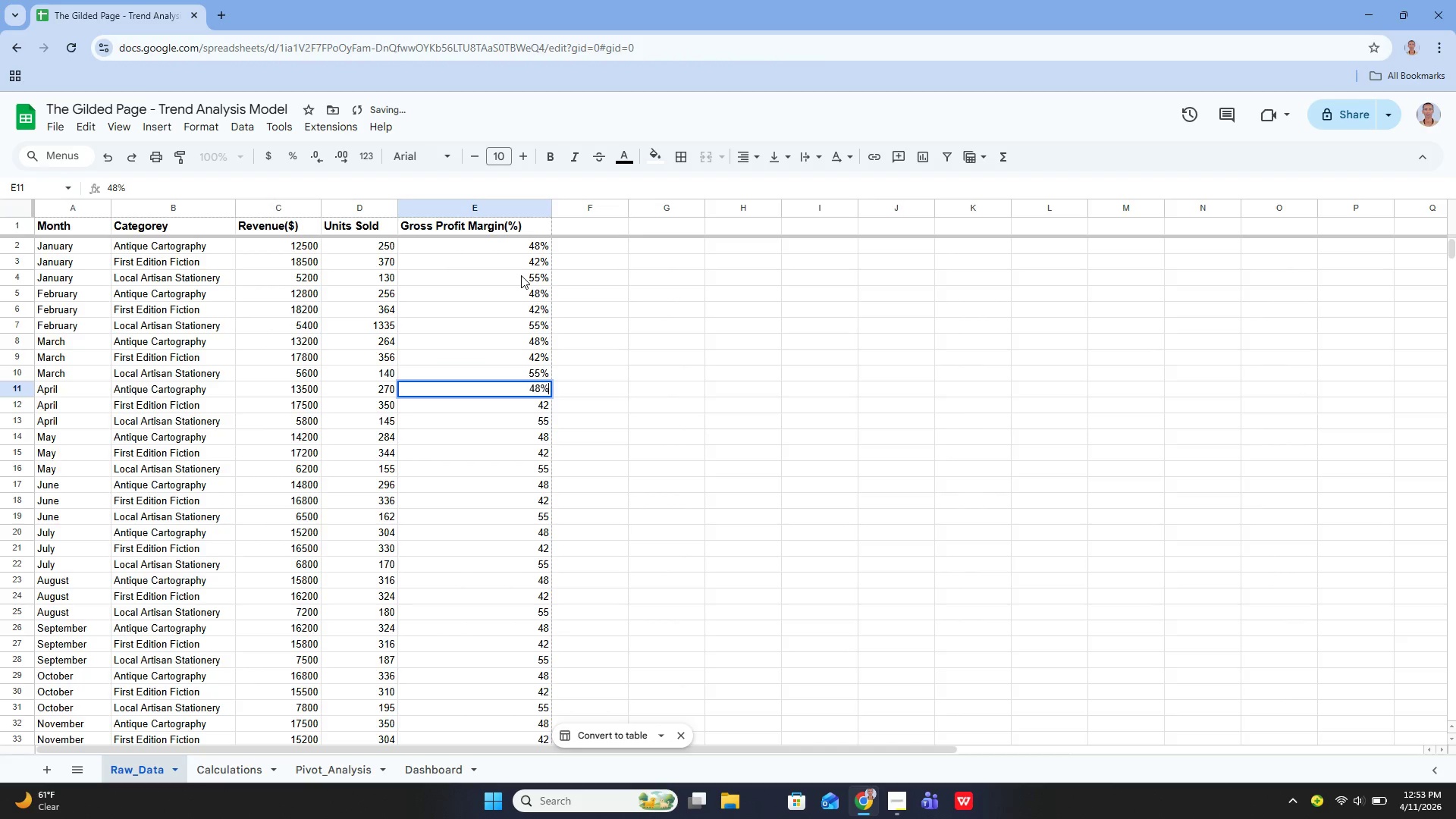 
key(Enter)
 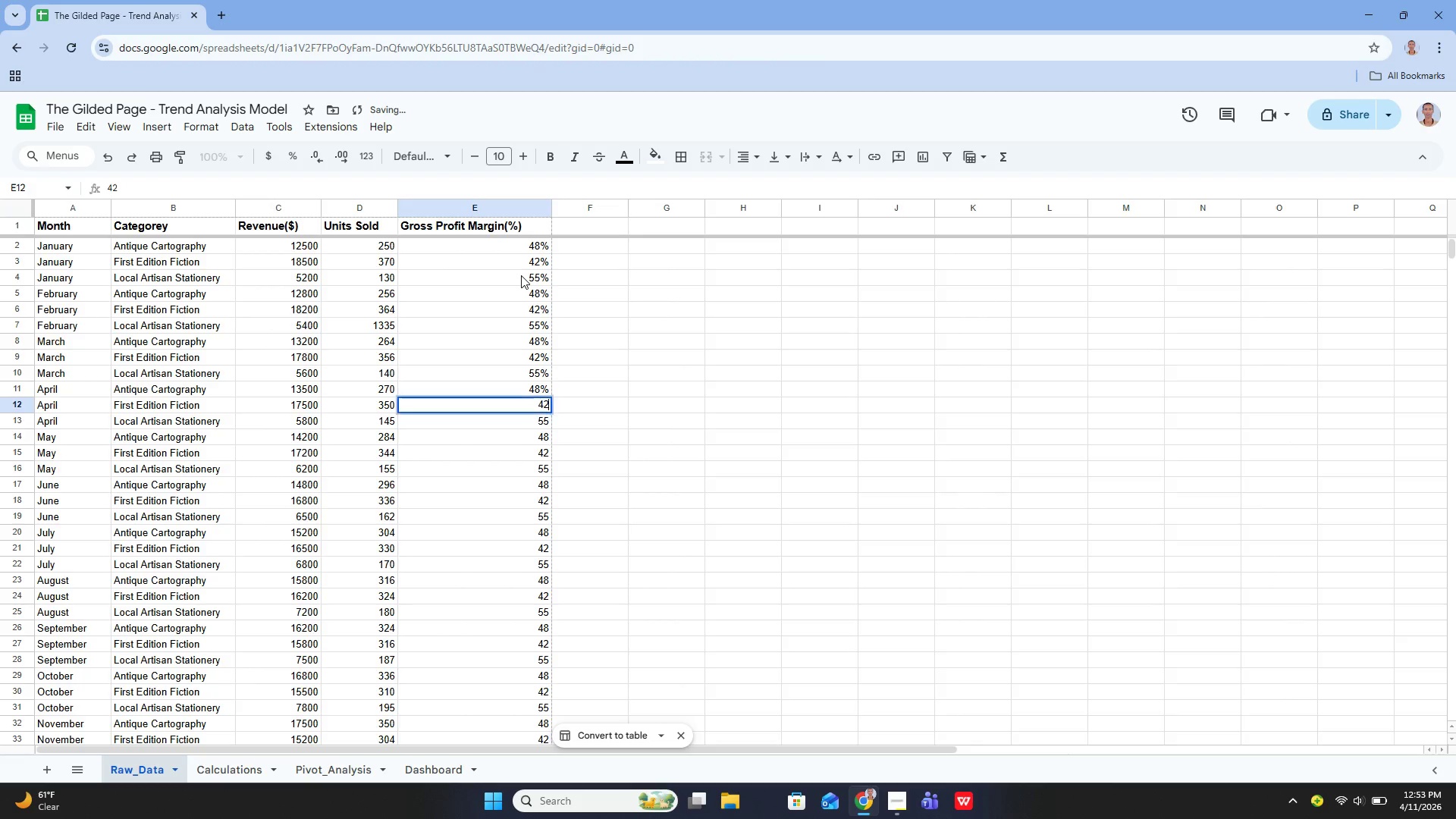 
key(Enter)
 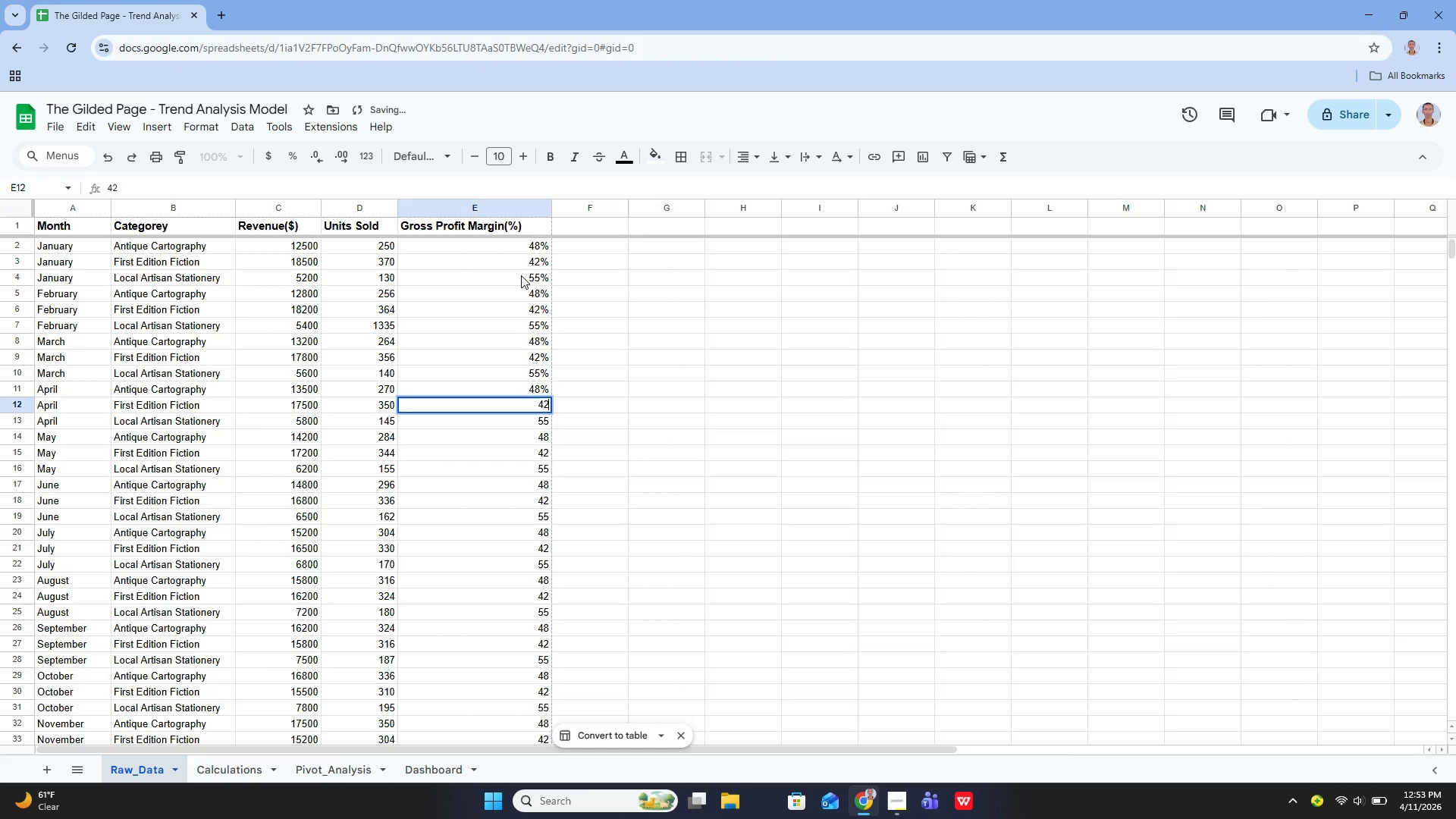 
key(Shift+5)
 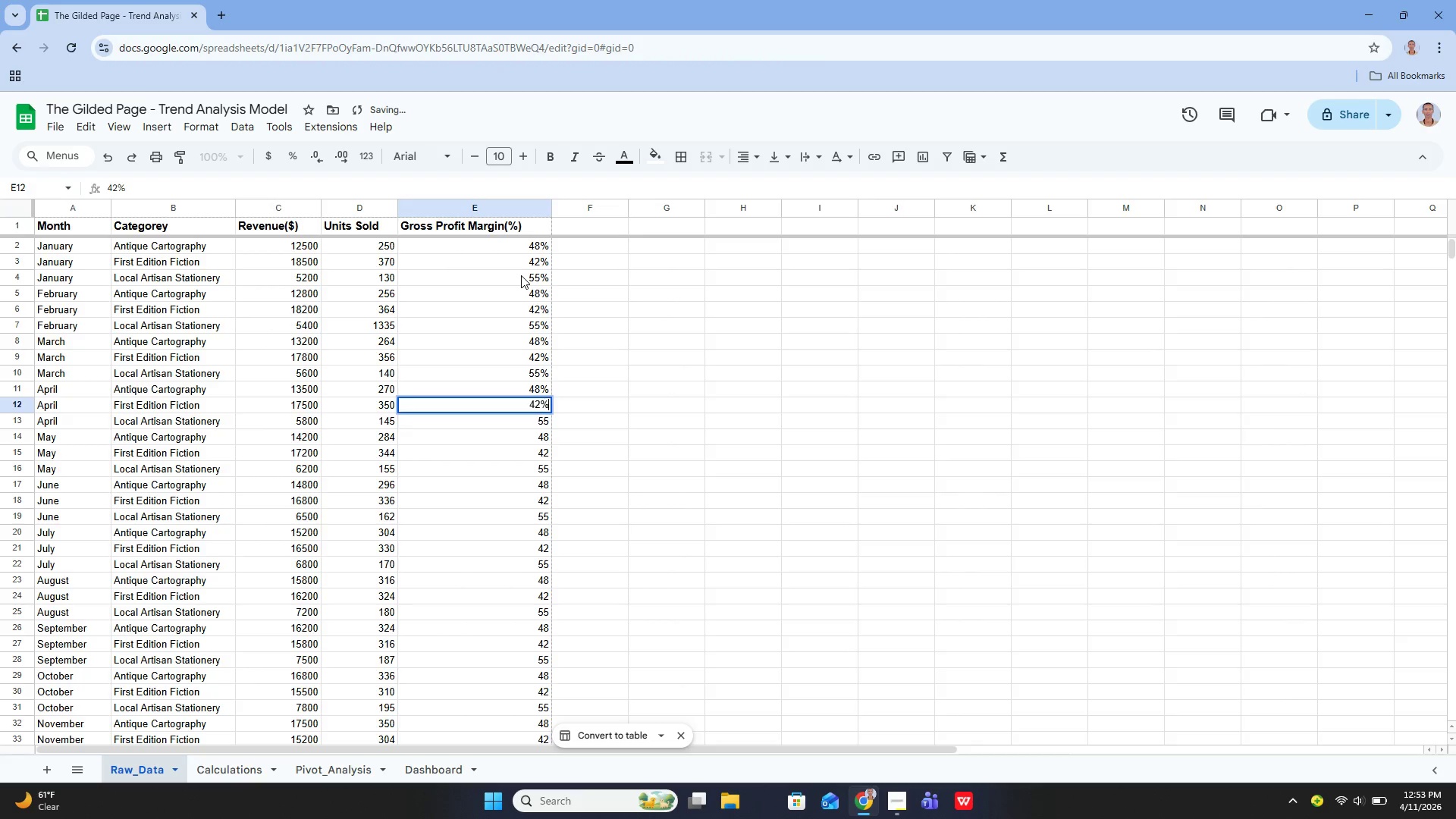 
key(Enter)
 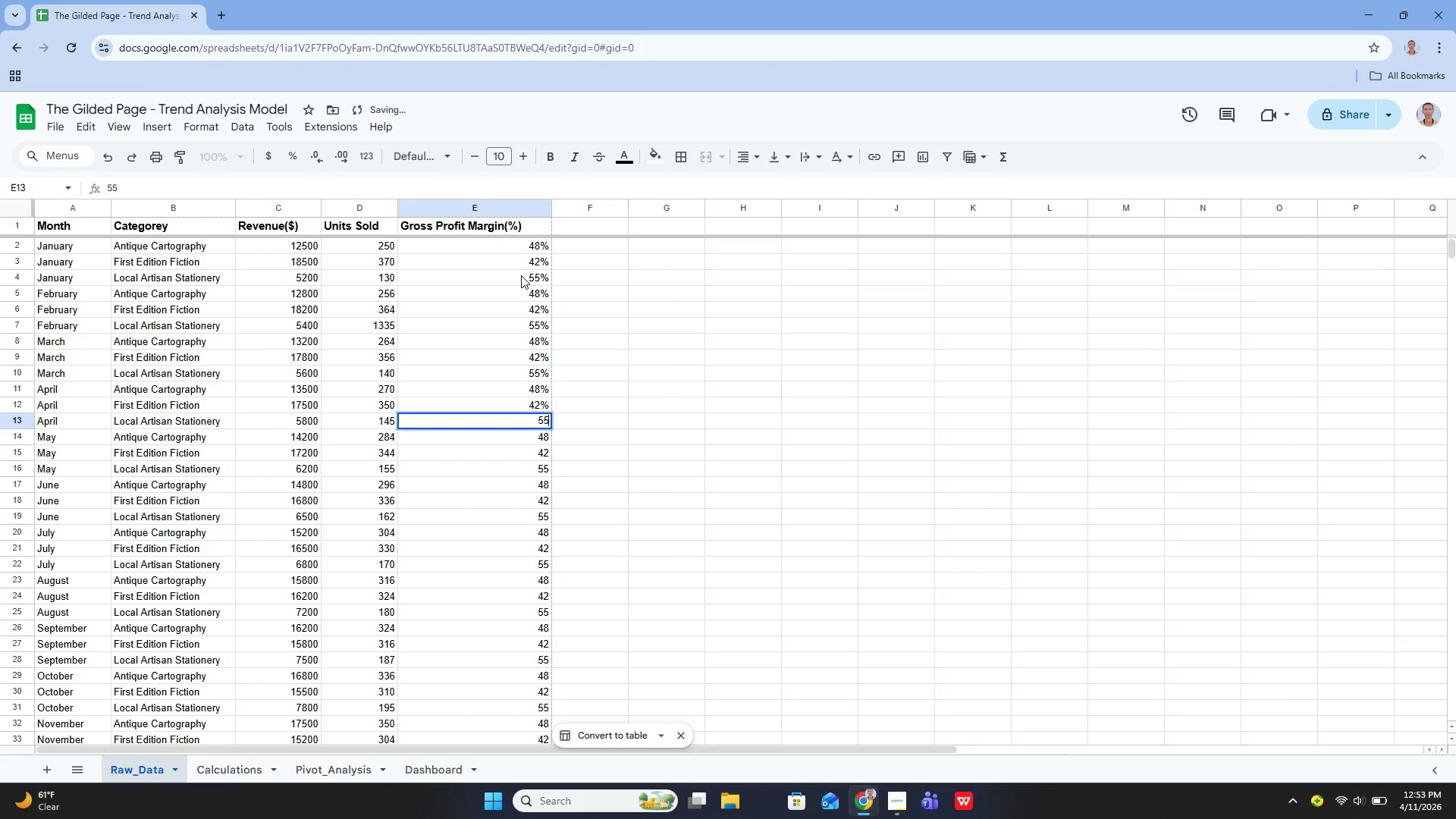 
key(Enter)
 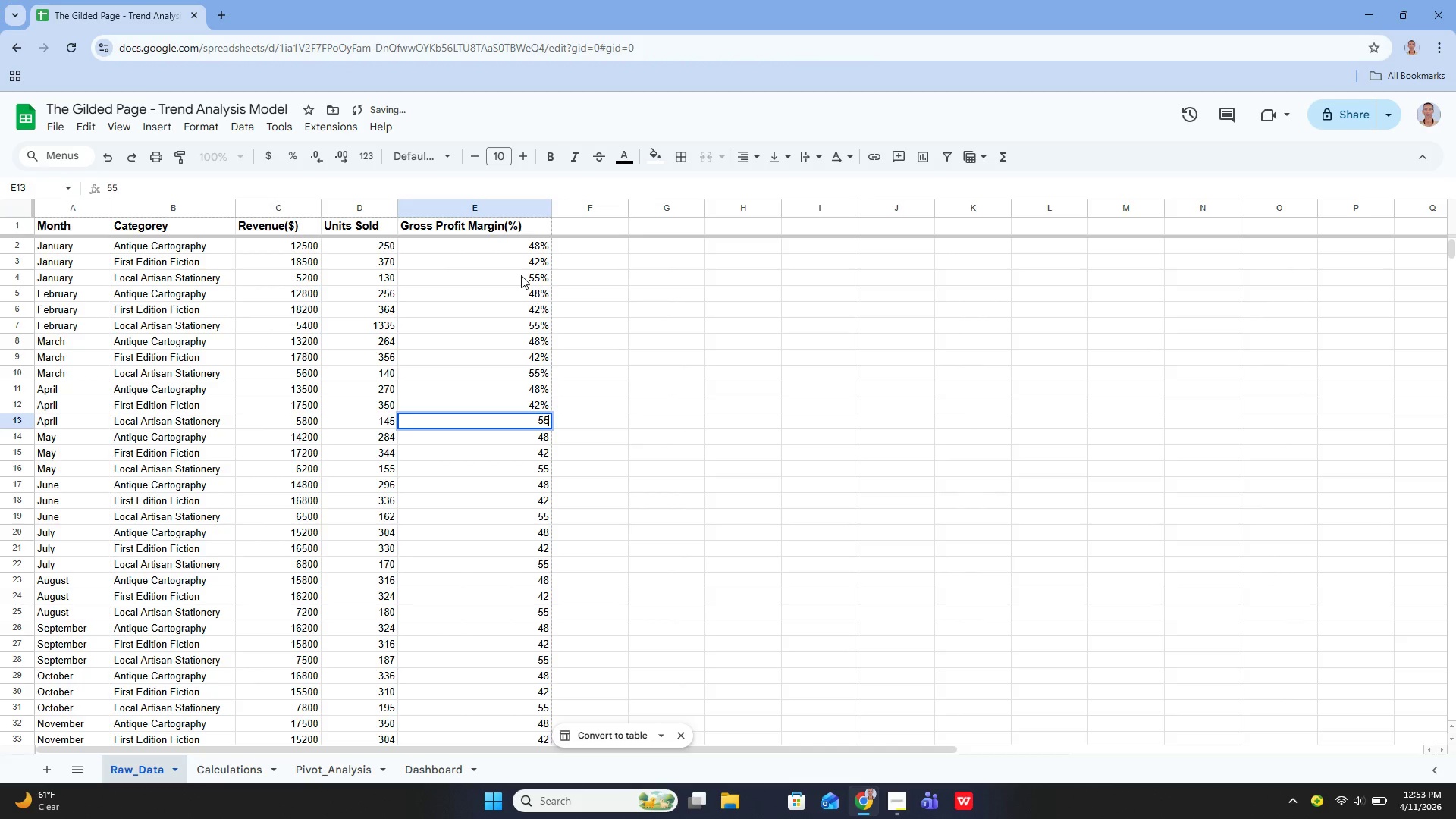 
key(Shift+5)
 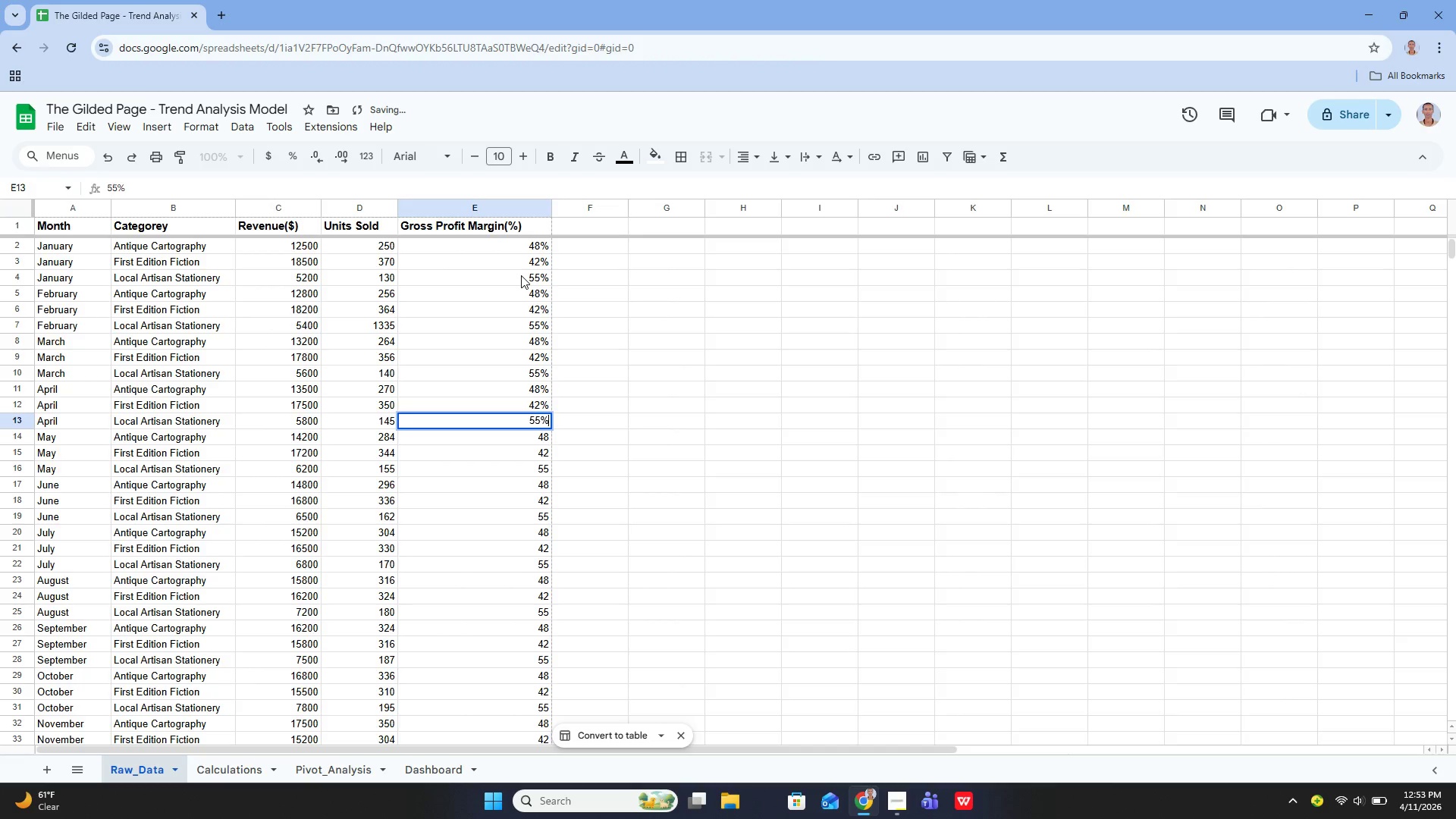 
key(Enter)
 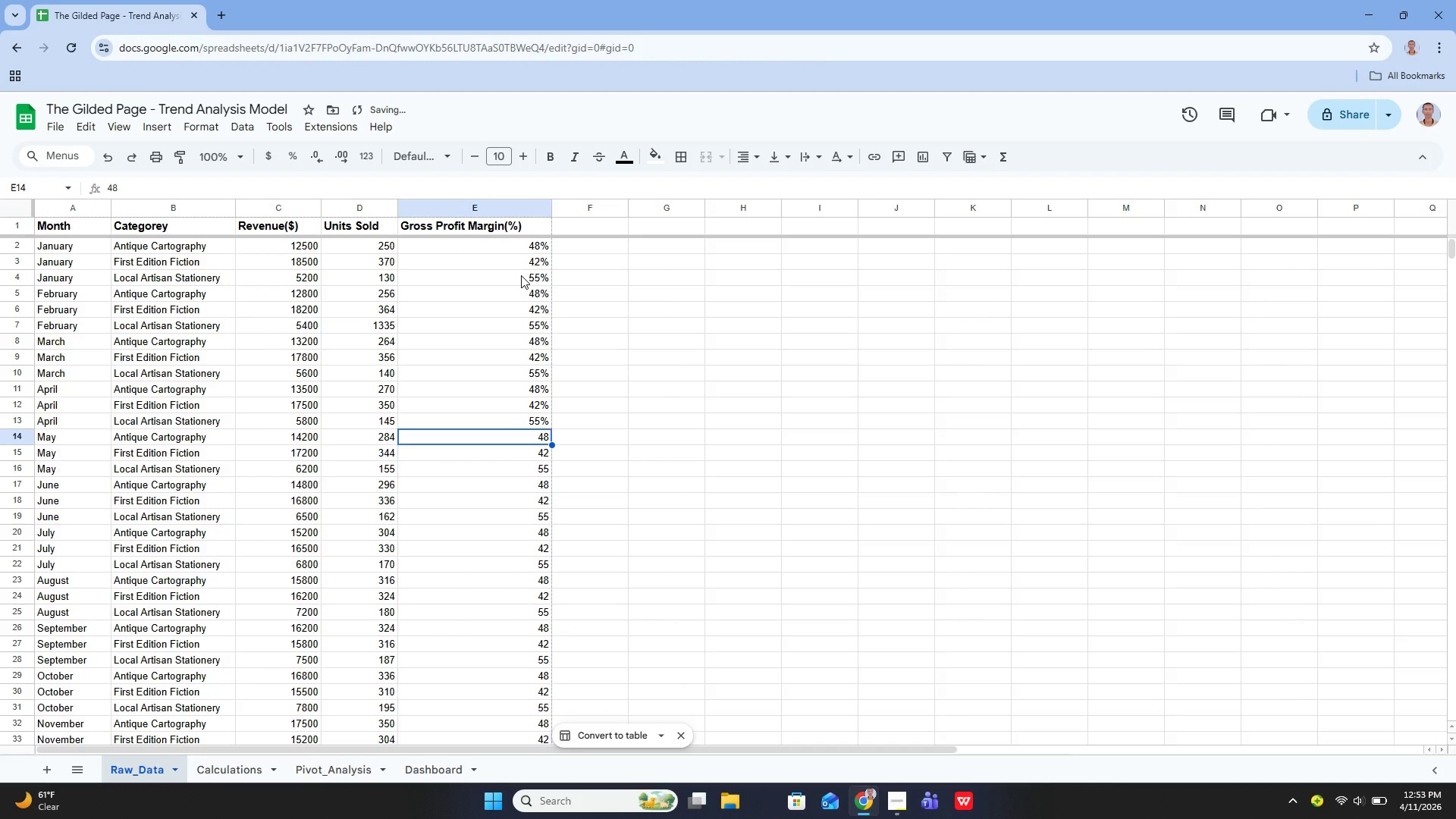 
key(Shift+5)
 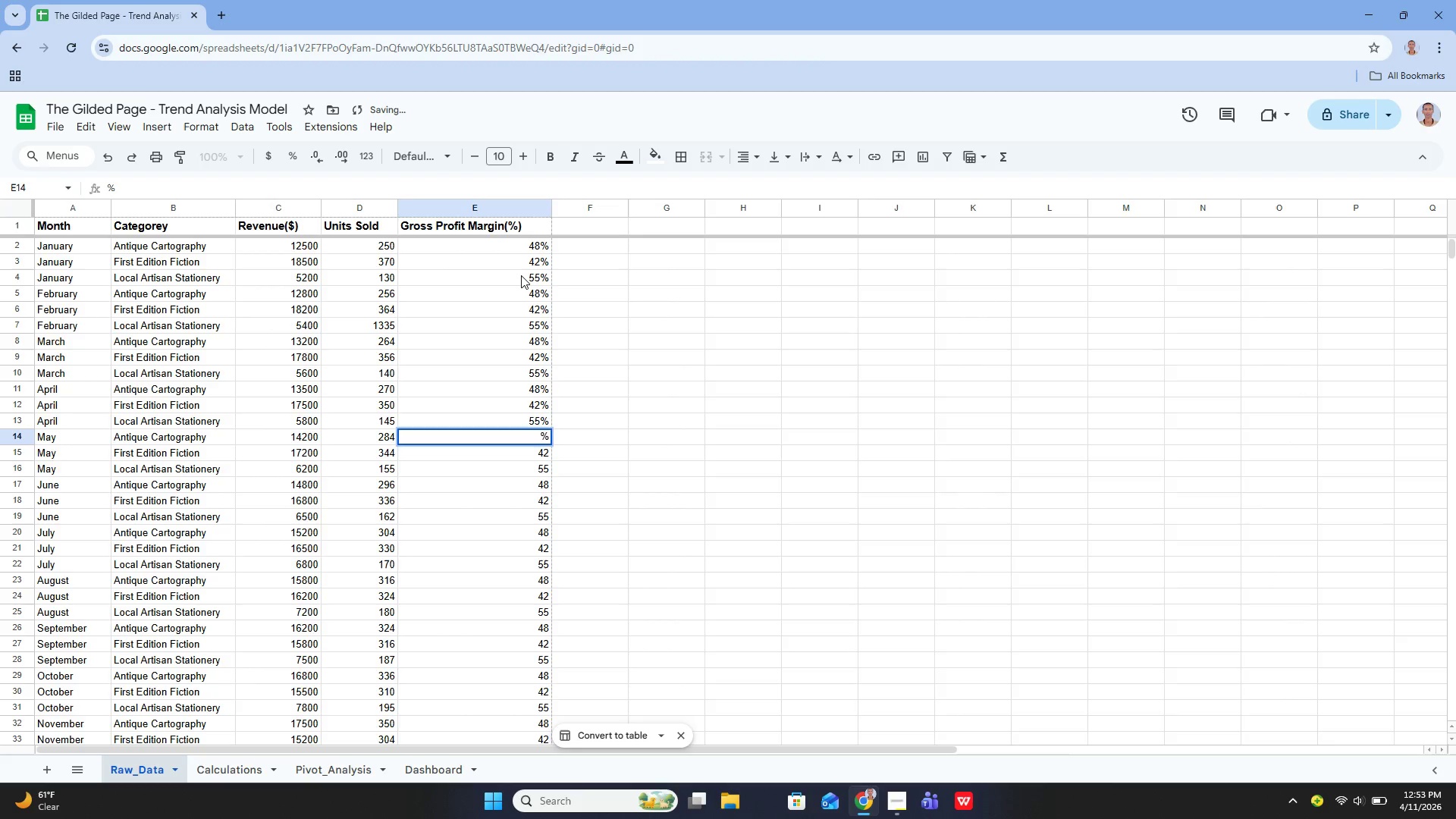 
key(Enter)
 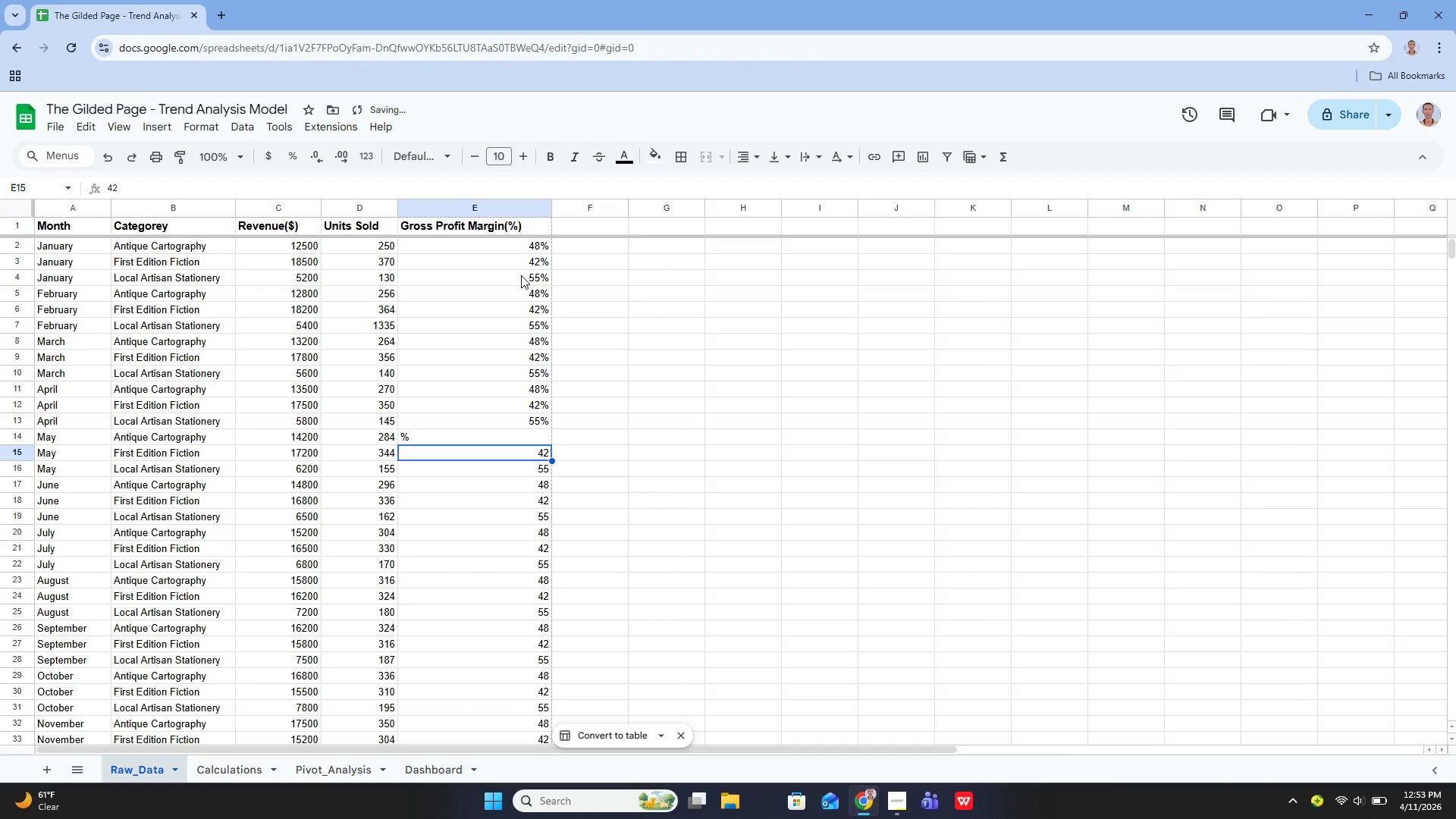 
key(Control+Z)
 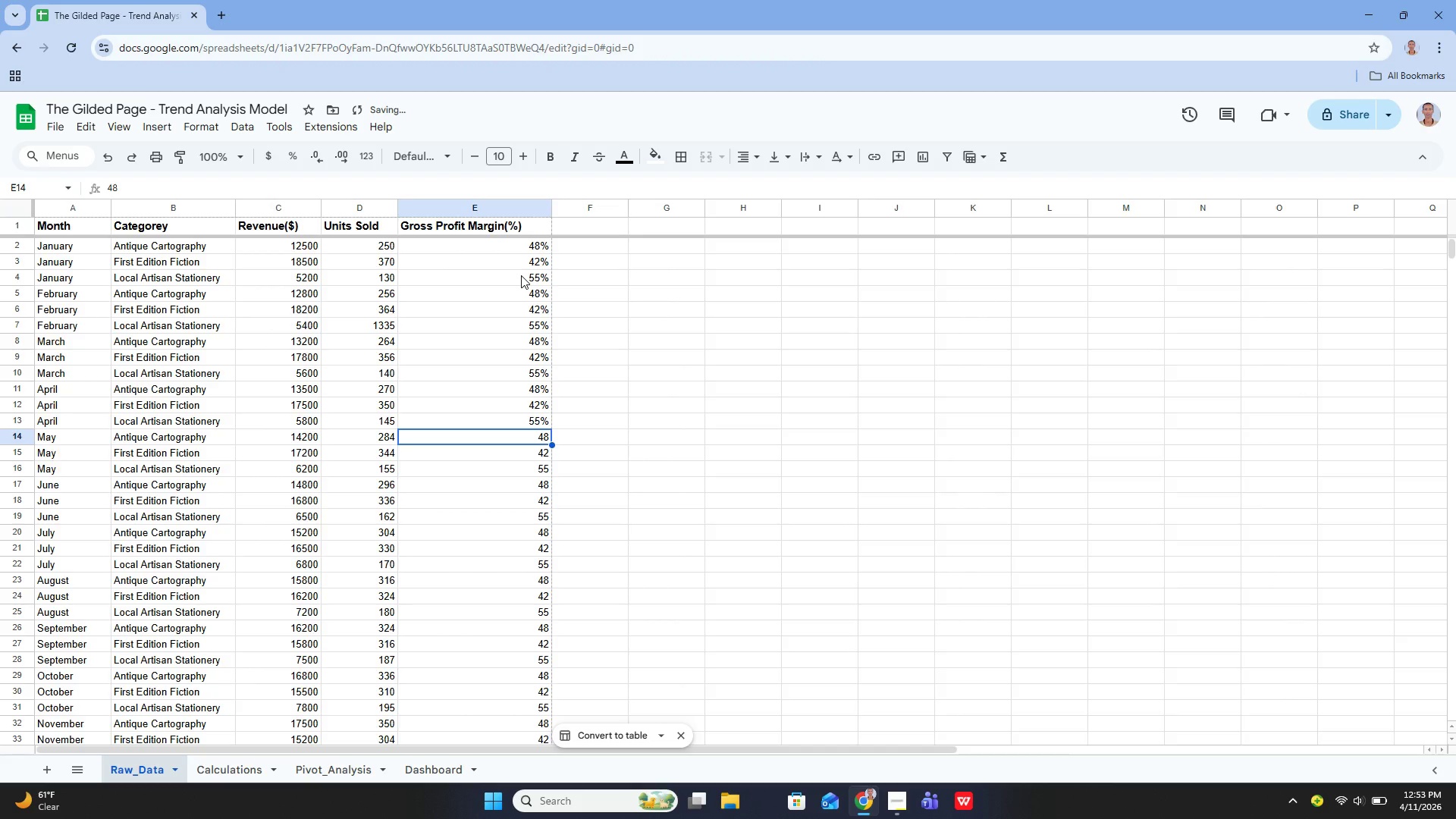 
key(Shift+Enter)
 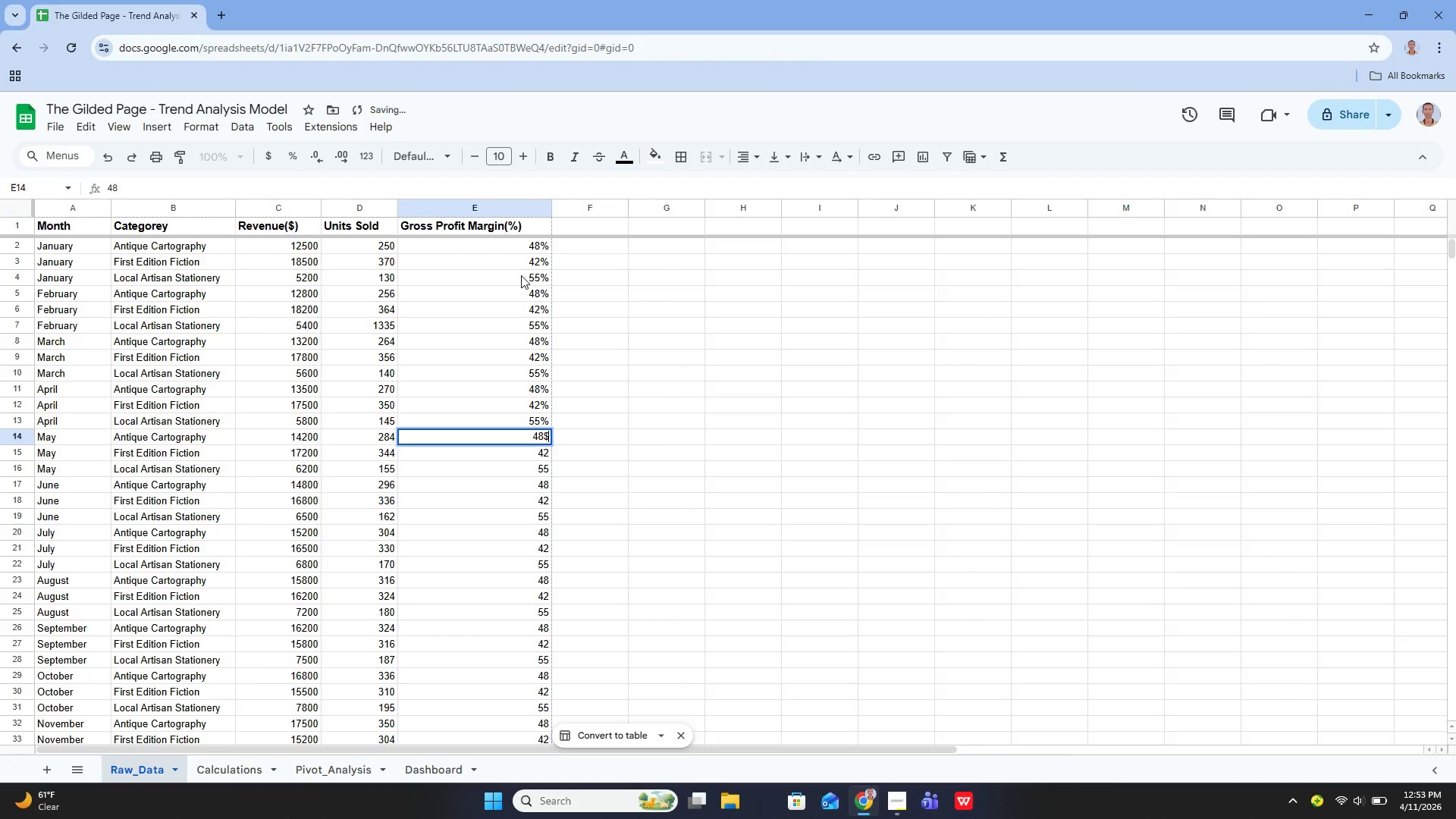 
key(Shift+4)
 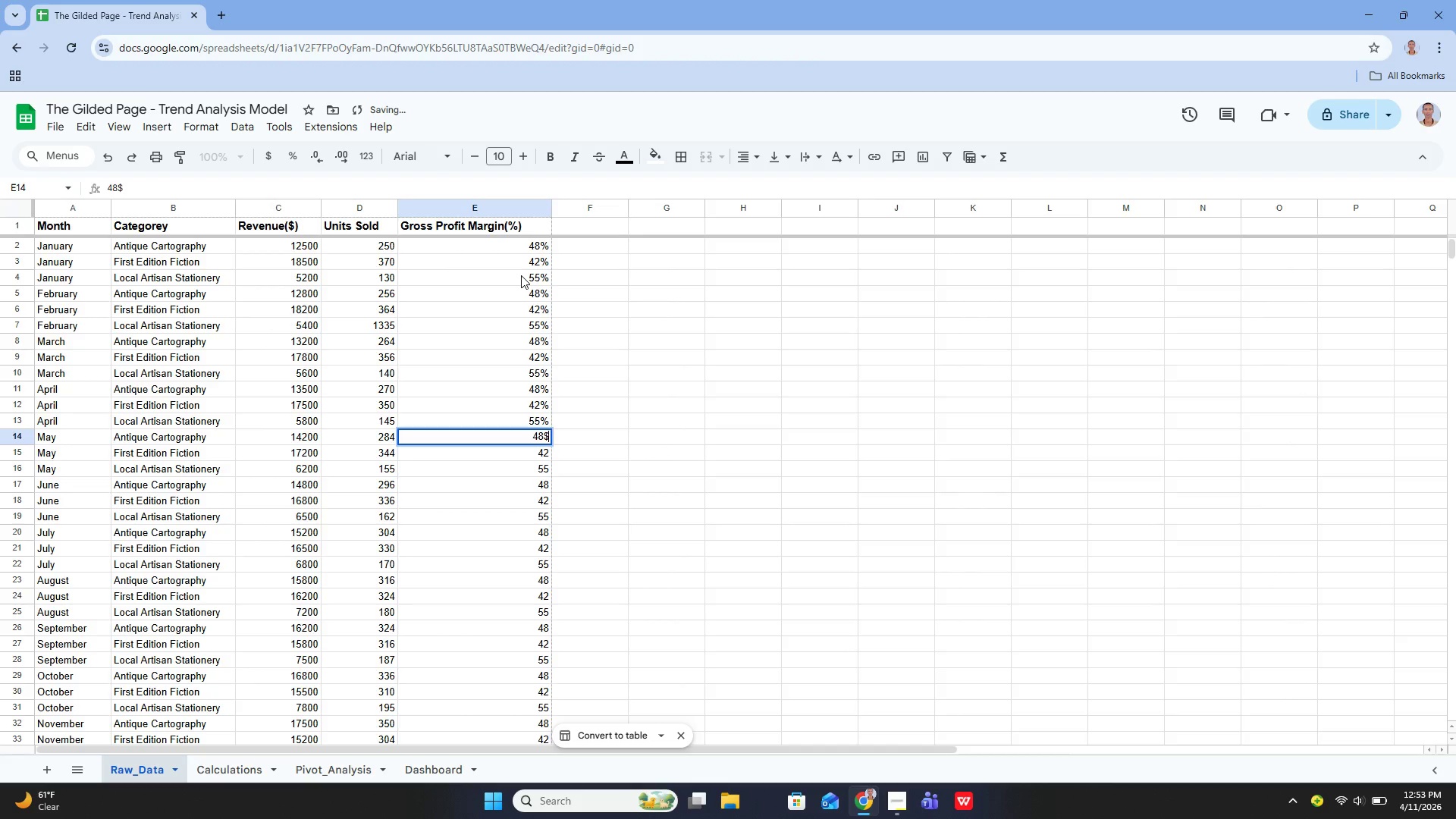 
key(Enter)
 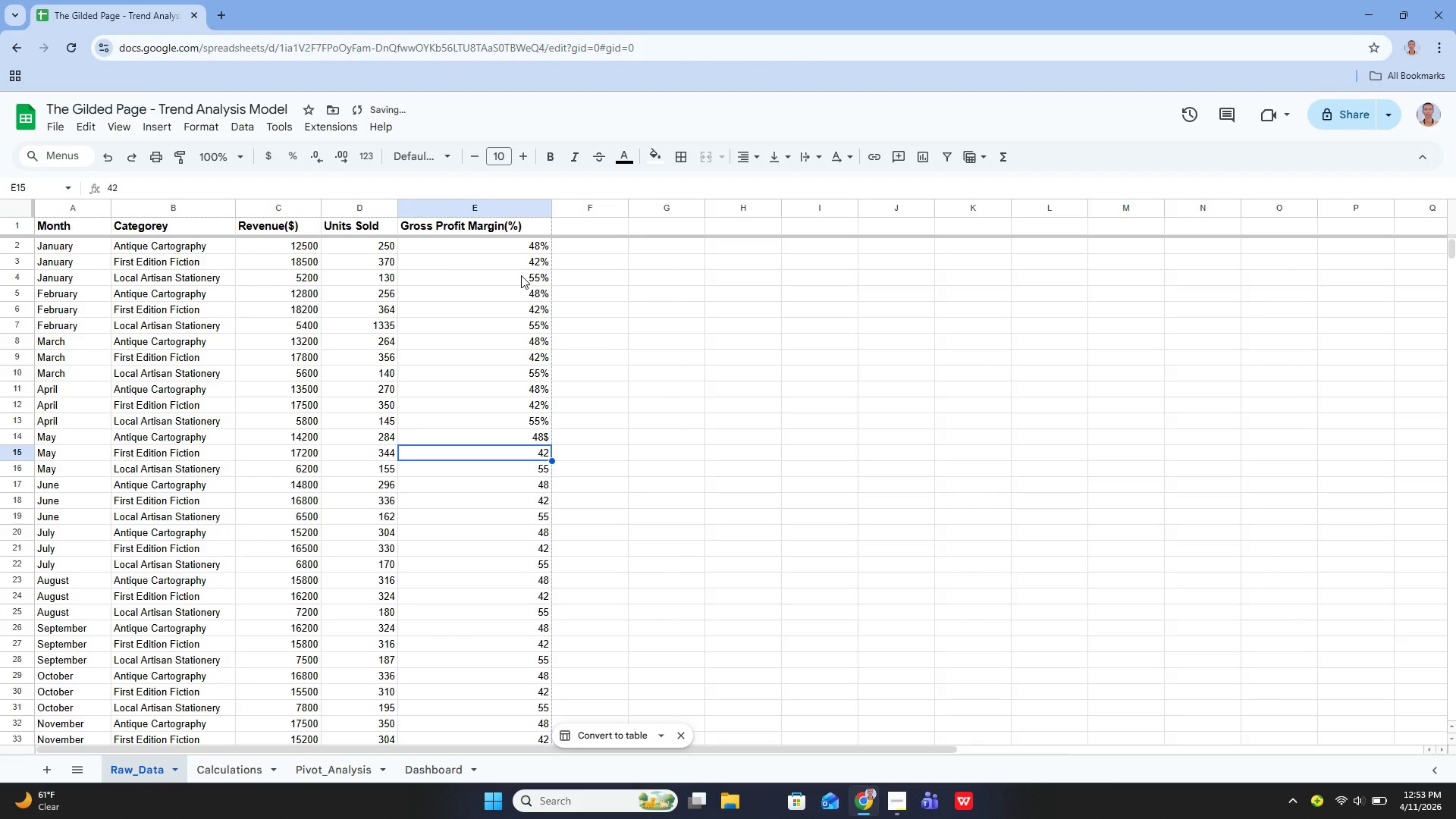 
key(ArrowUp)
 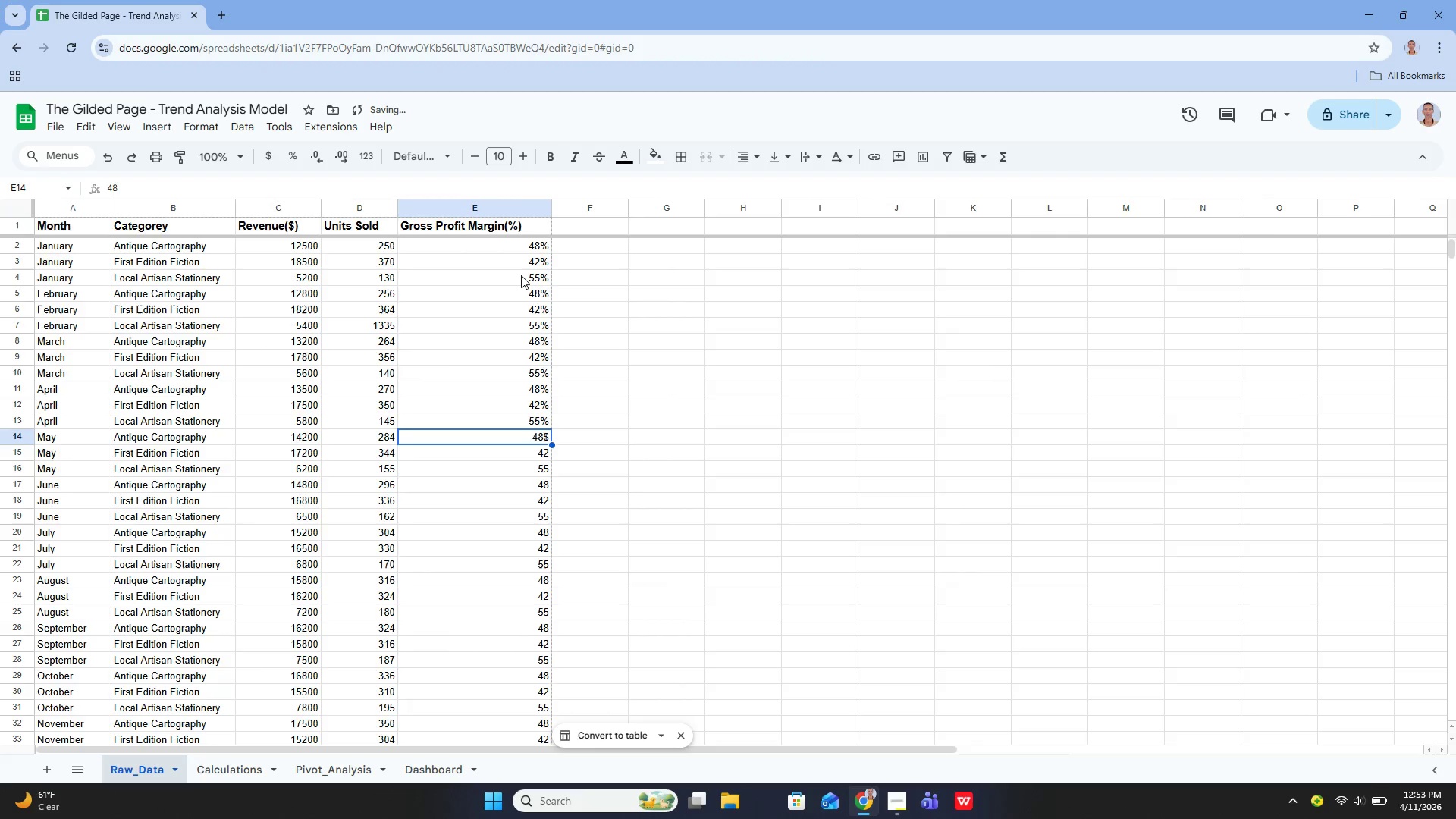 
key(Backspace)
 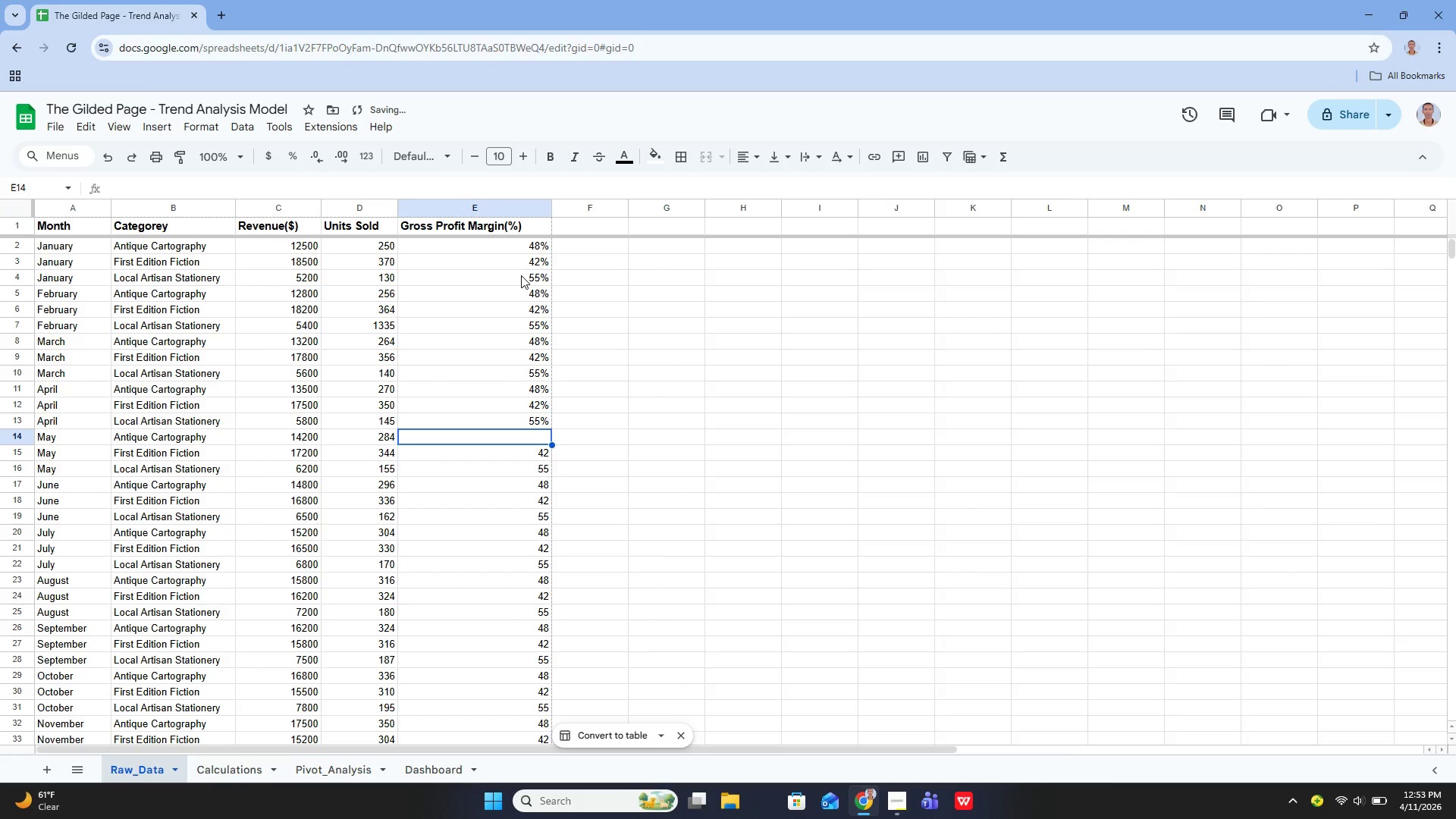 
key(Control+ControlLeft)
 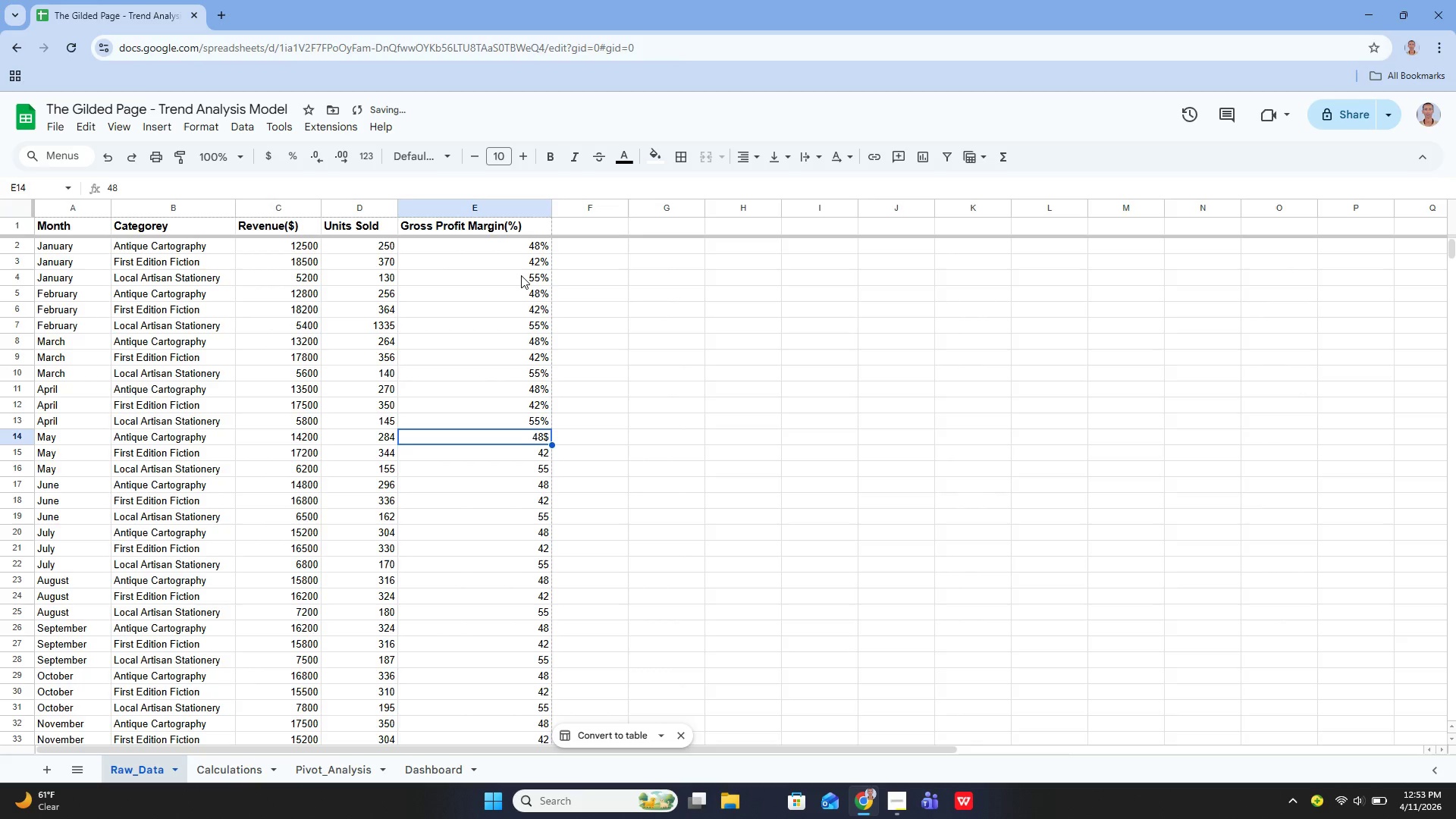 
key(Control+Z)
 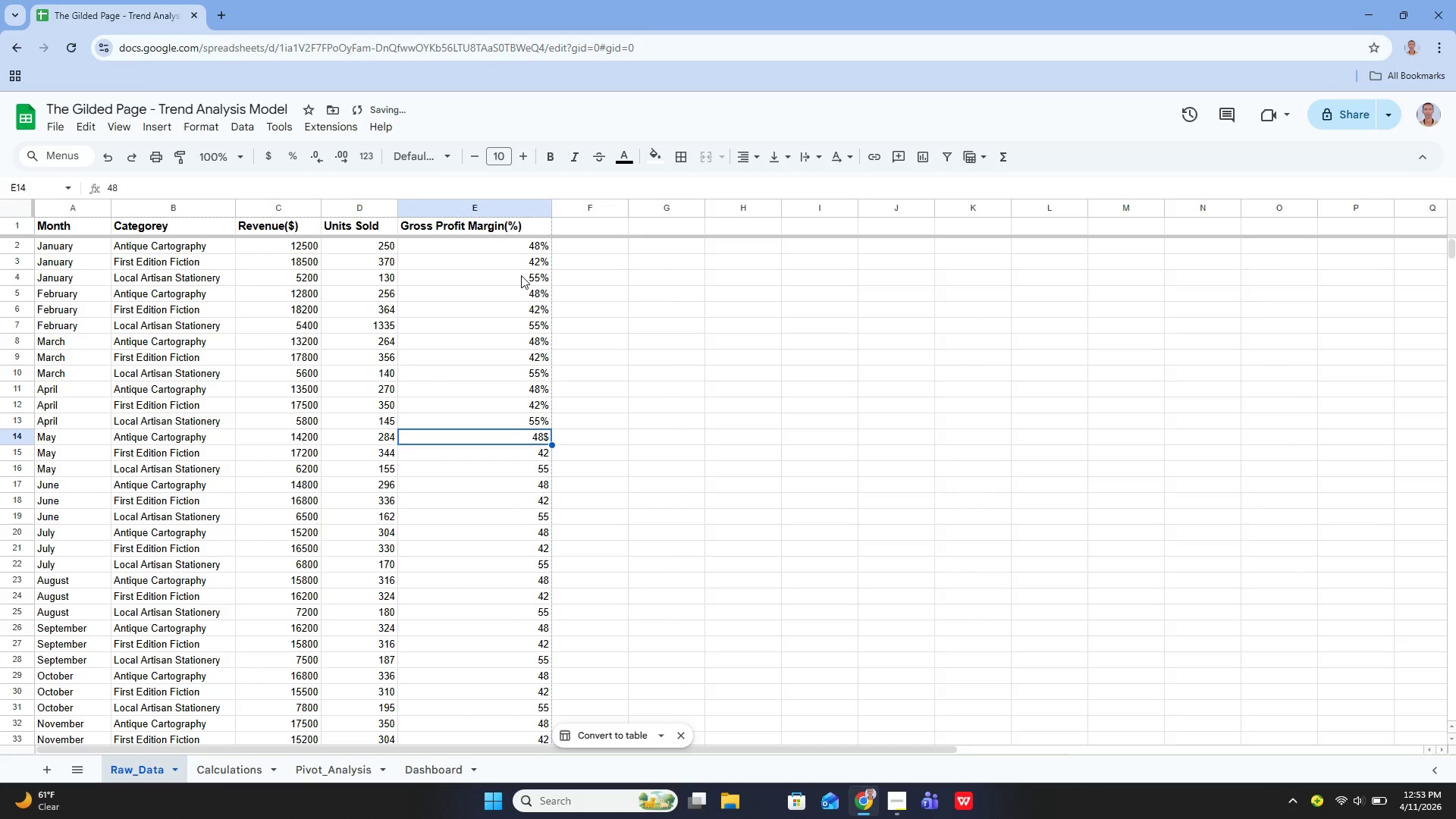 
key(Enter)
 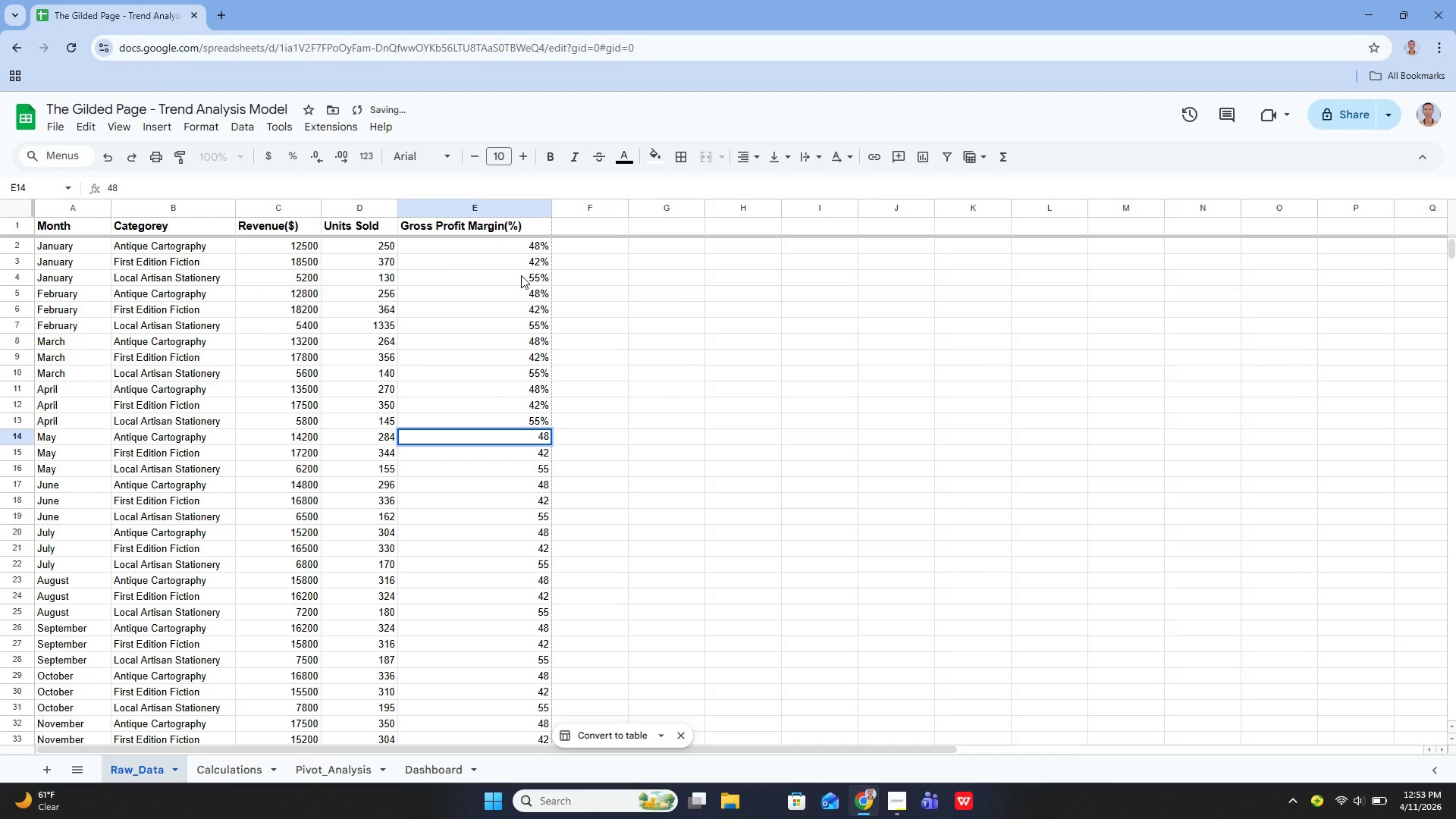 
key(Shift+5)
 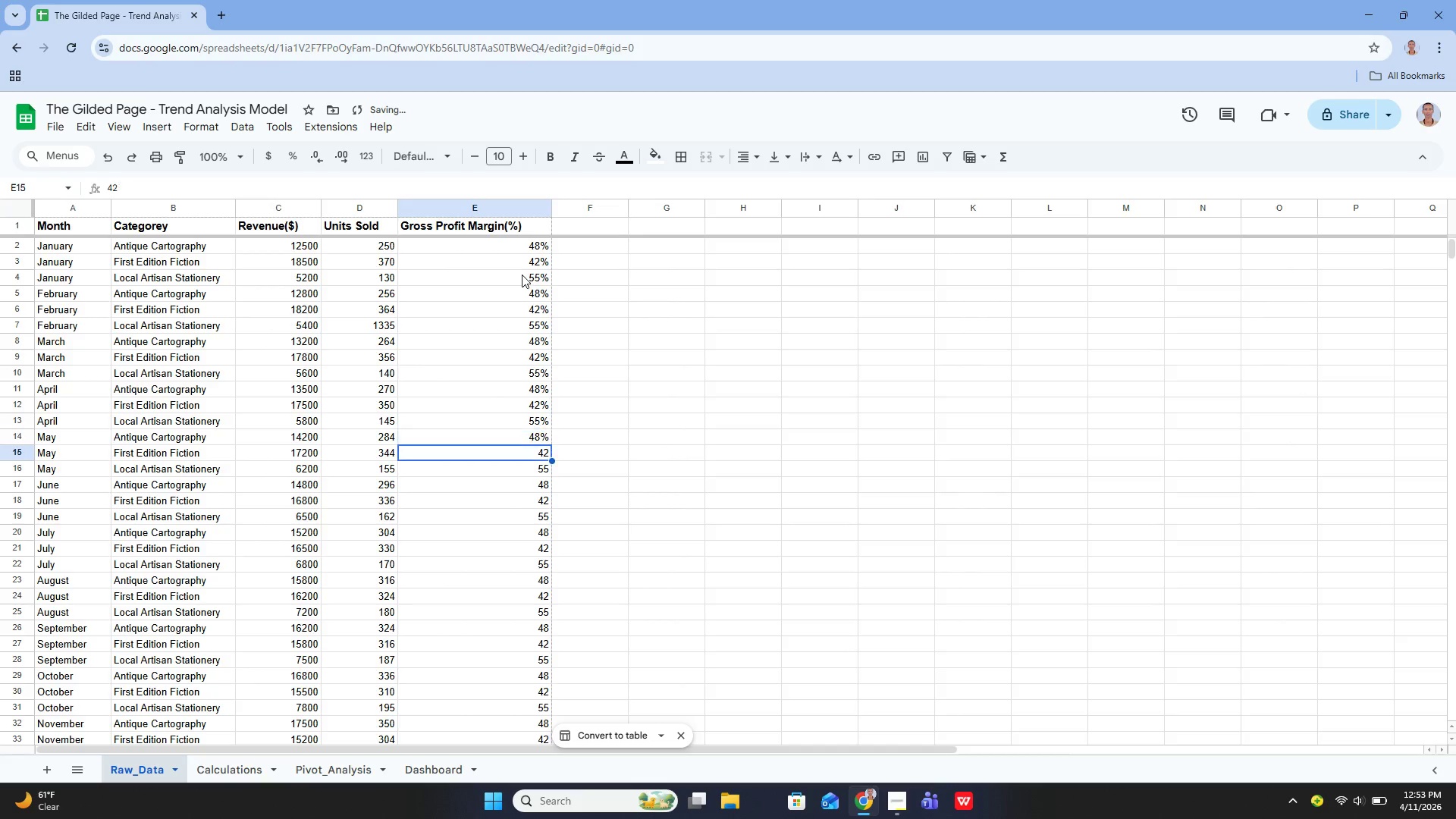 
key(Enter)
 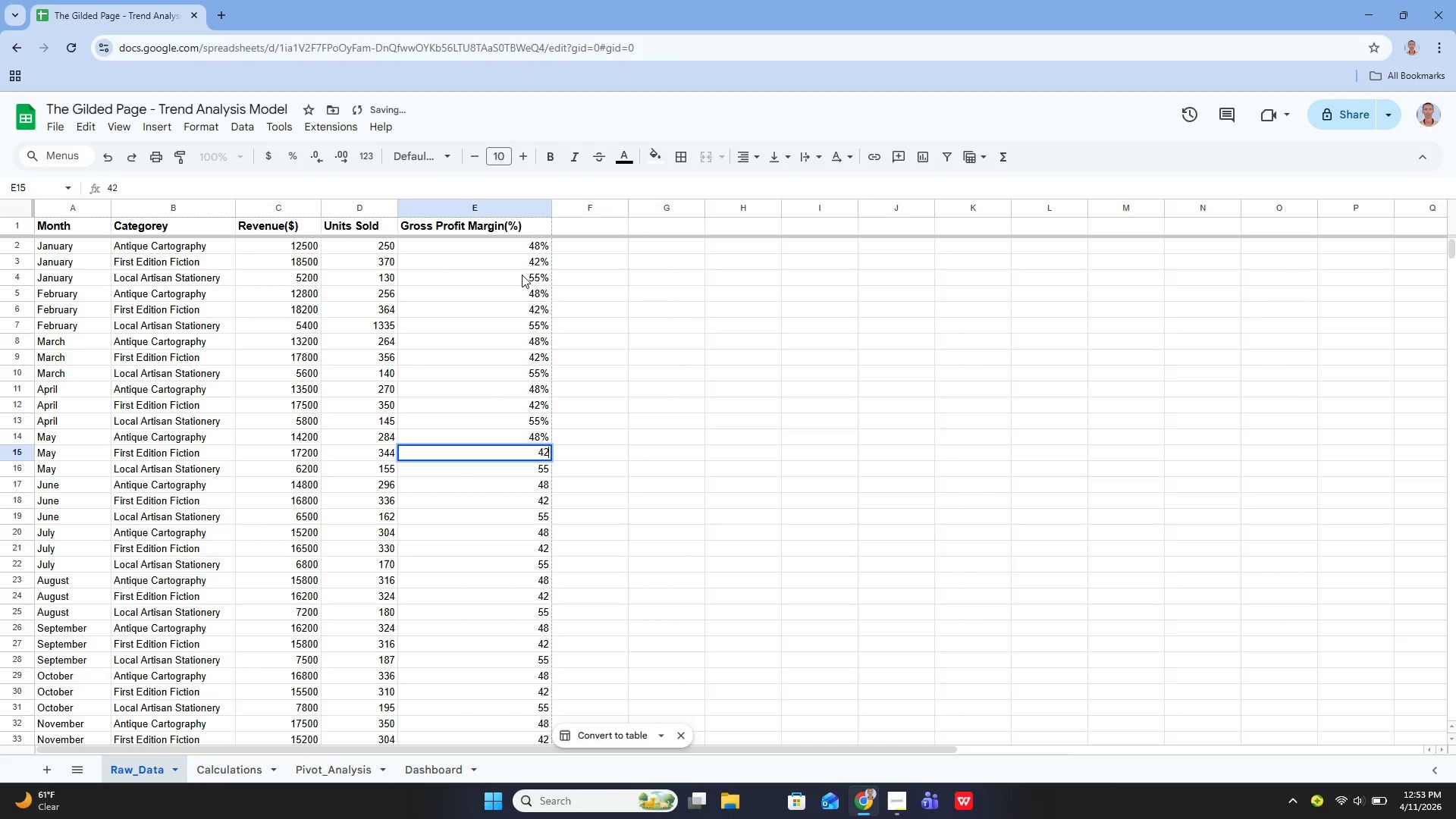 
key(Enter)
 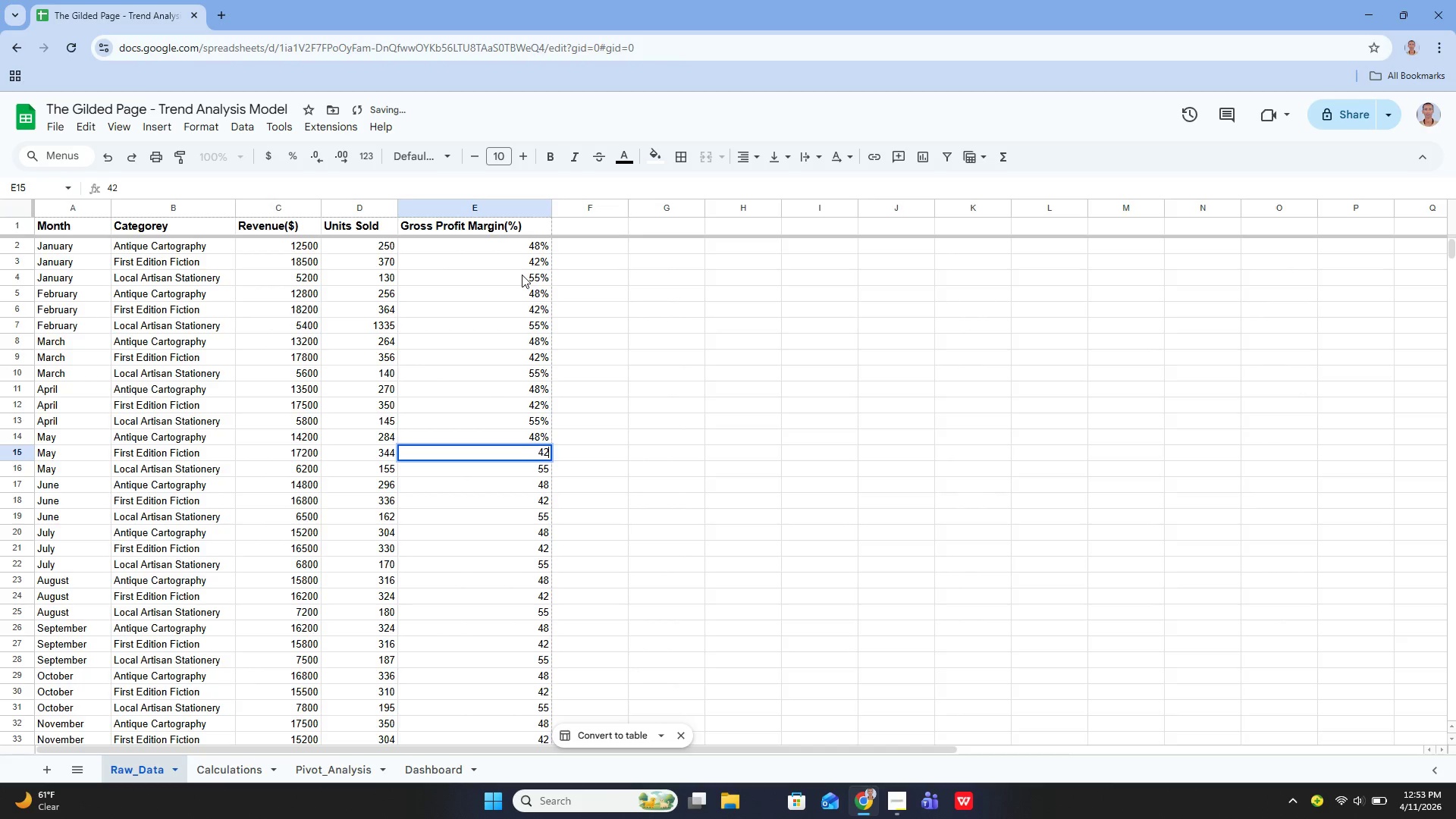 
key(Shift+5)
 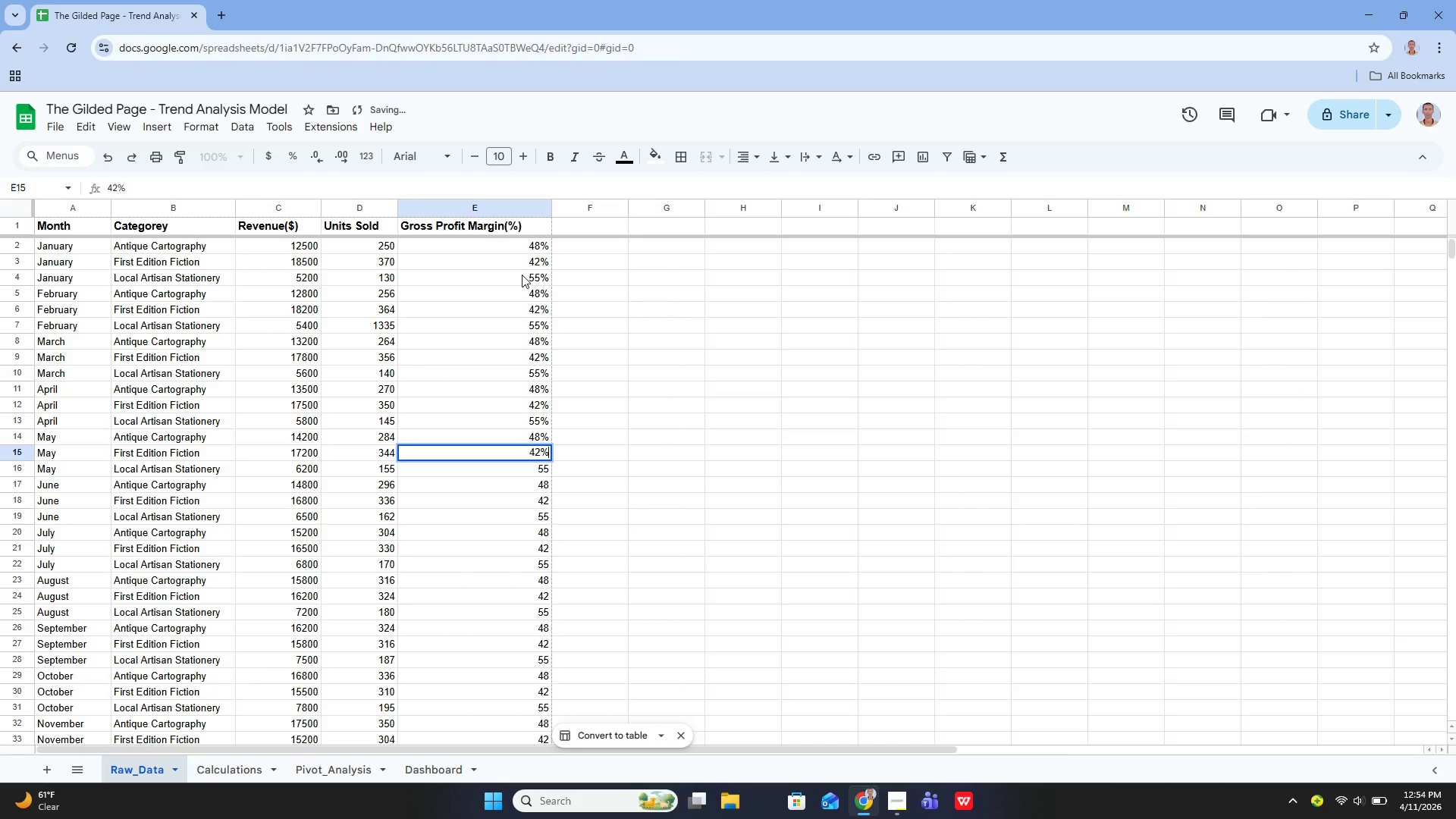 
key(Enter)
 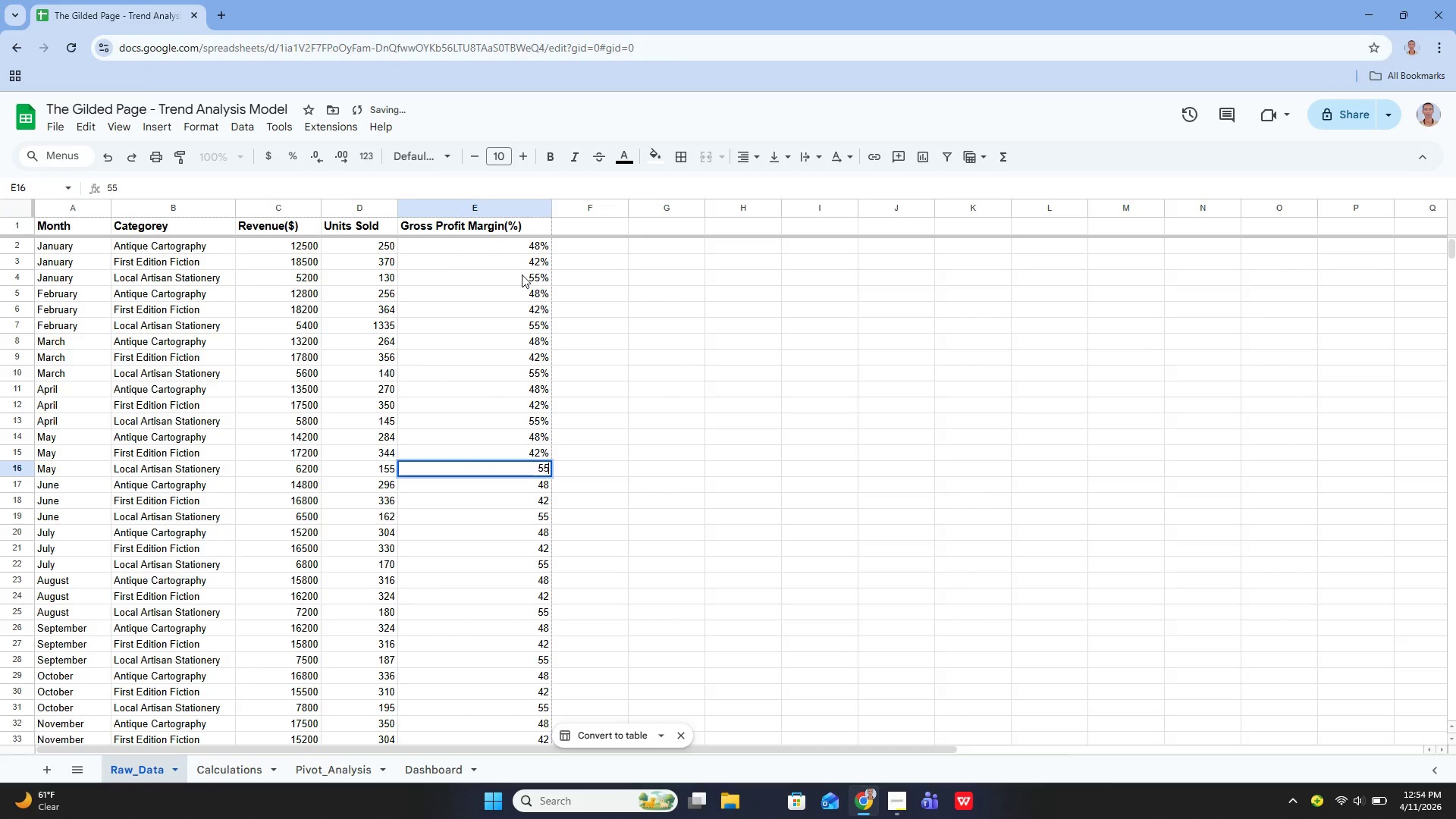 
key(Enter)
 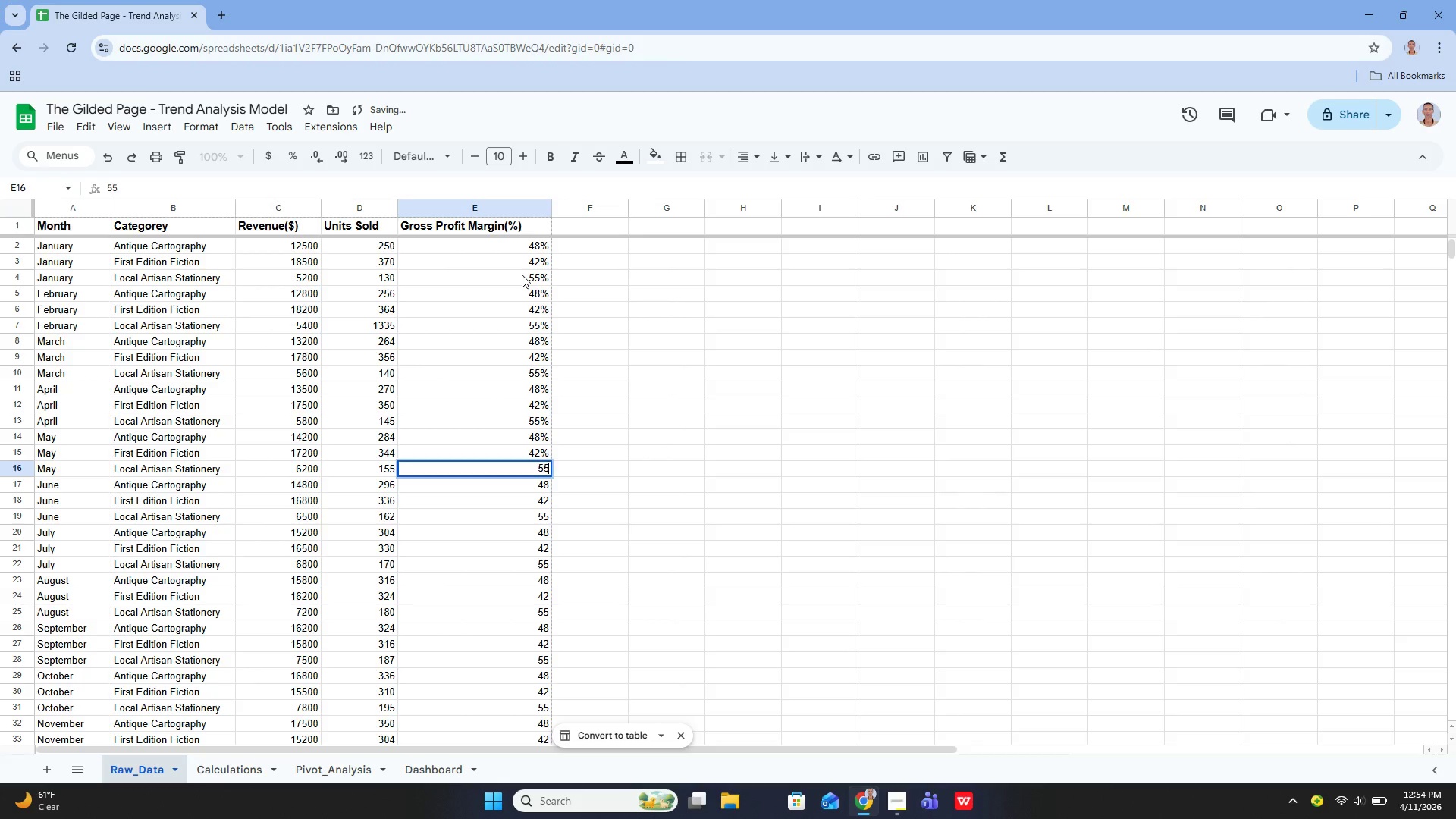 
key(Shift+5)
 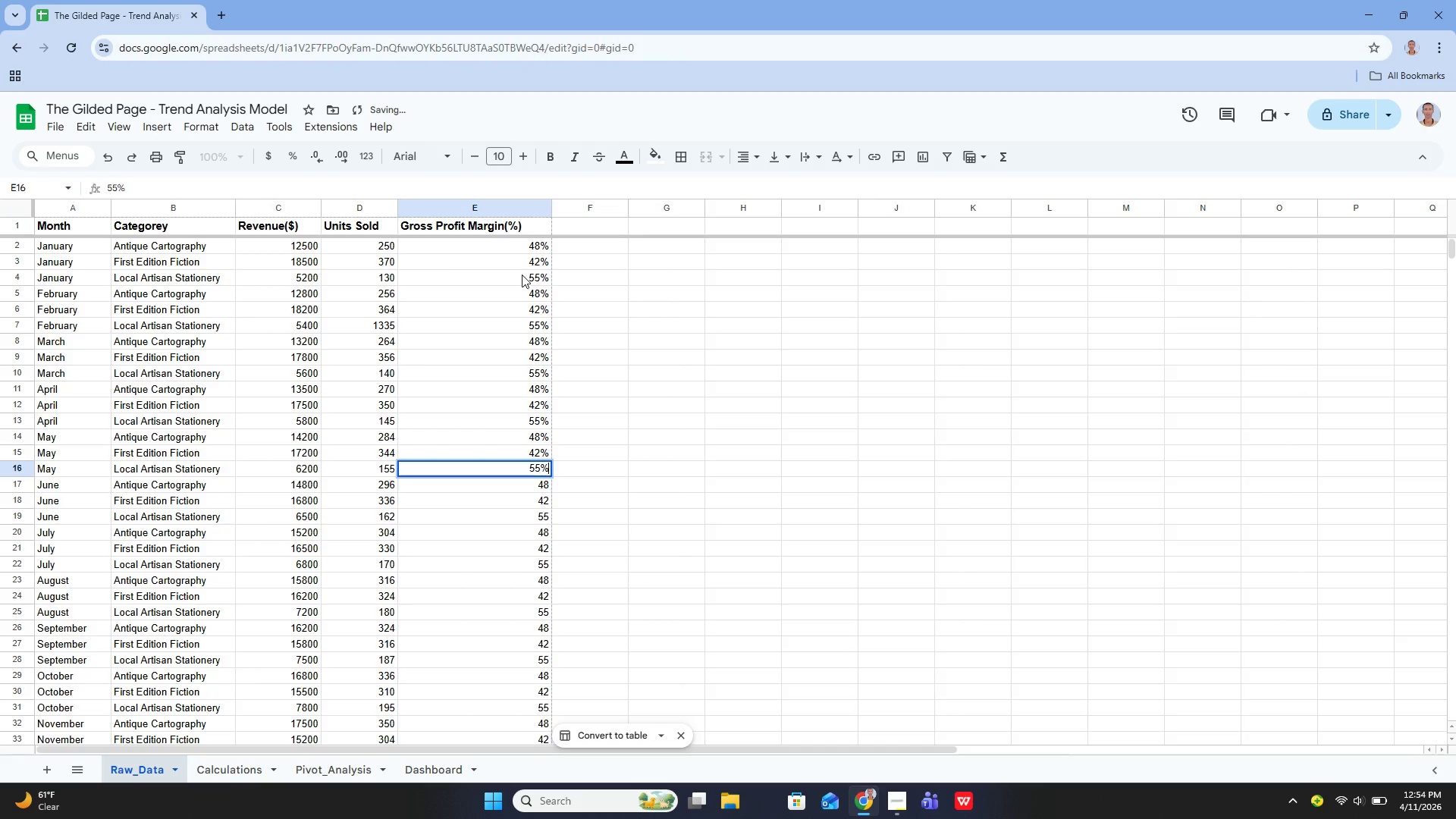 
key(Enter)
 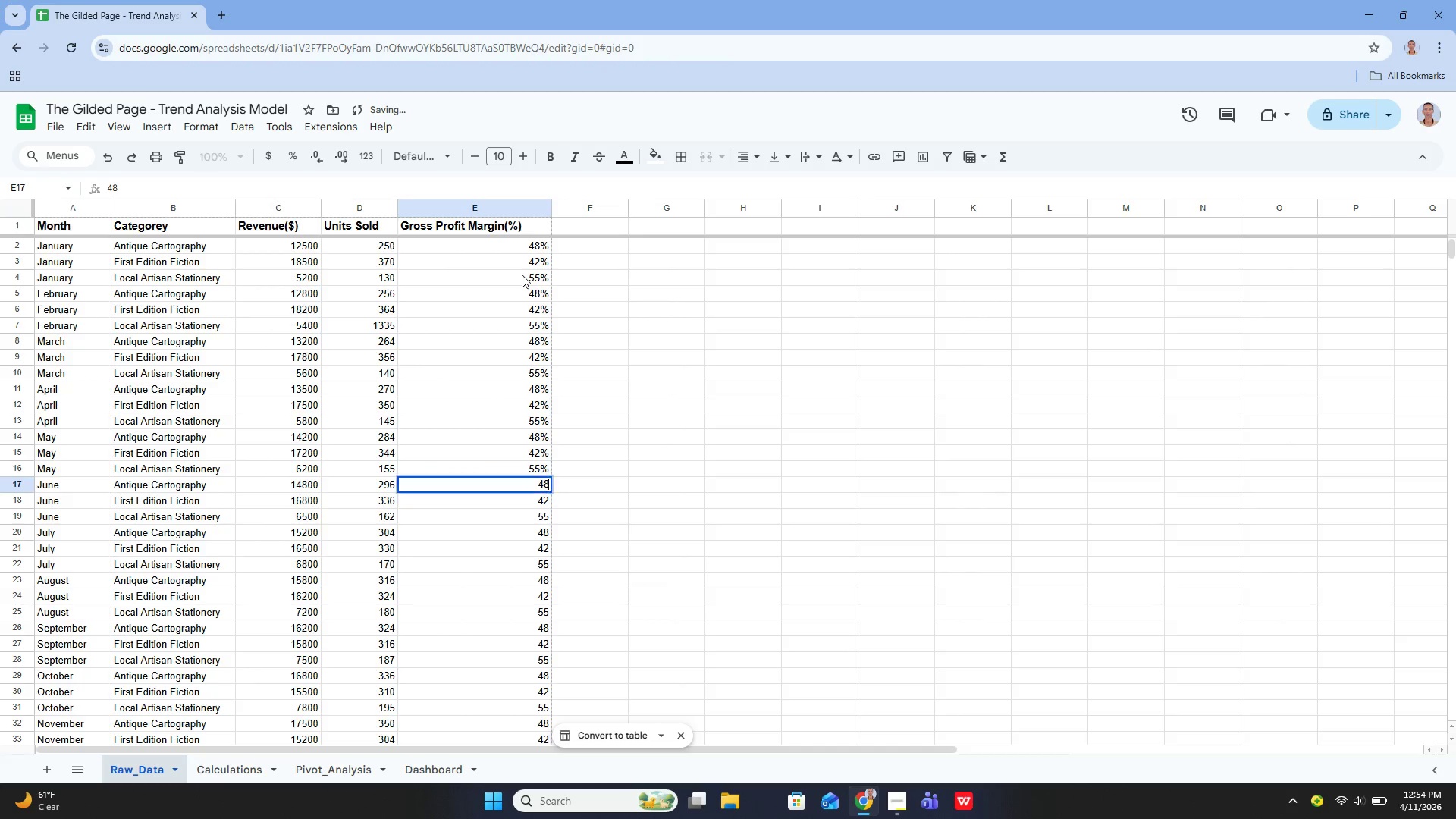 
key(Enter)
 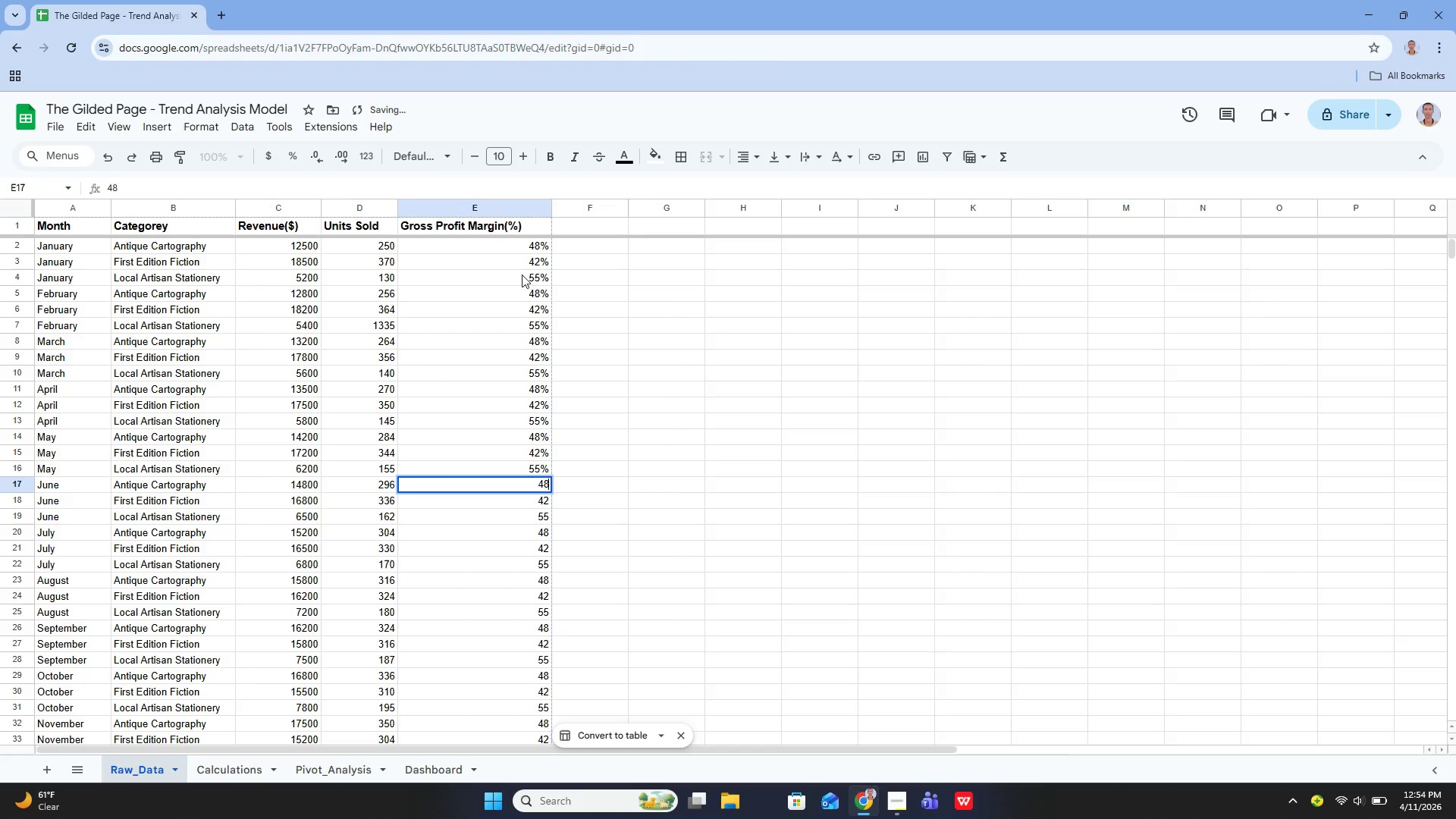 
key(Shift+5)
 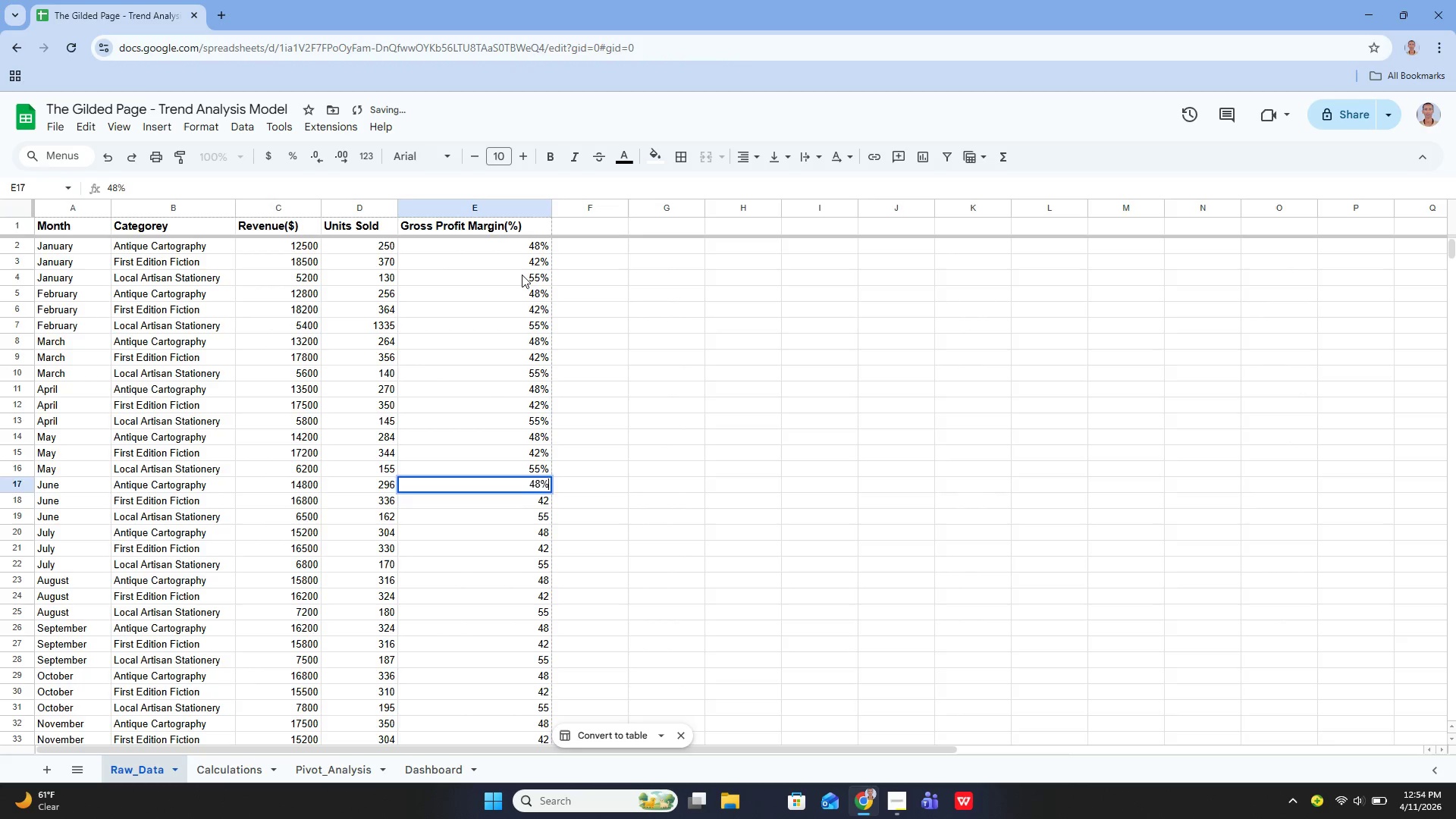 
key(Enter)
 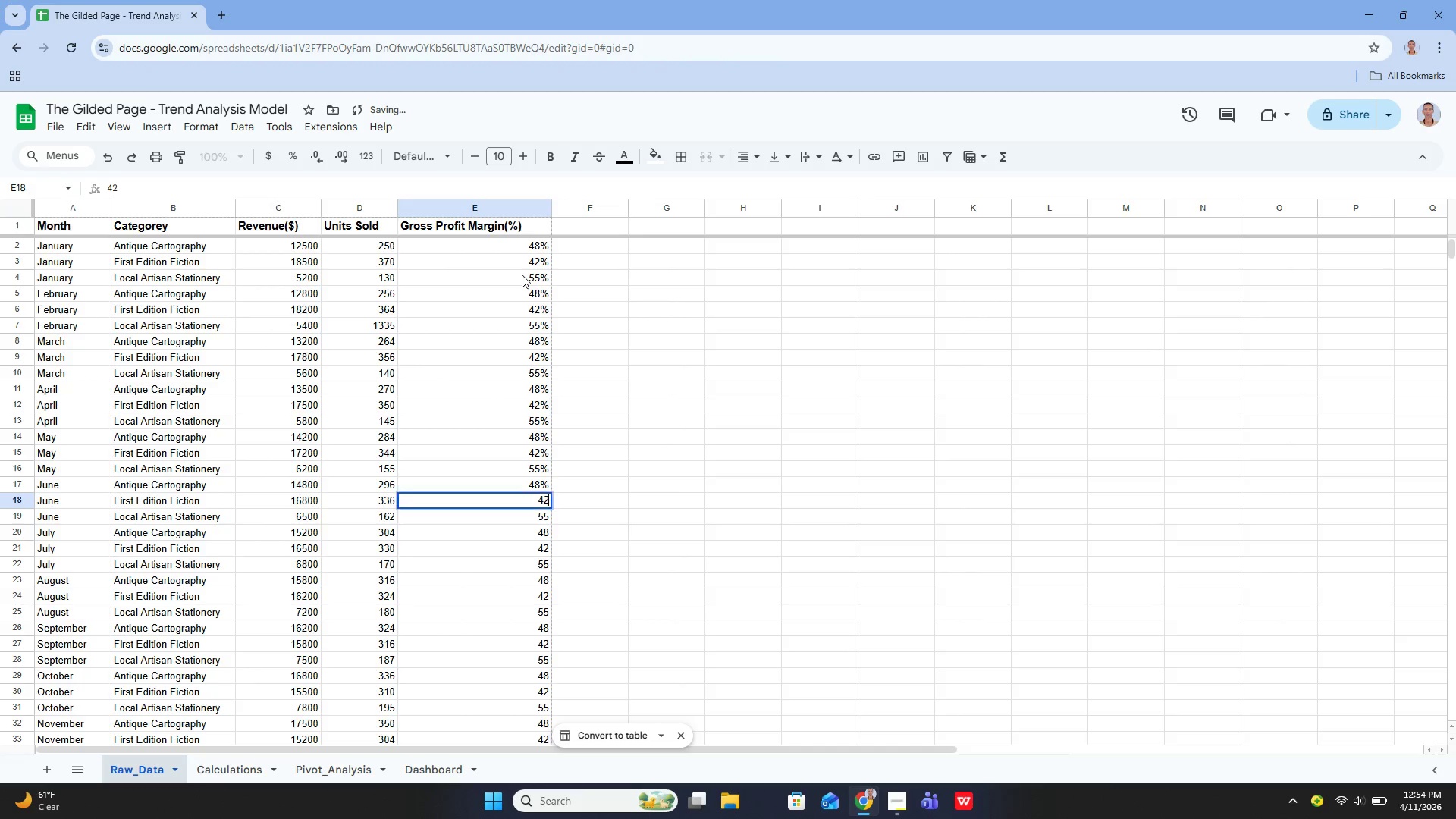 
key(Enter)
 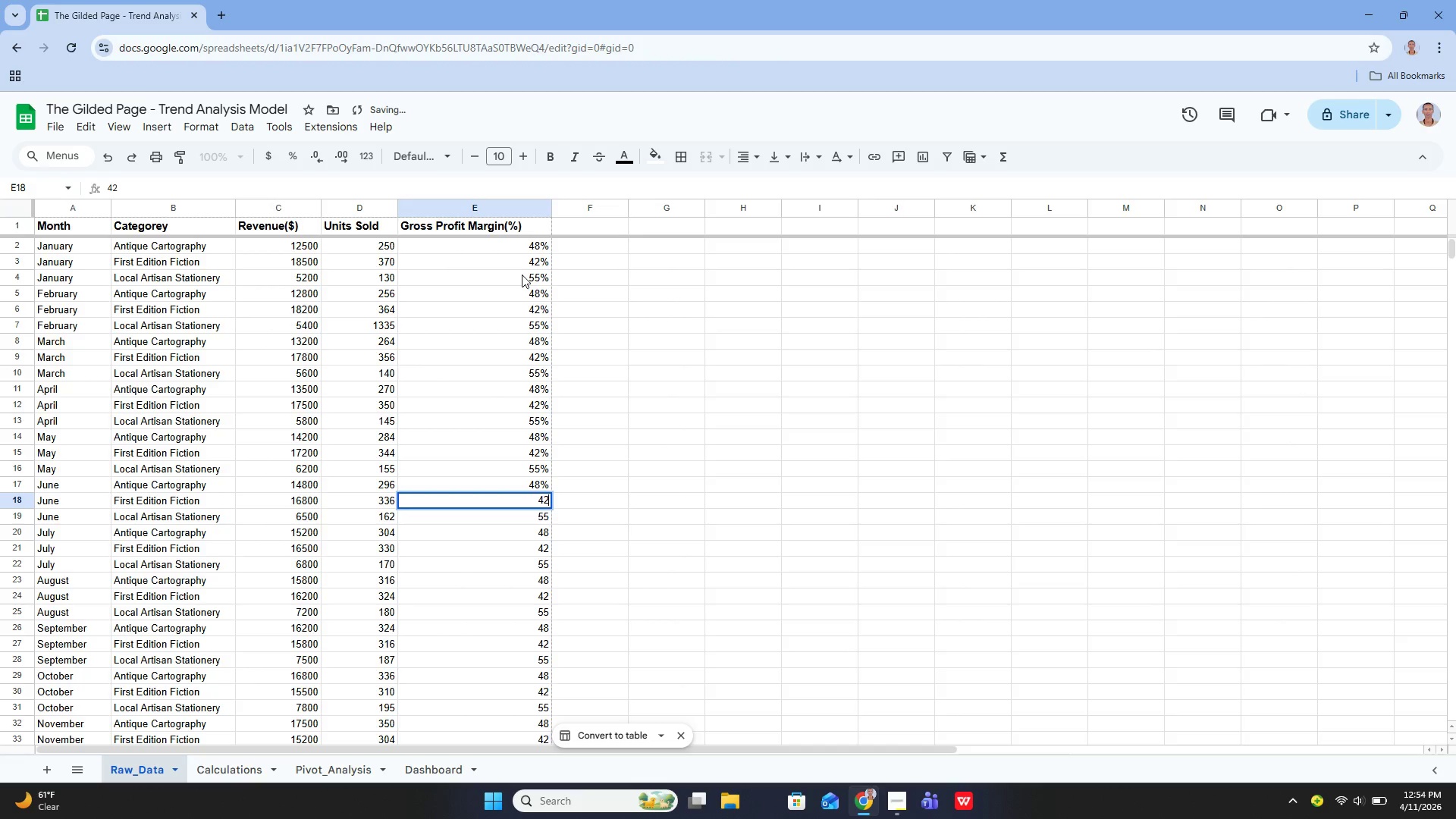 
key(Shift+5)
 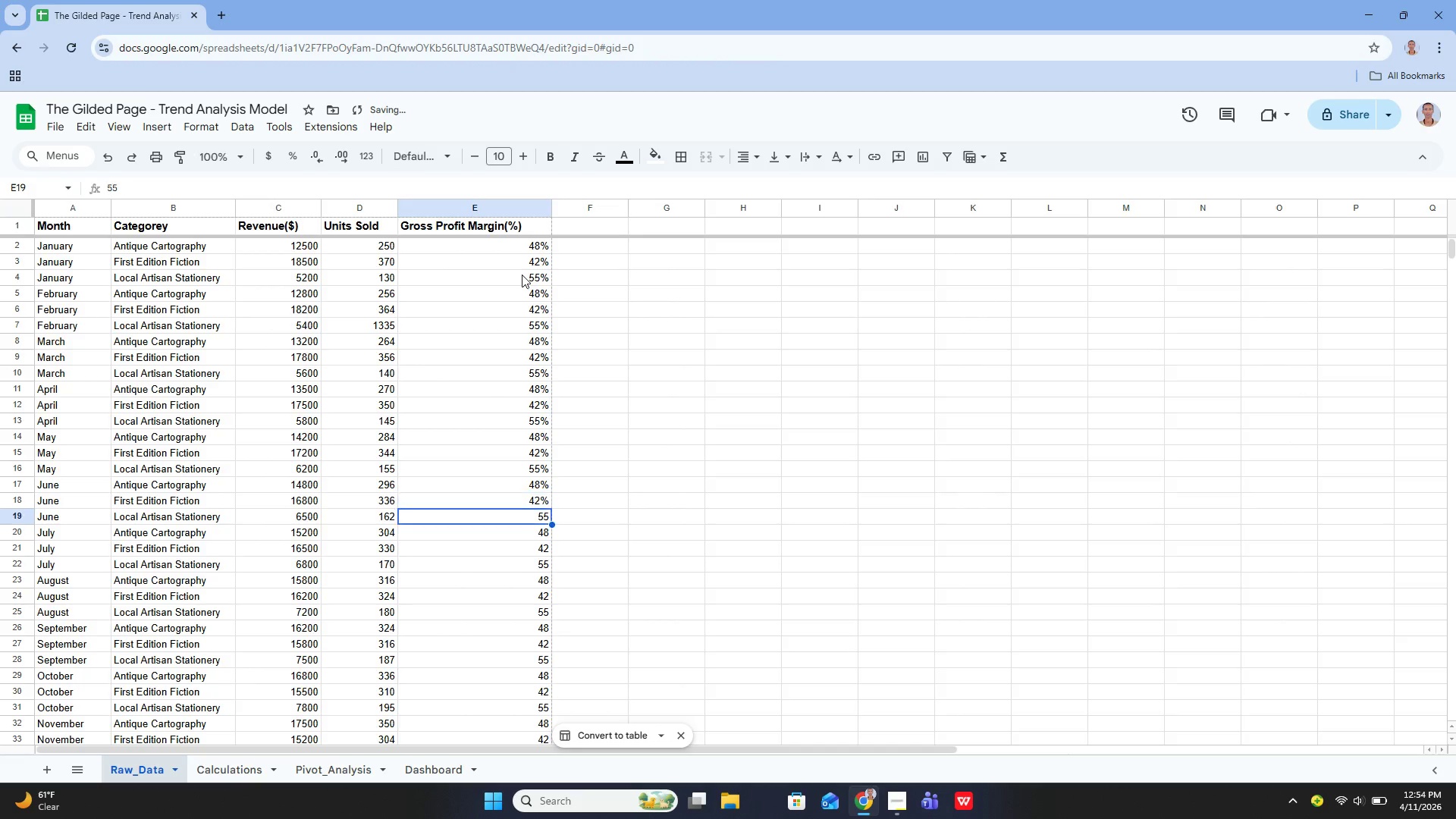 
key(Enter)
 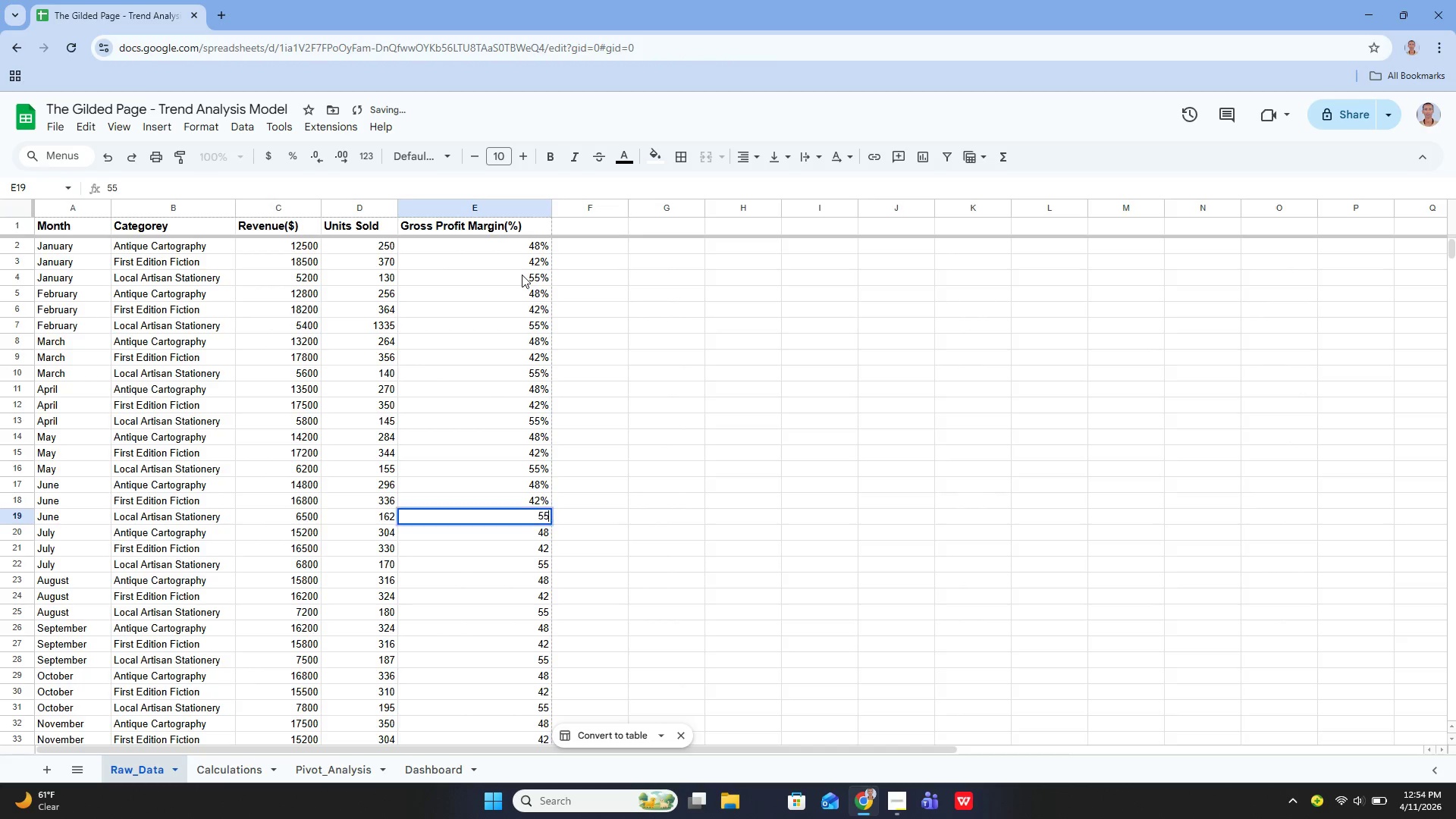 
key(Enter)
 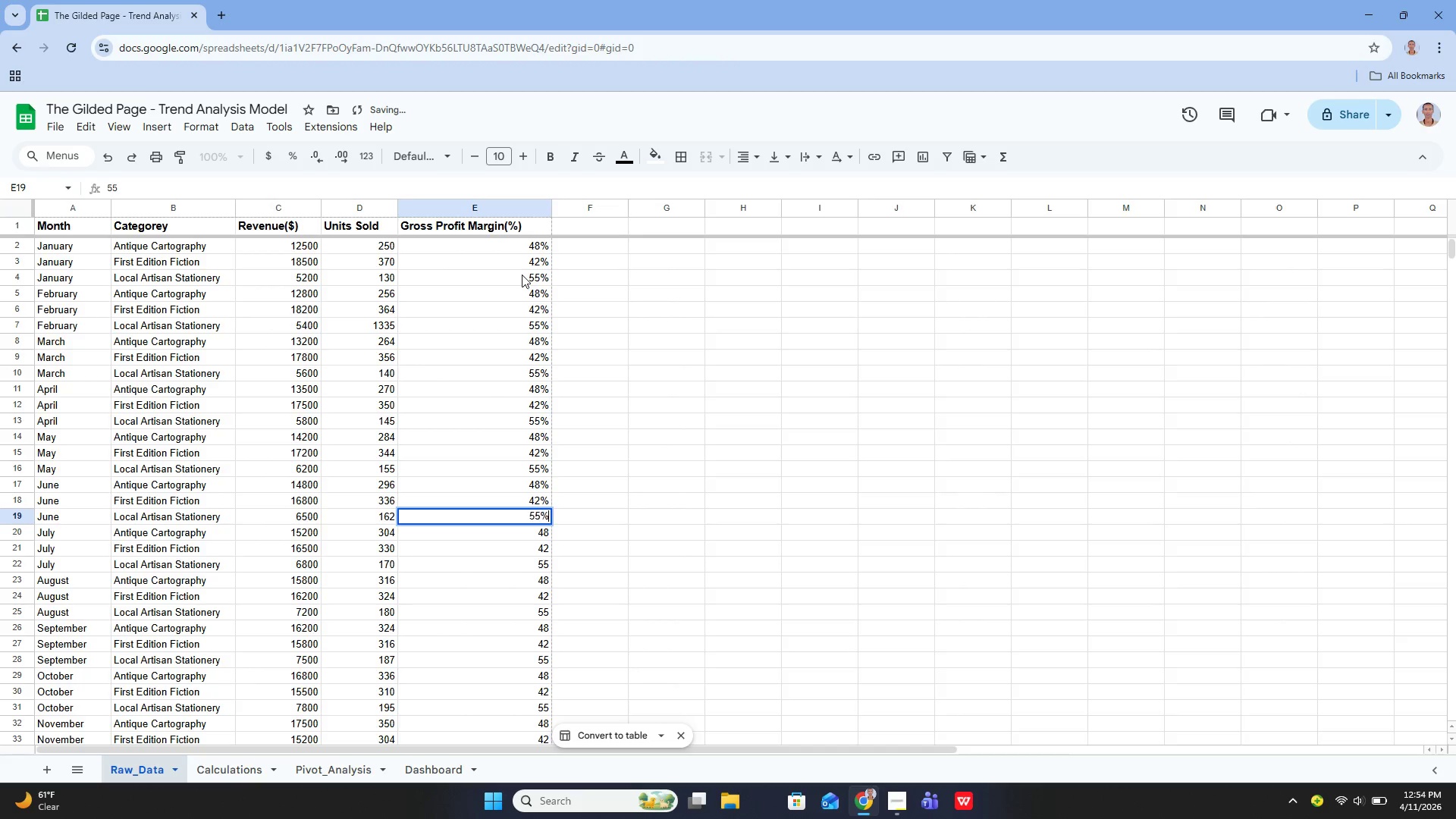 
key(Shift+5)
 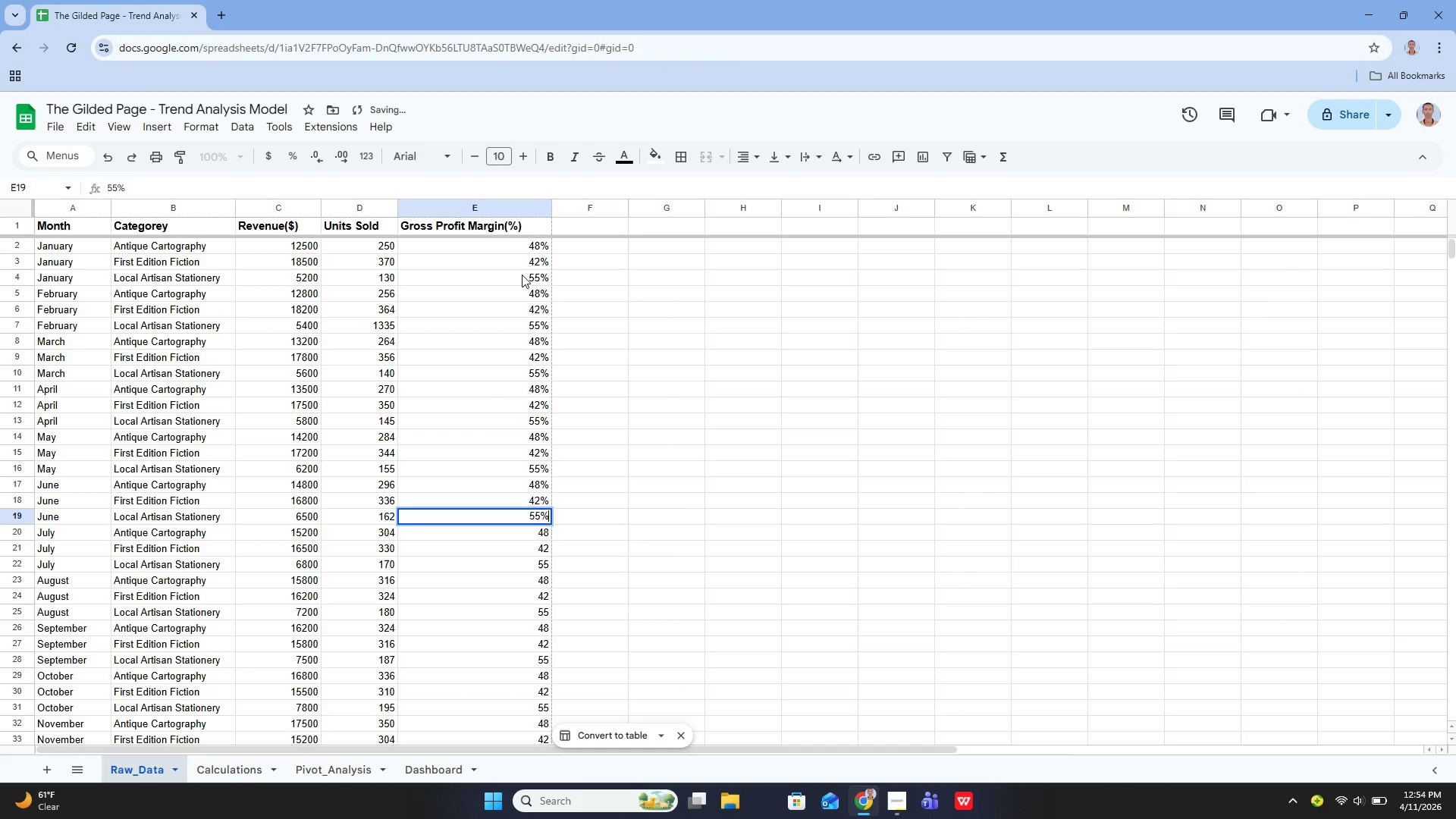 
key(Enter)
 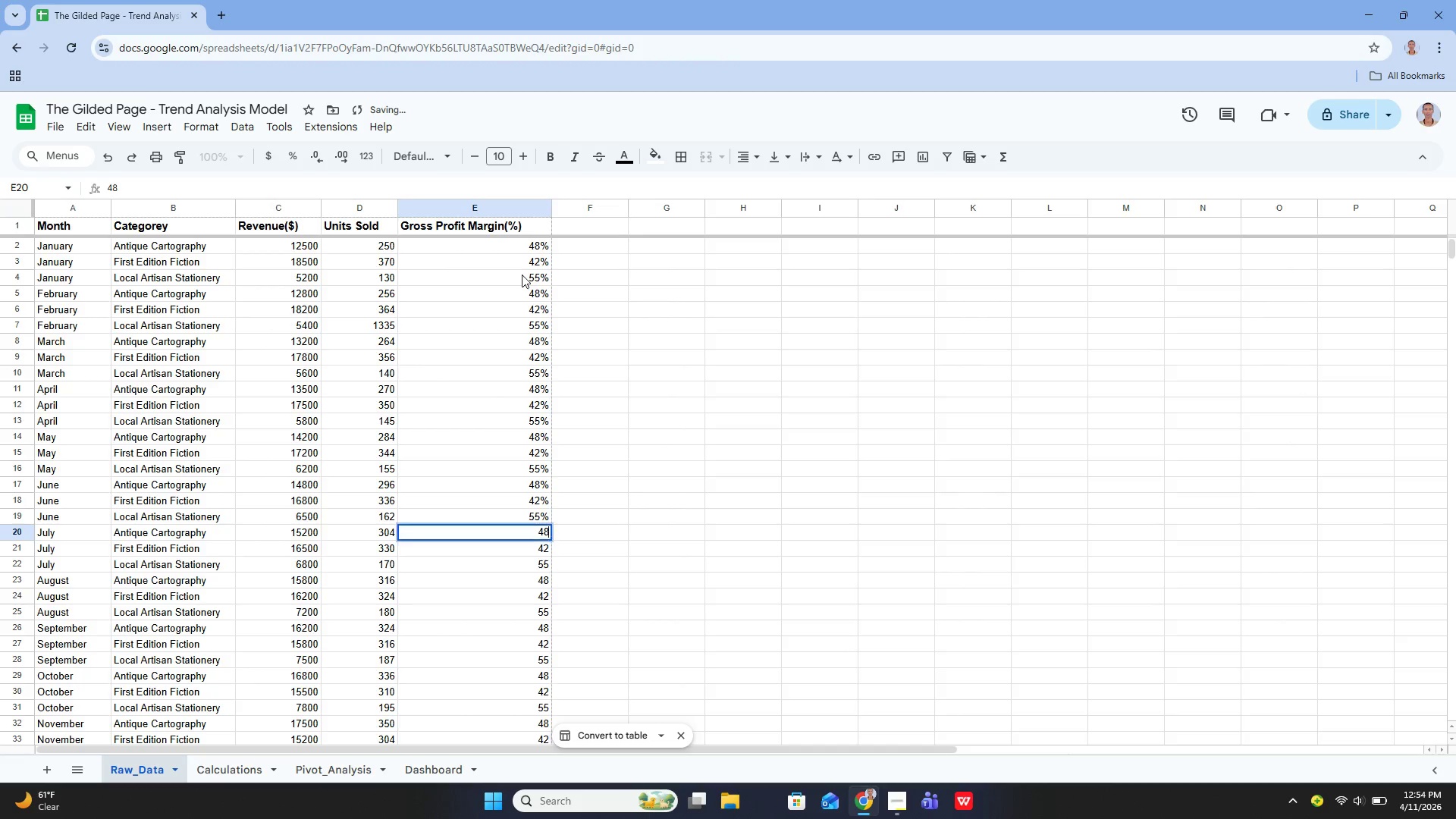 
key(Enter)
 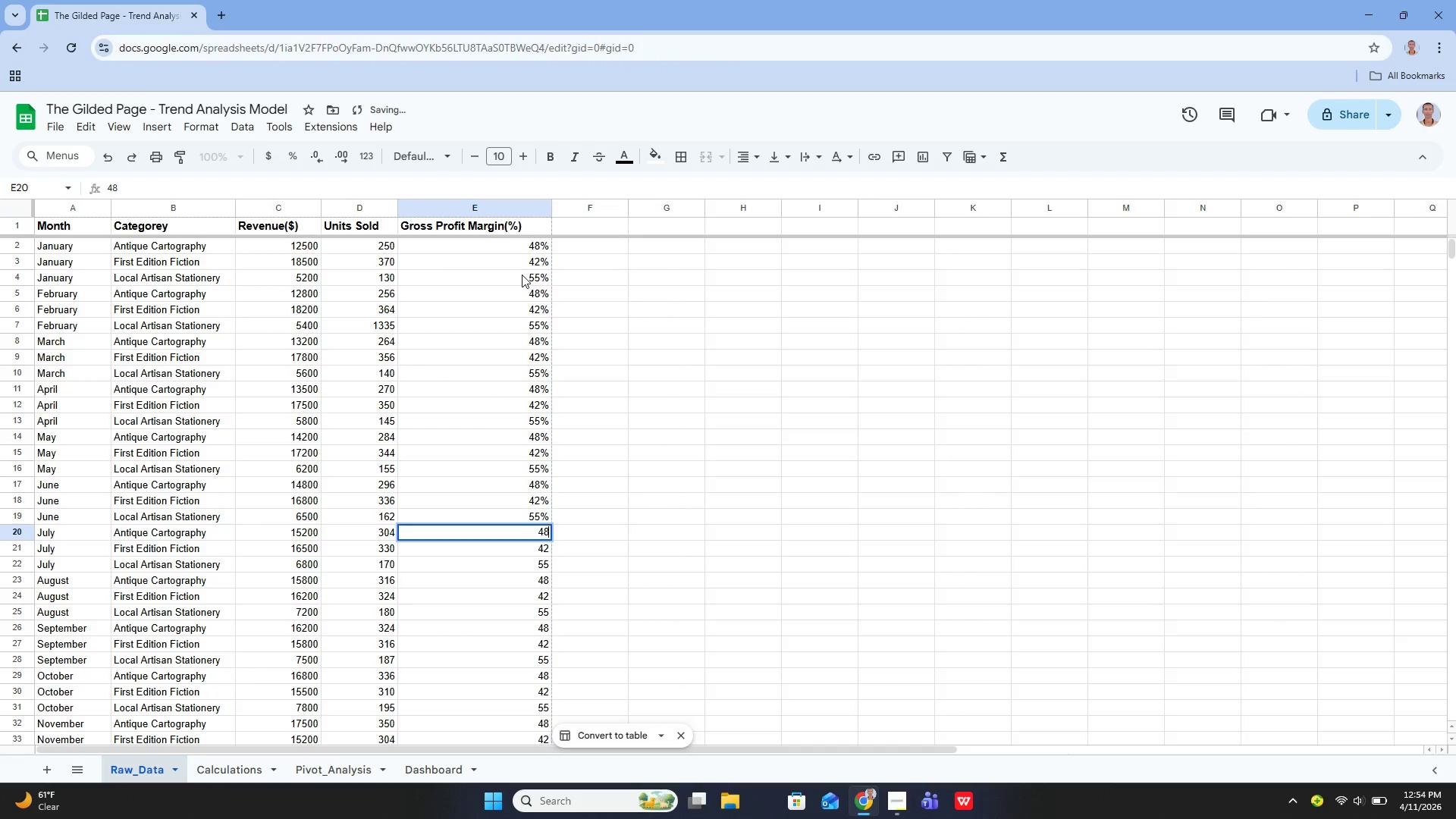 
key(Shift+5)
 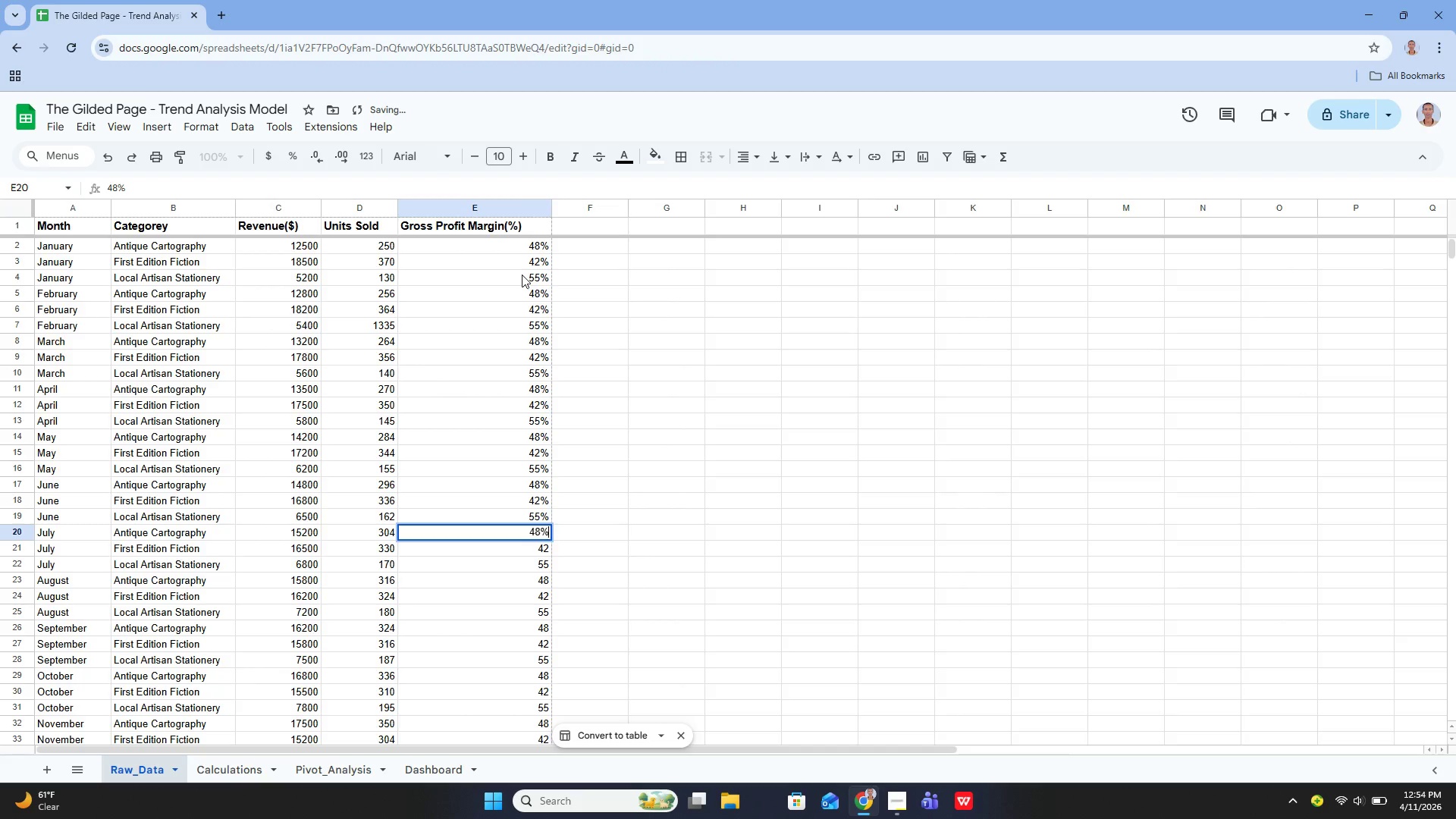 
key(Enter)
 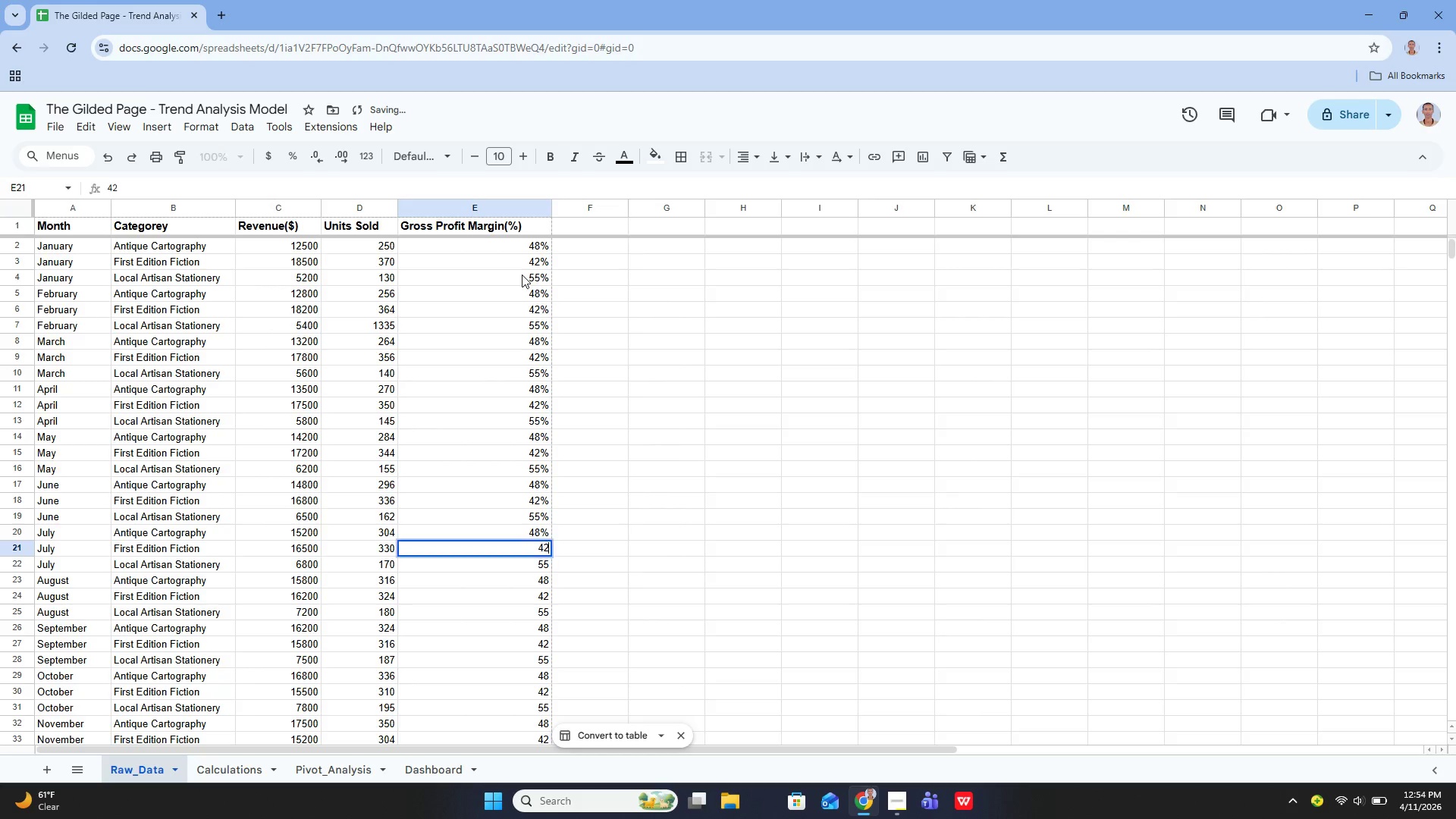 
key(Enter)
 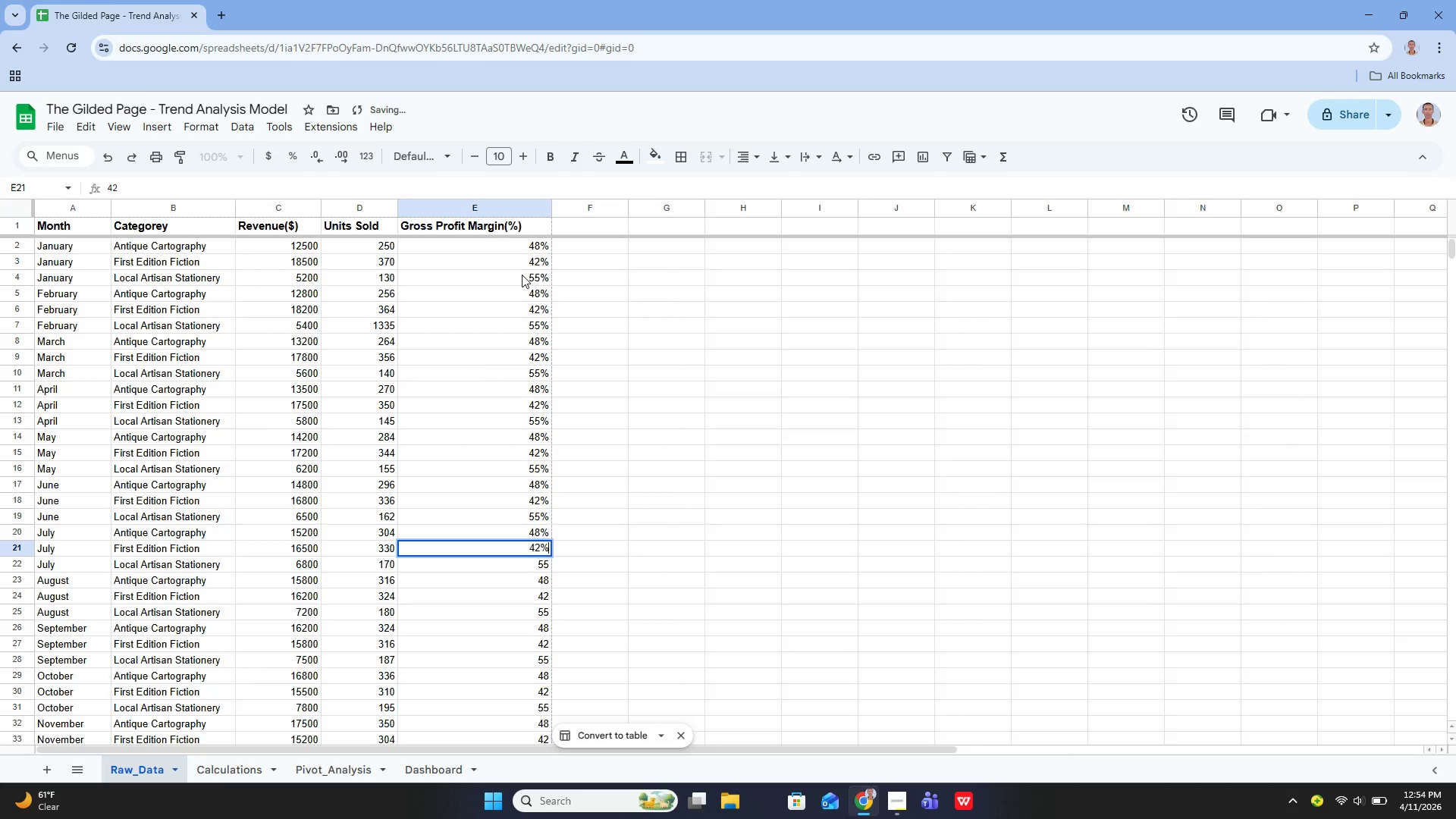 
key(Shift+5)
 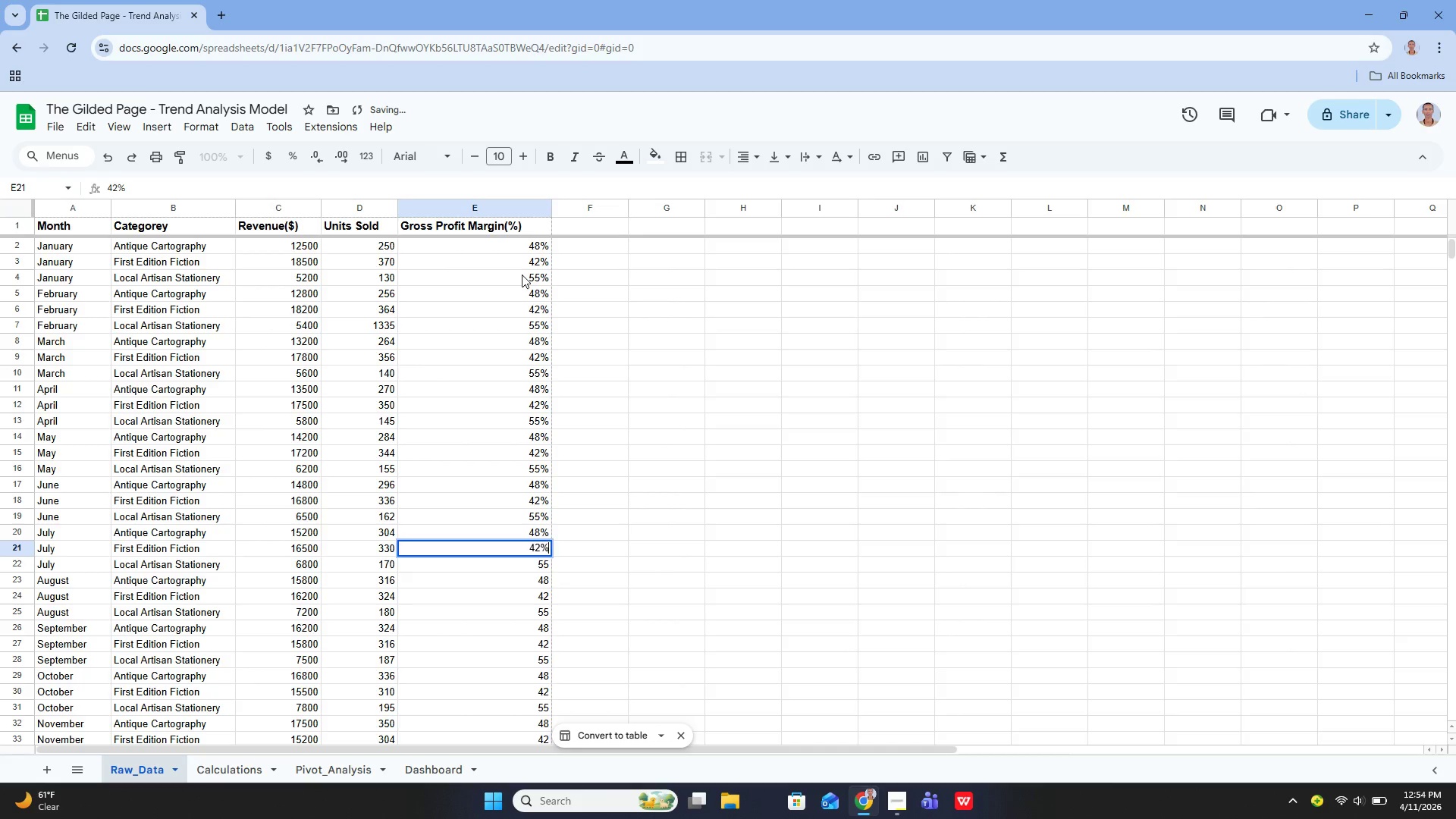 
key(Enter)
 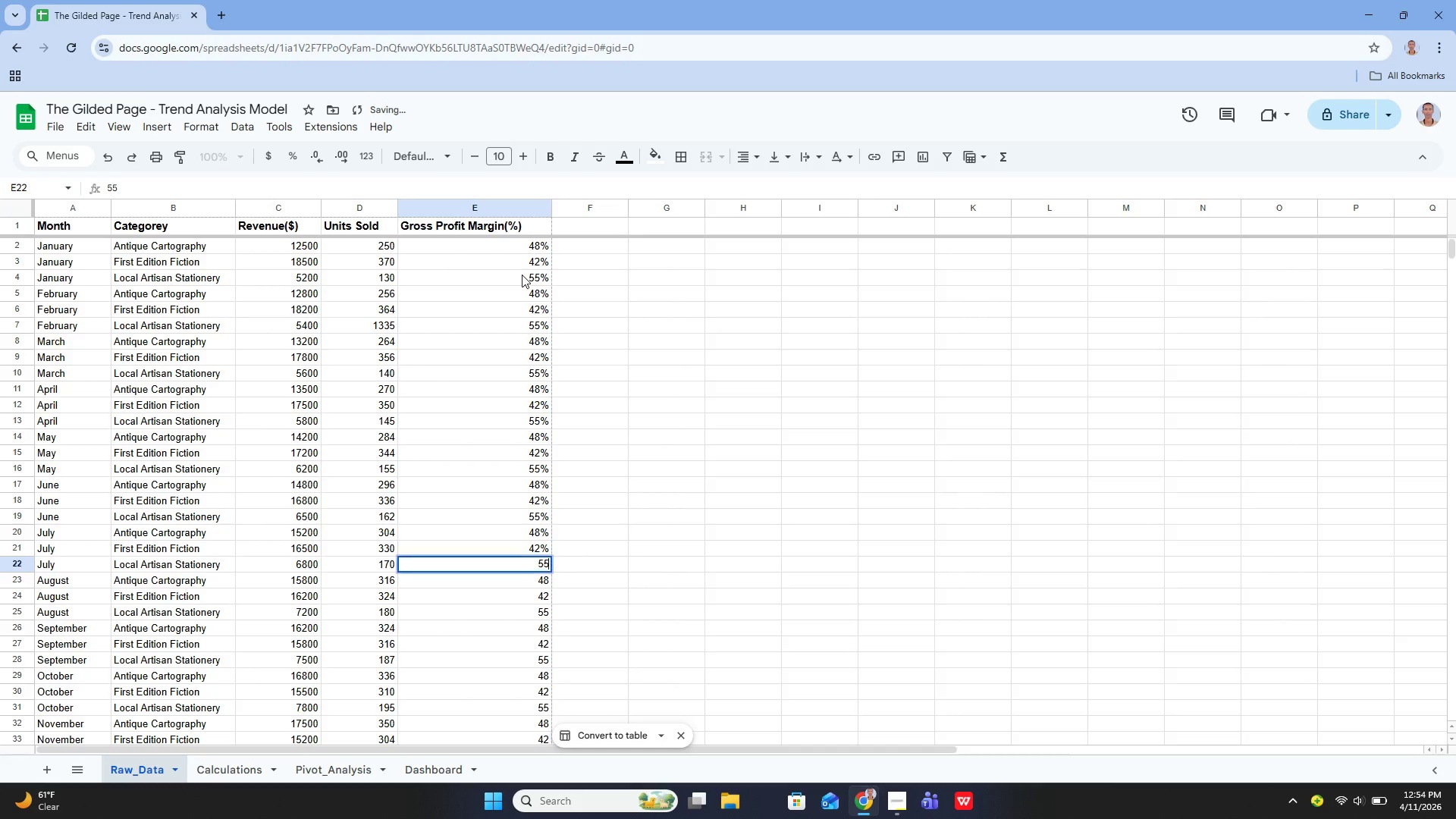 
key(Enter)
 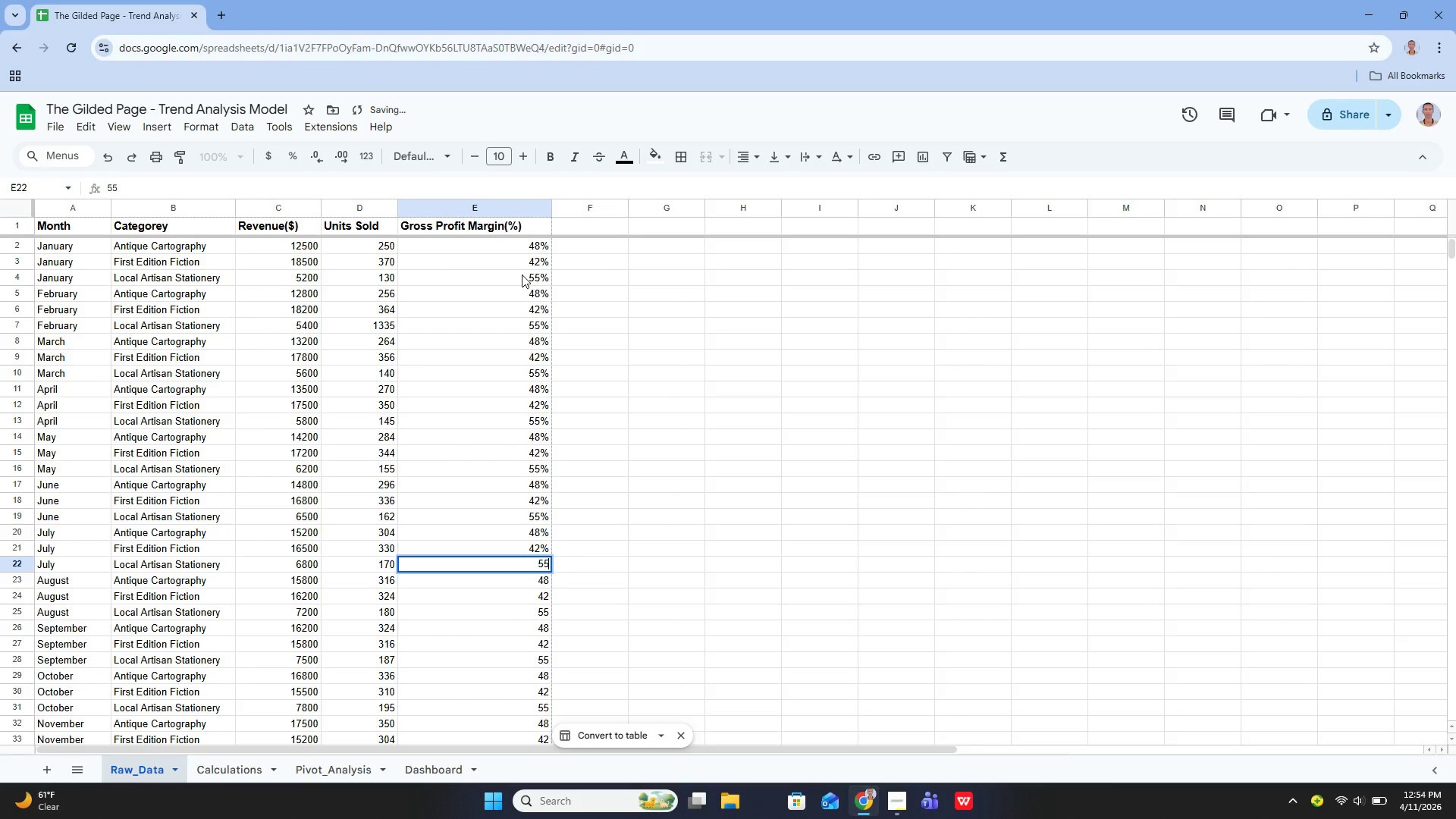 
key(Shift+5)
 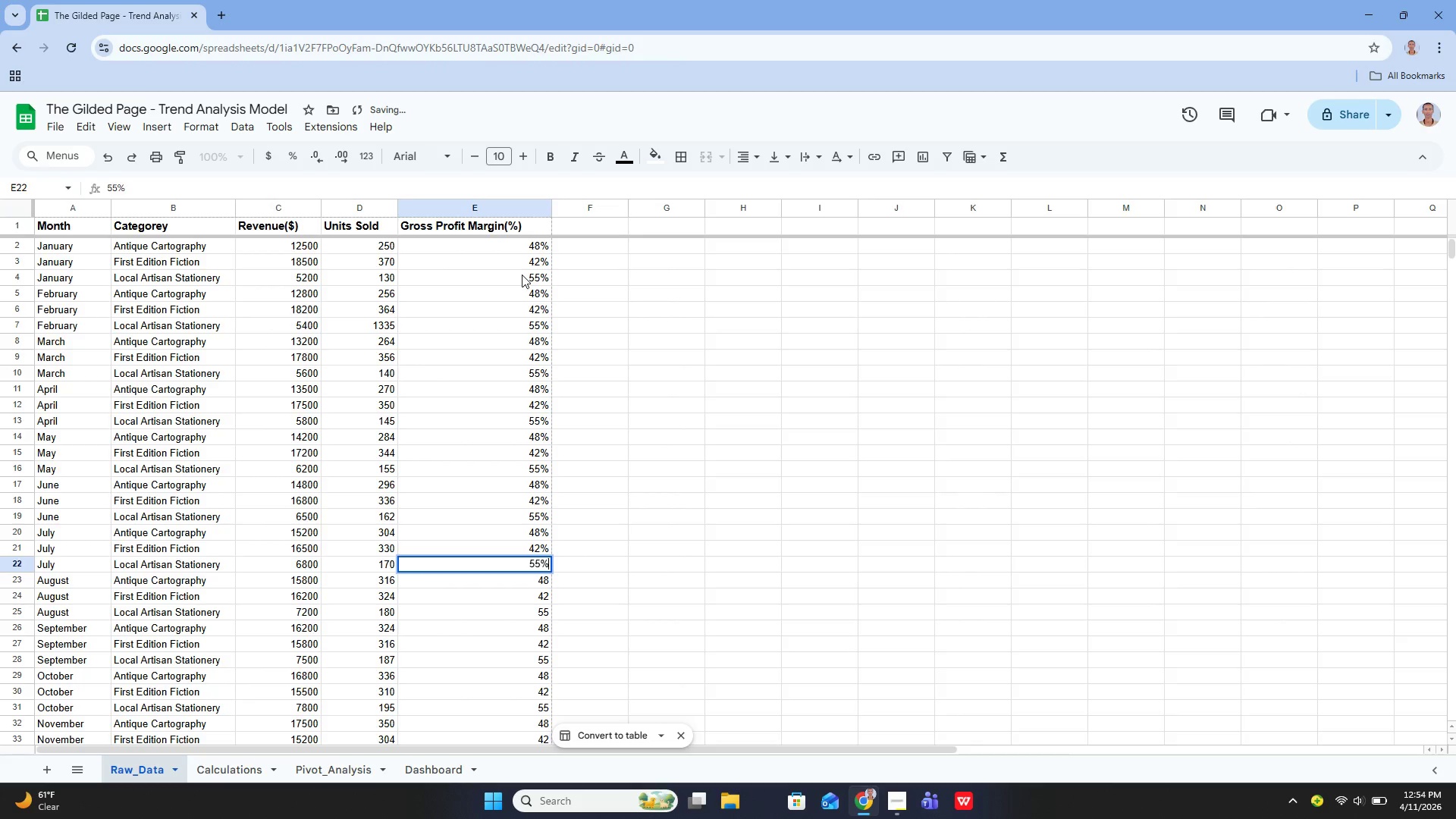 
key(Enter)
 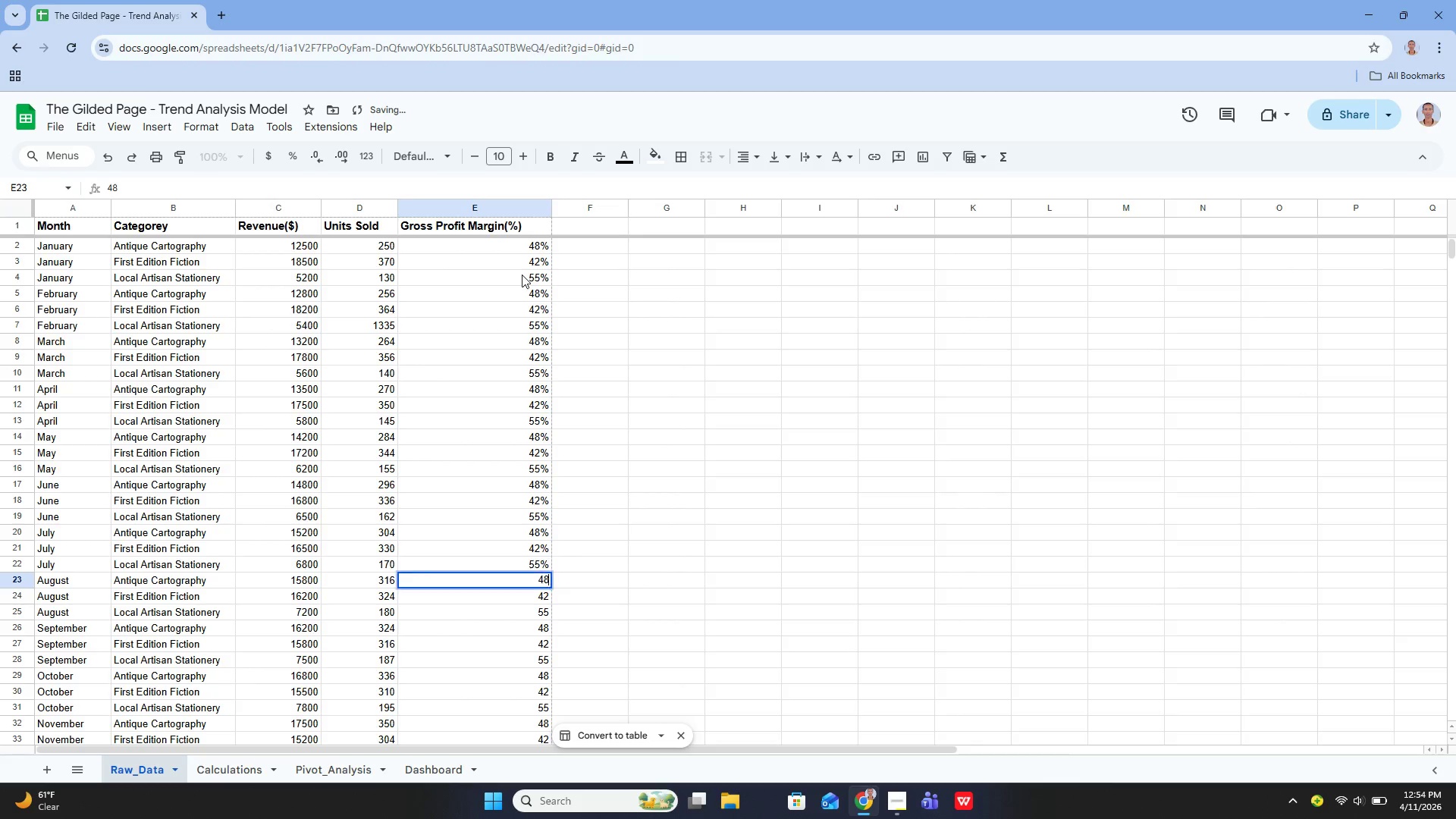 
key(Enter)
 